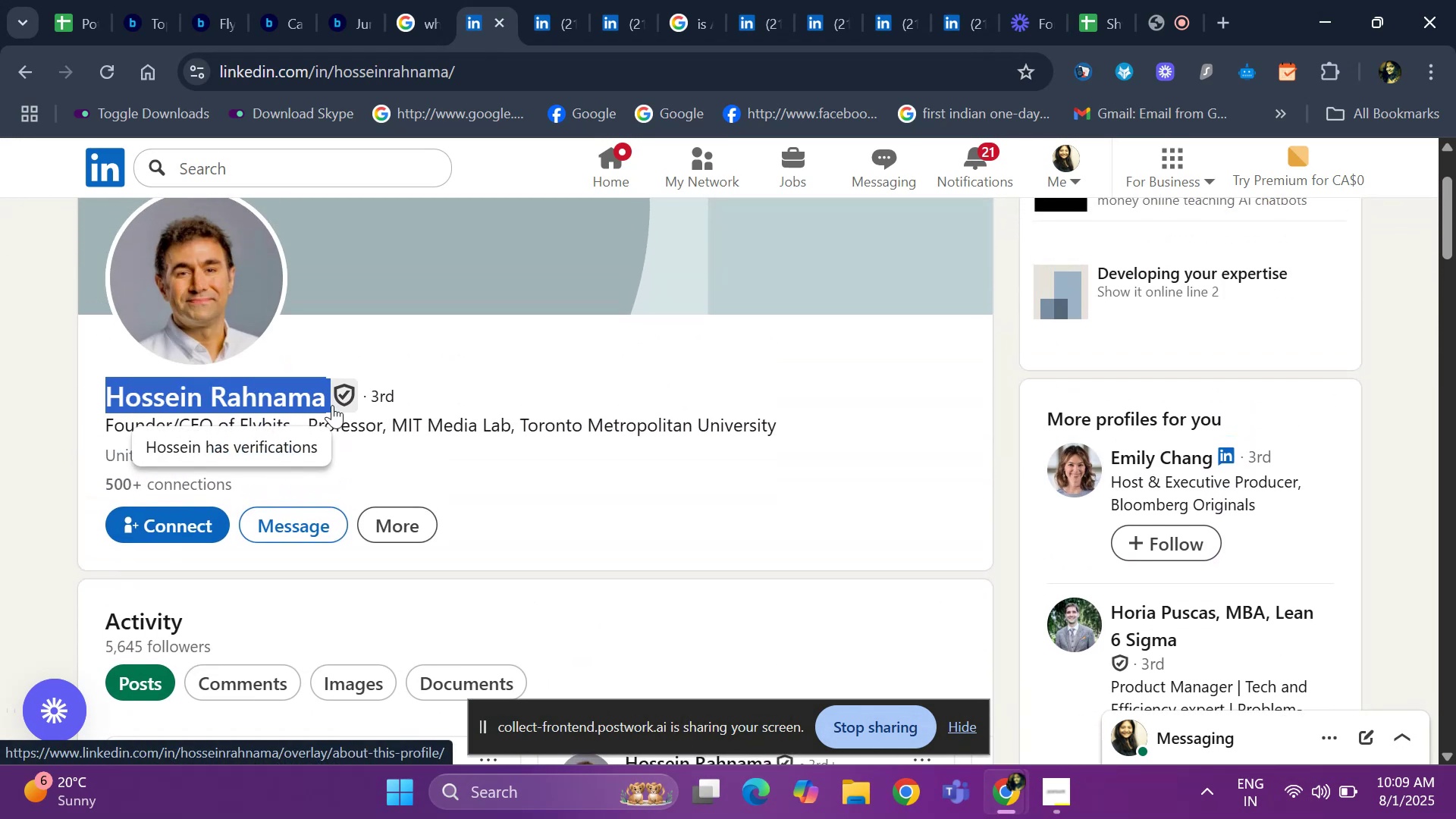 
key(Control+ControlLeft)
 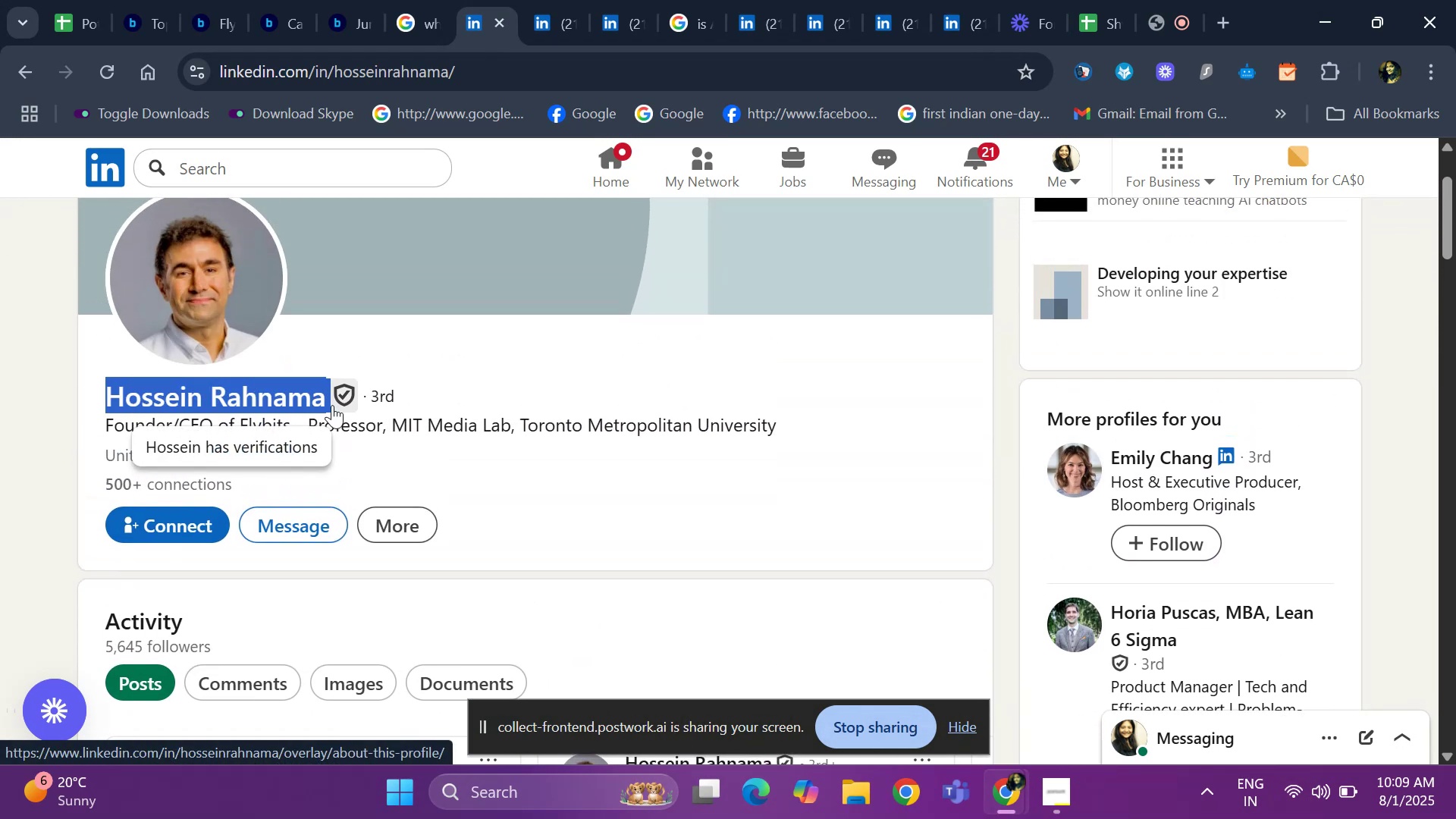 
key(Control+C)
 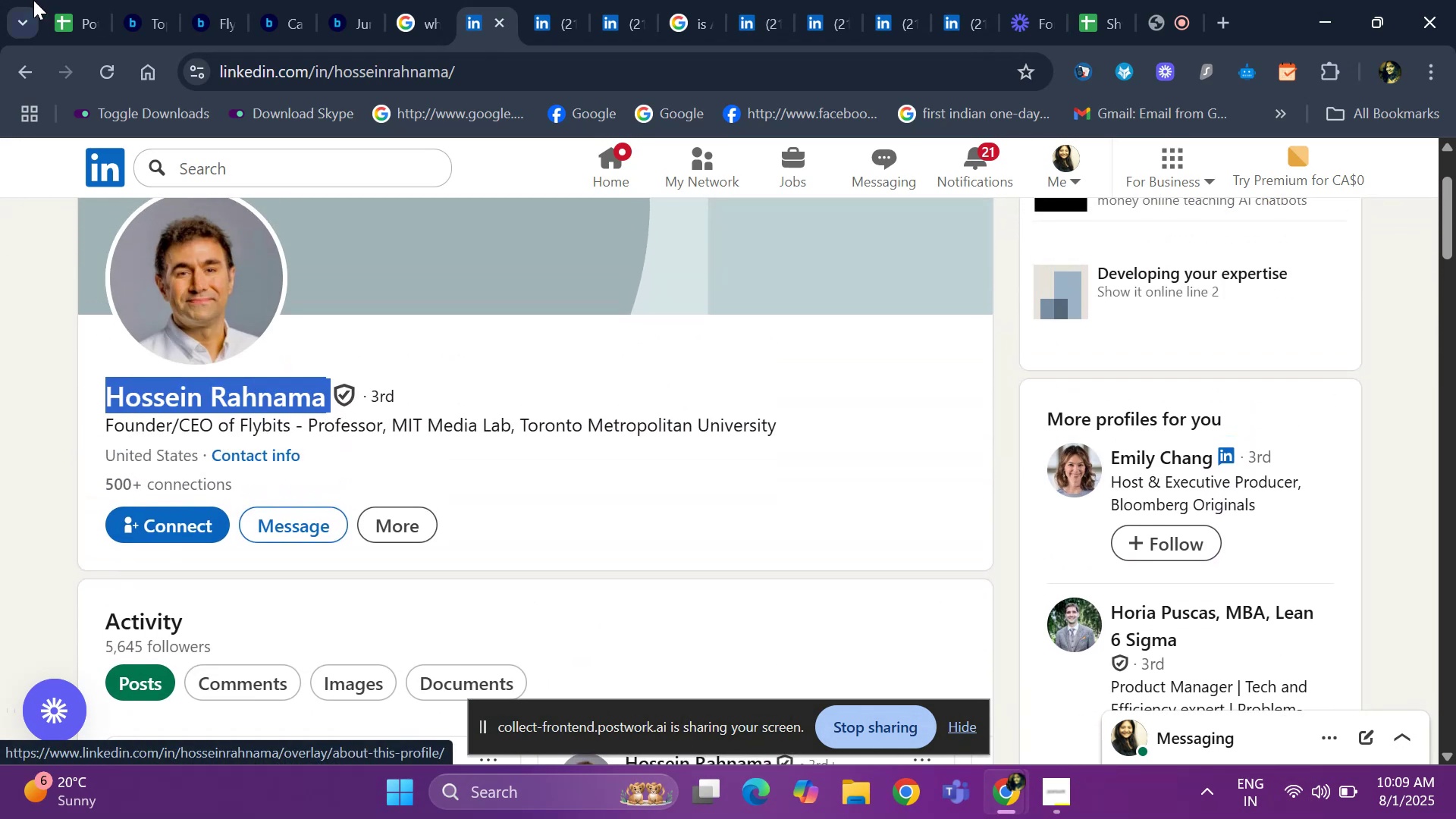 
left_click([72, 14])
 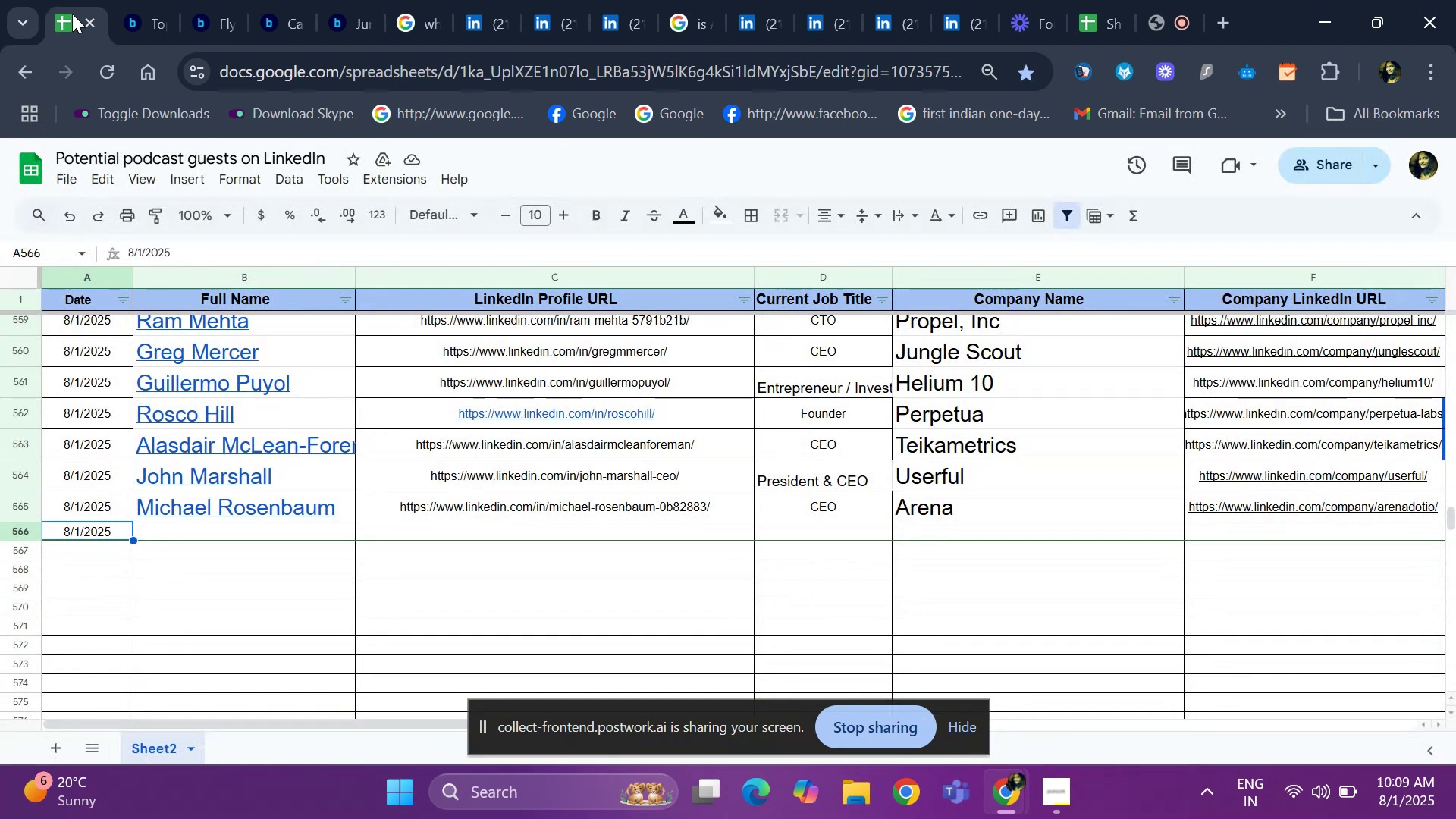 
wait(5.34)
 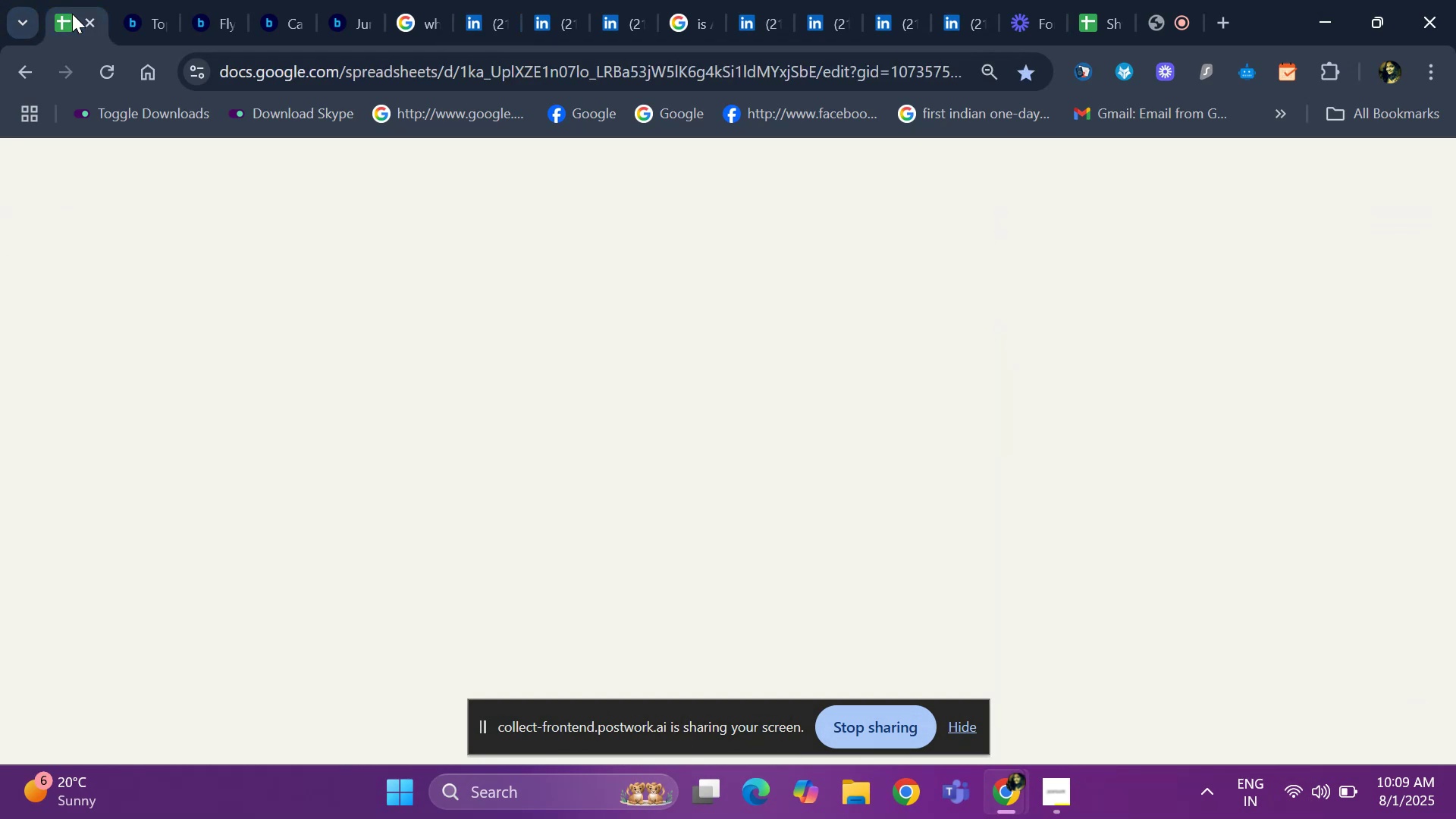 
key(ArrowRight)
 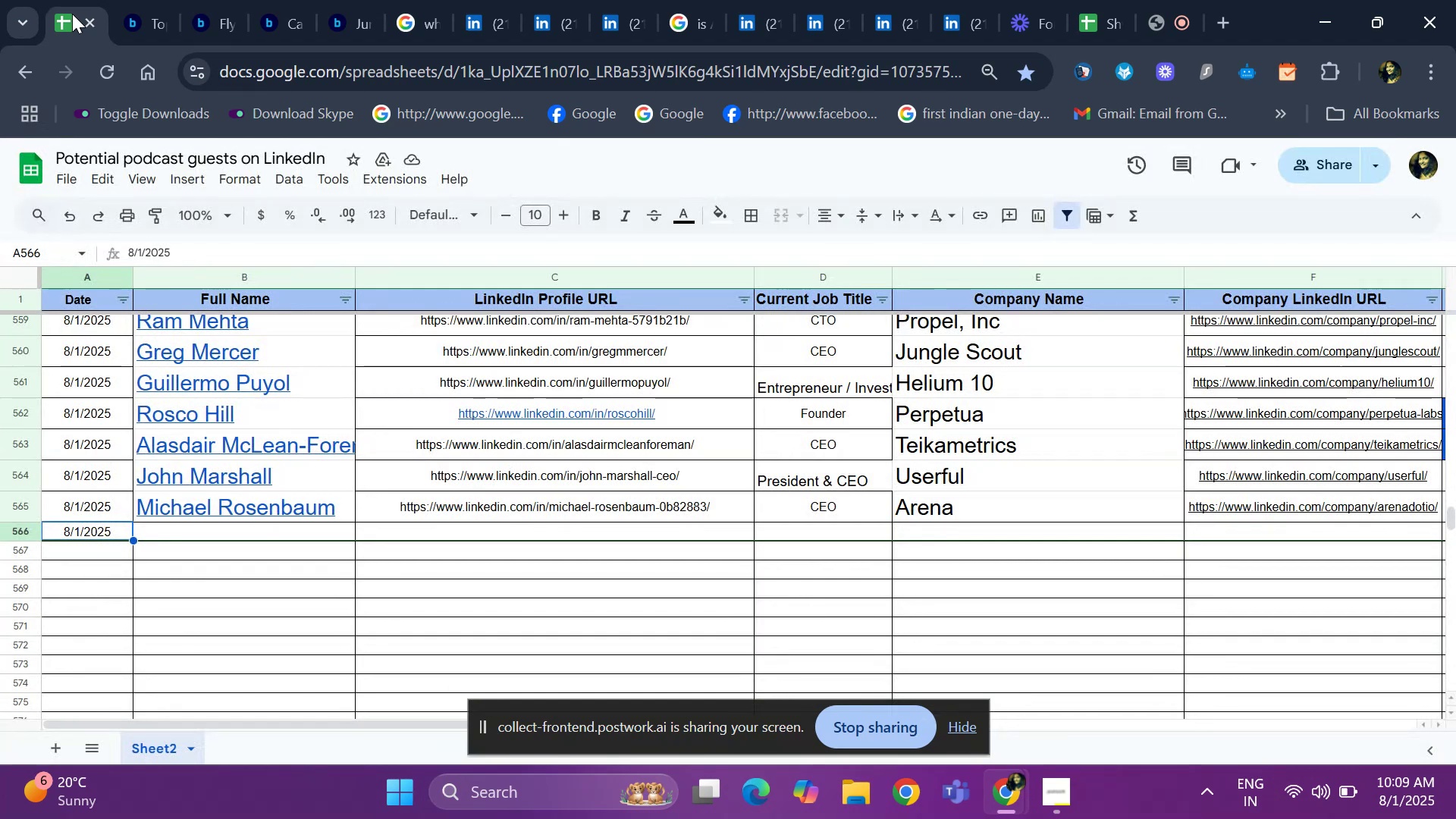 
key(Control+V)
 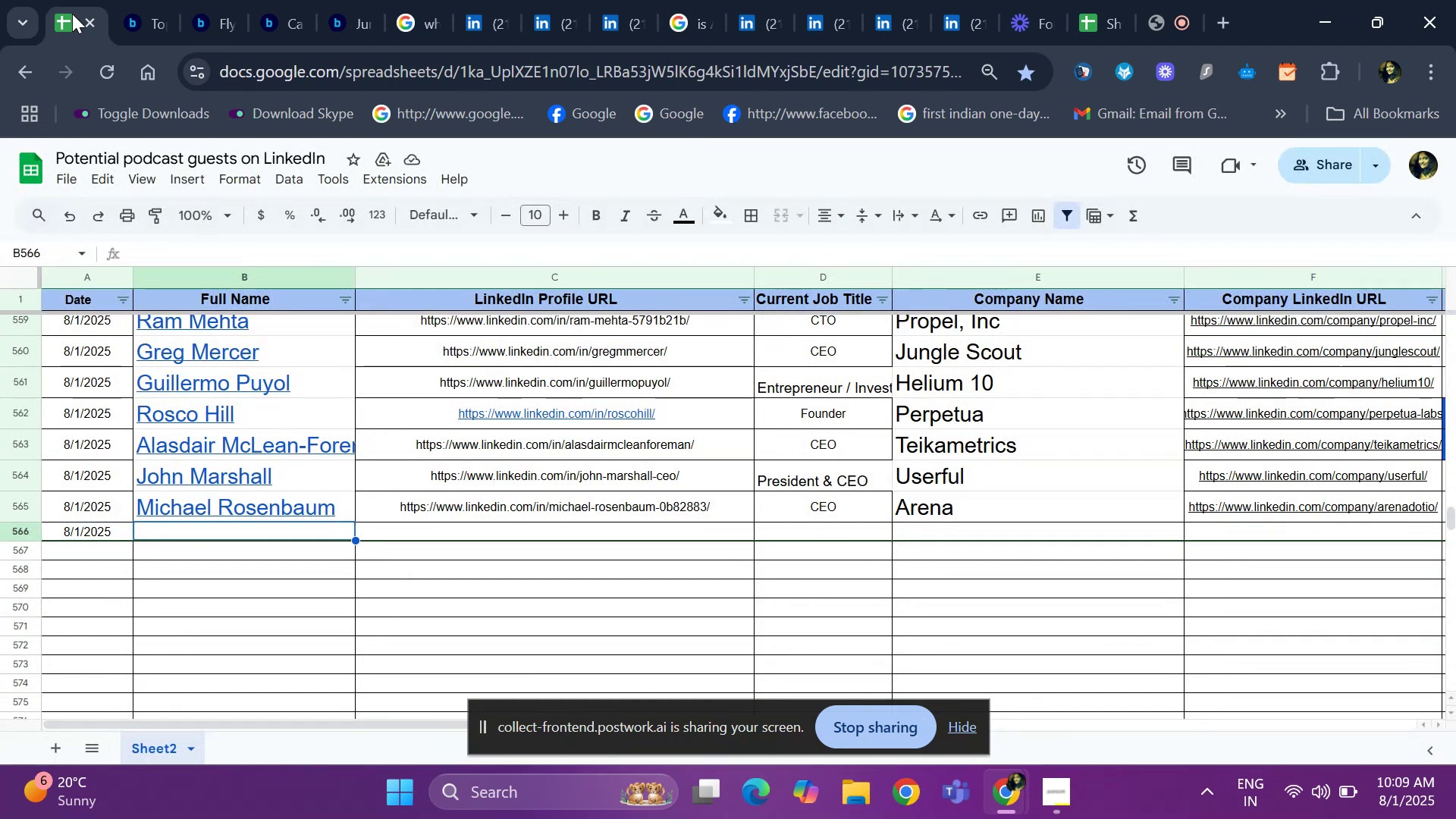 
key(ArrowRight)
 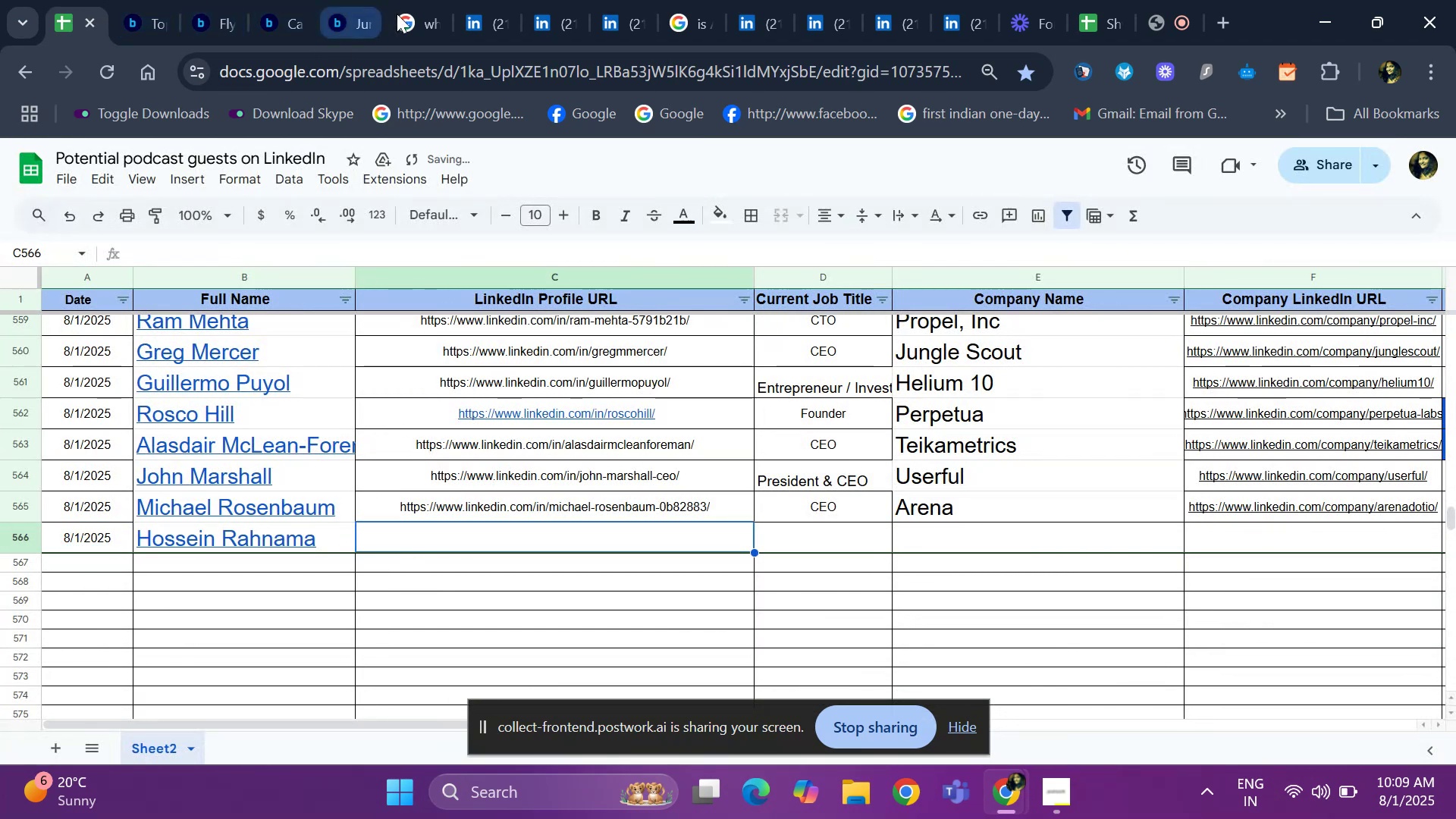 
left_click([457, 8])
 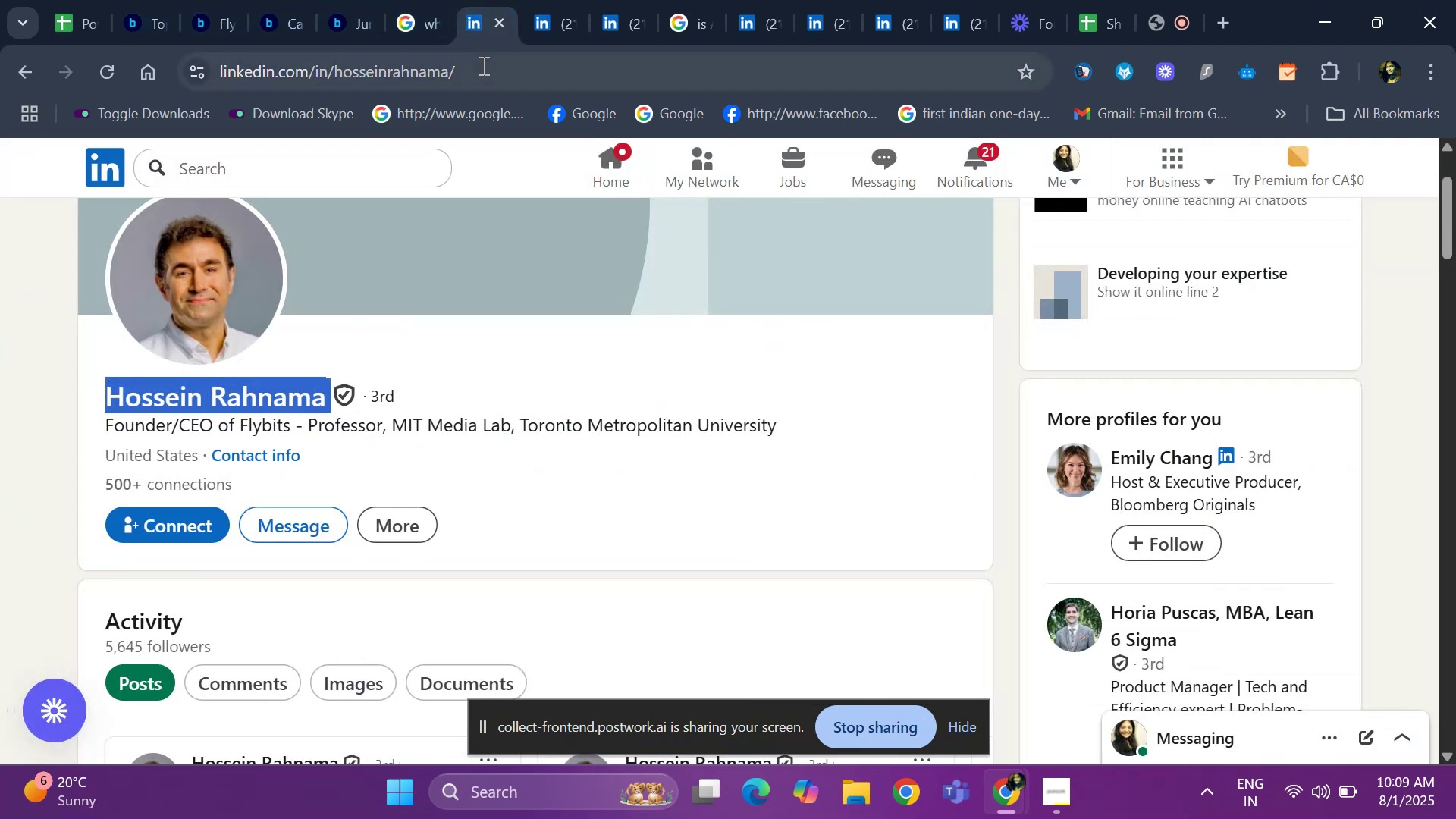 
left_click([494, 65])
 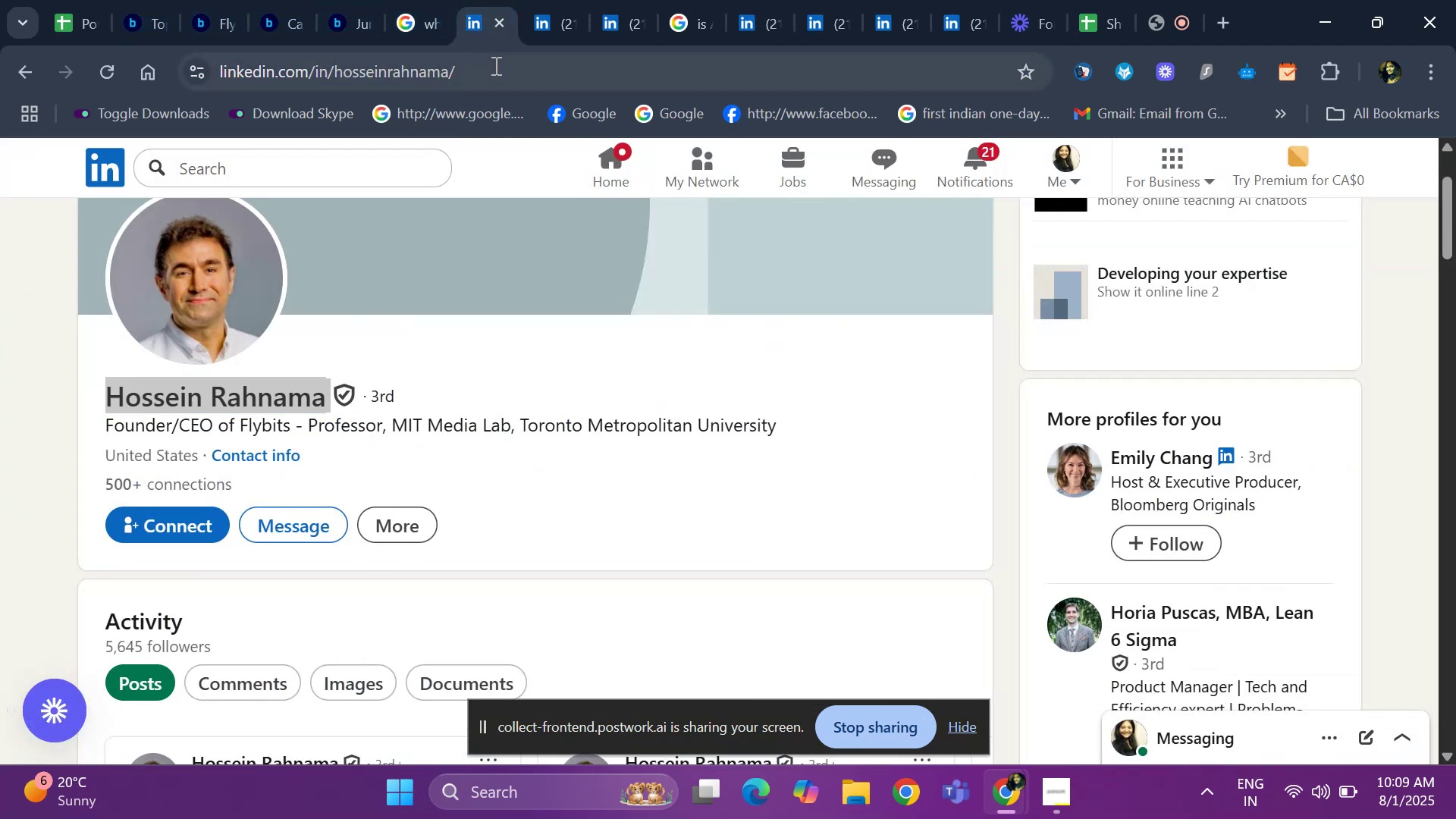 
key(Control+C)
 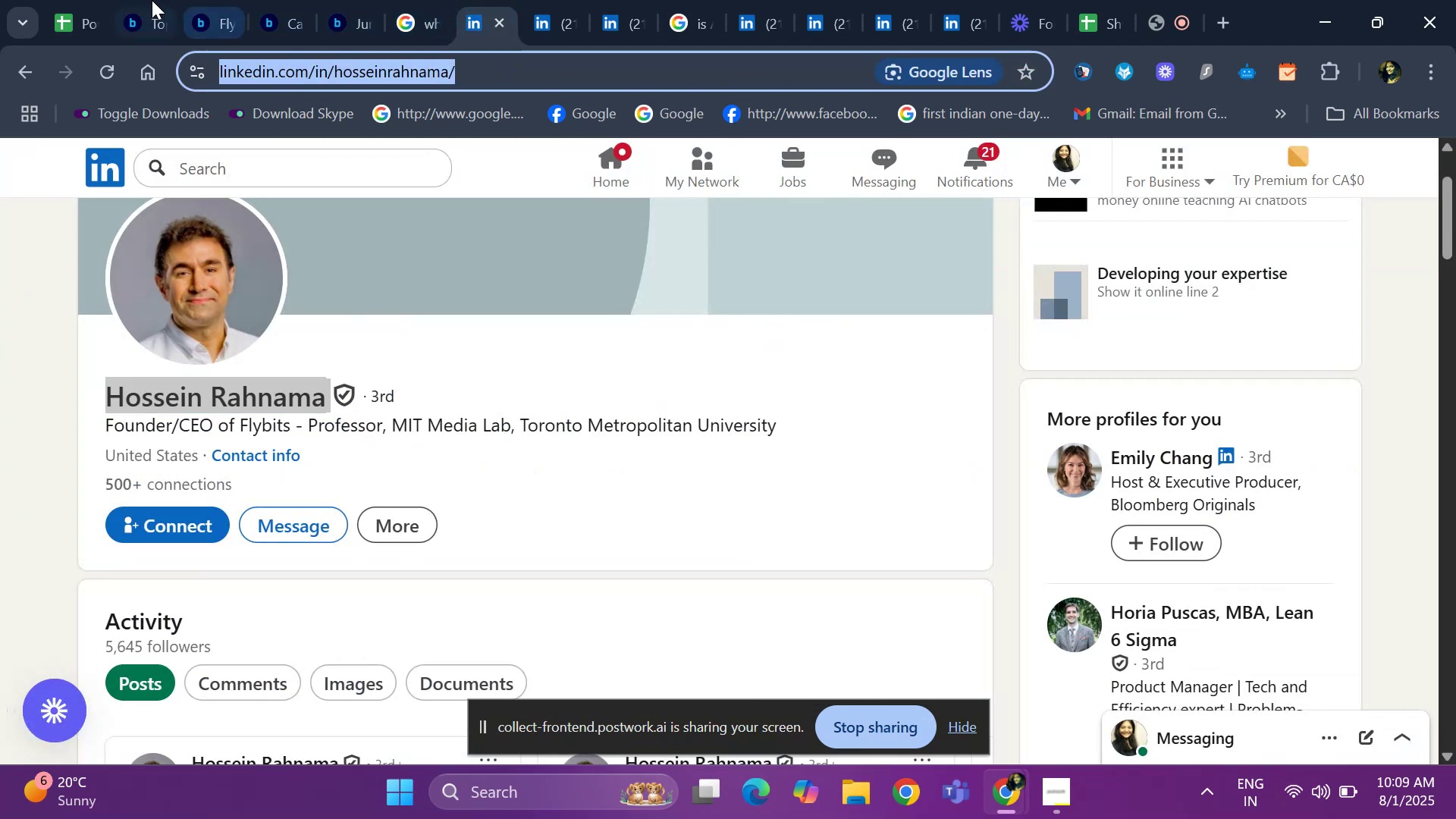 
left_click([77, 11])
 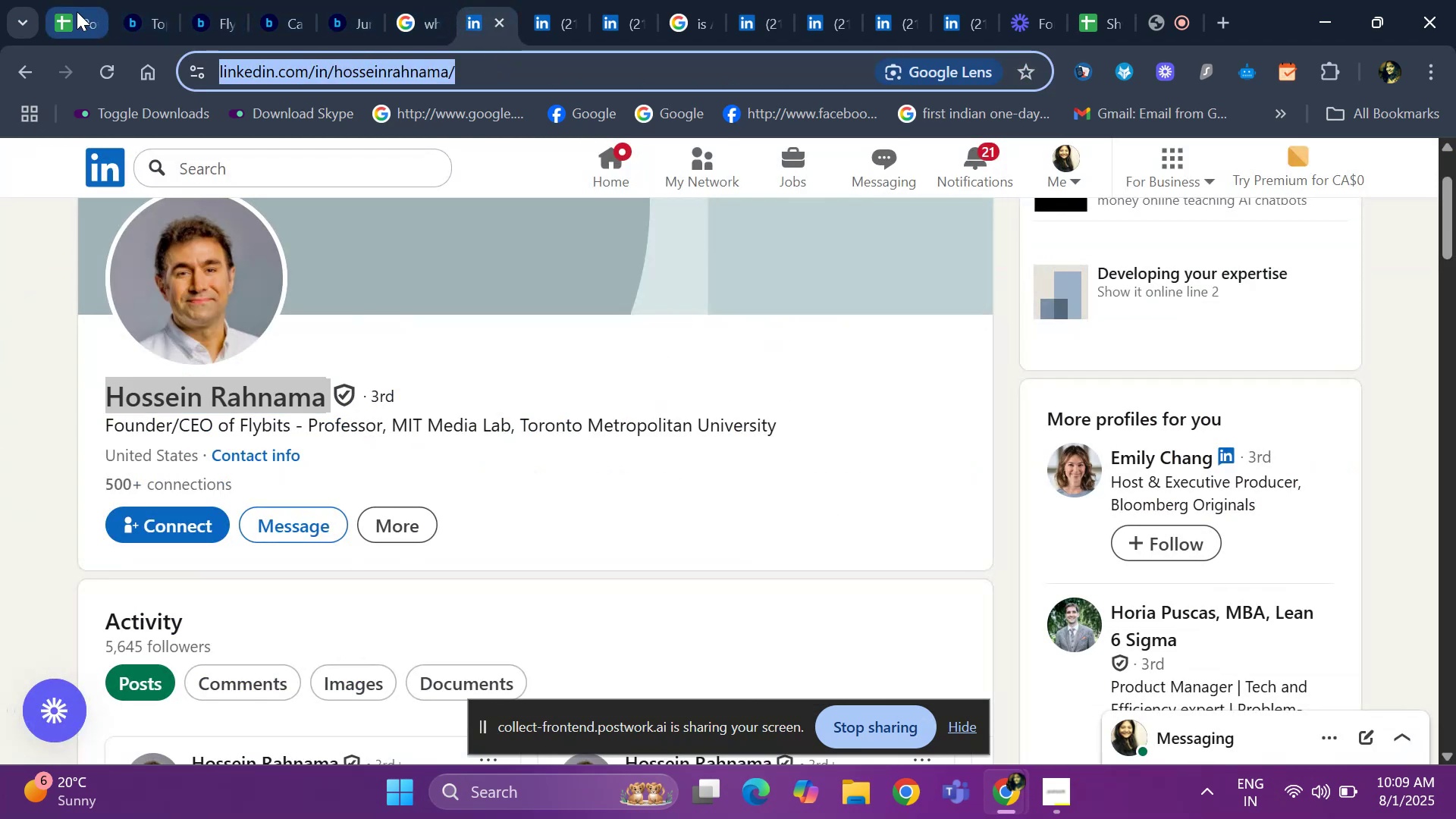 
key(Control+ControlLeft)
 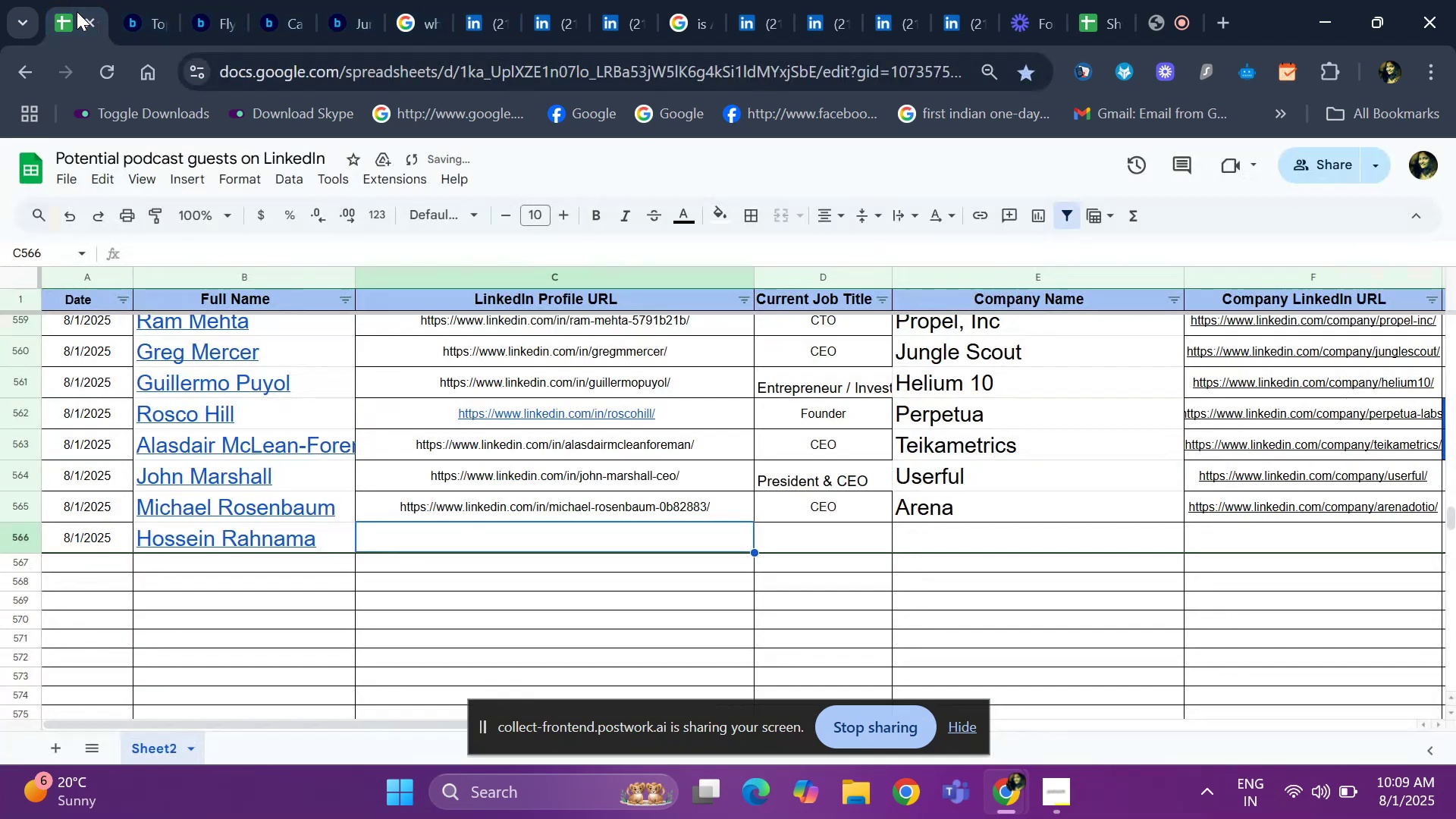 
key(Control+V)
 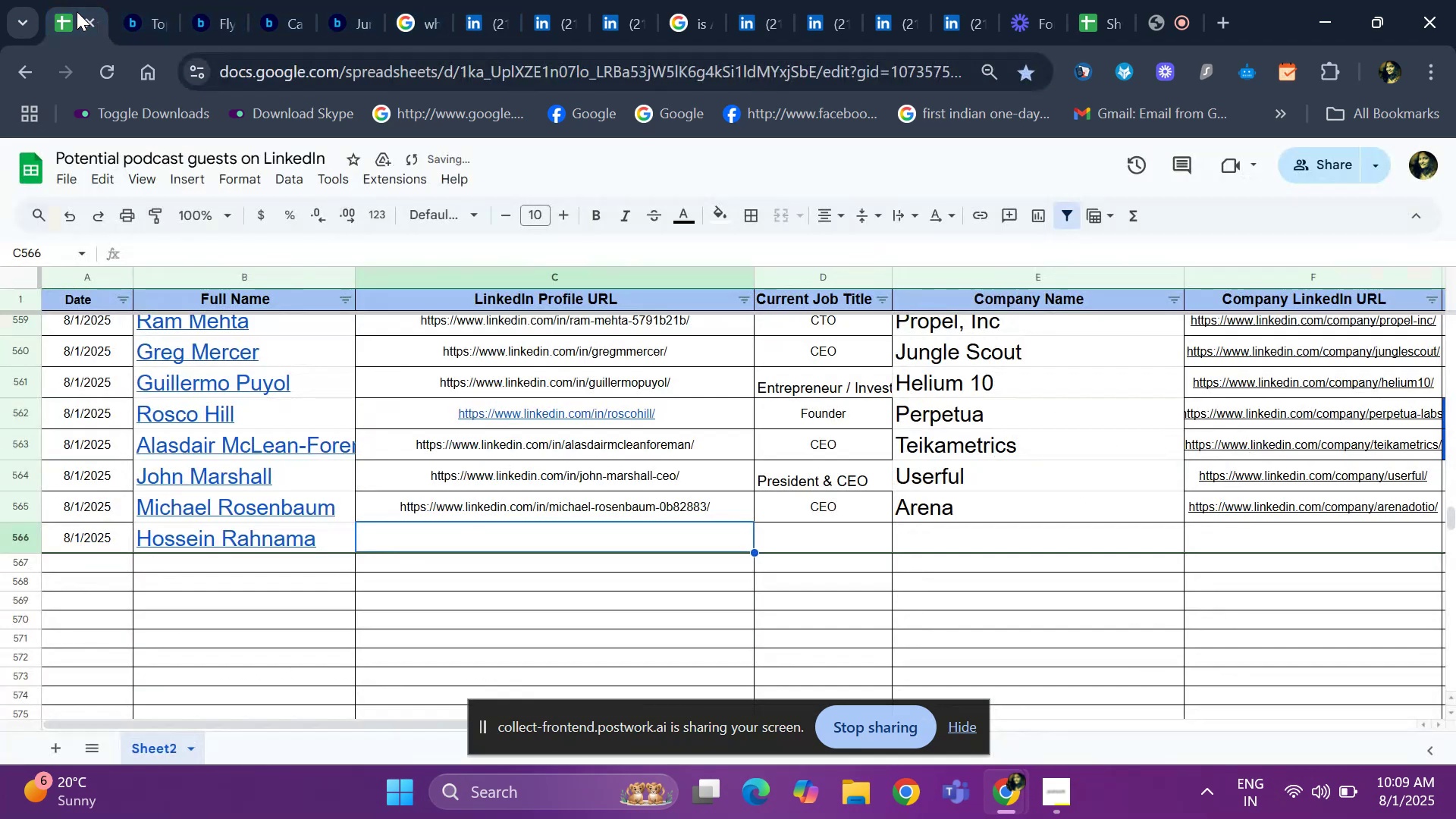 
key(ArrowRight)
 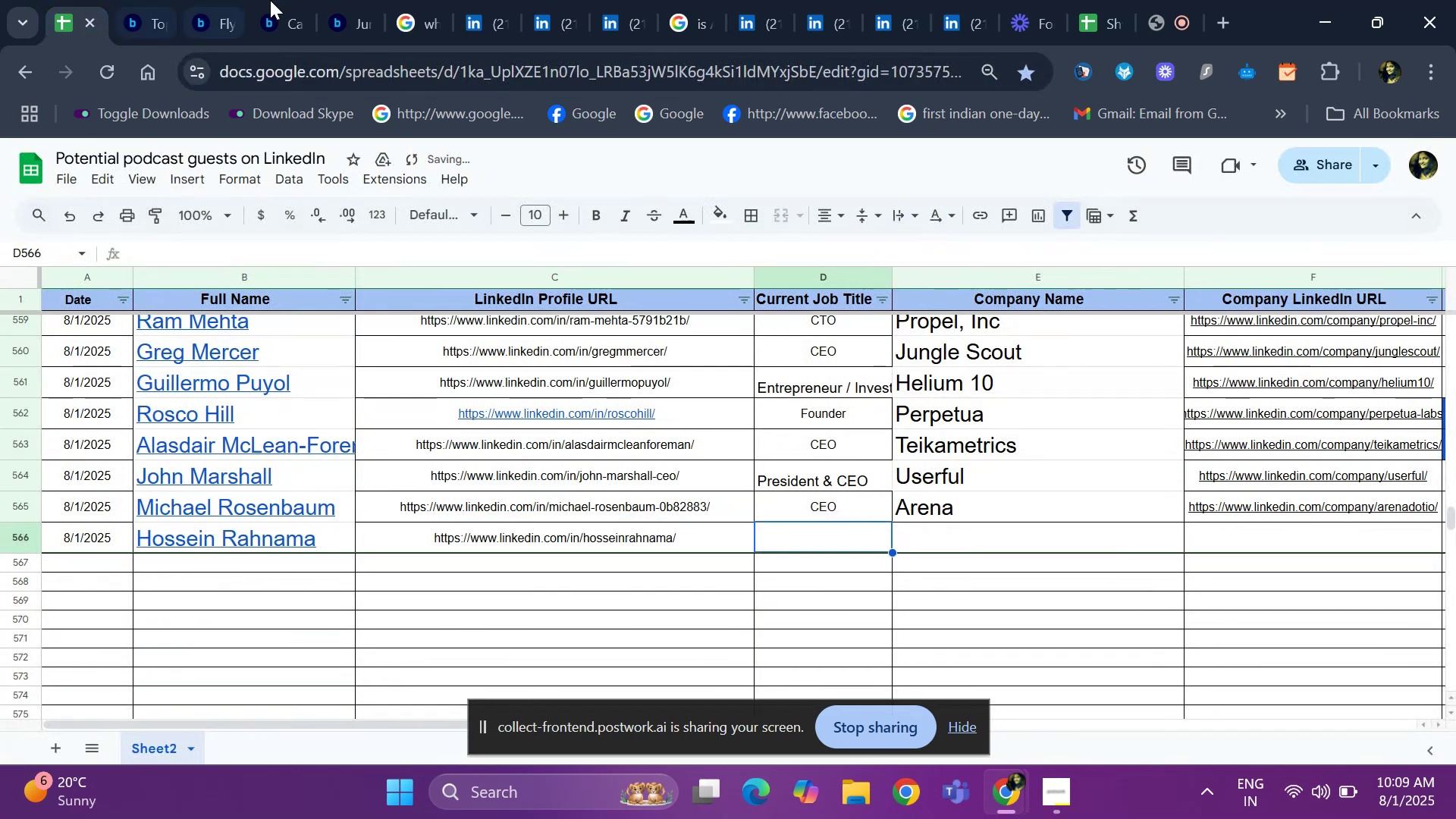 
left_click([496, 3])
 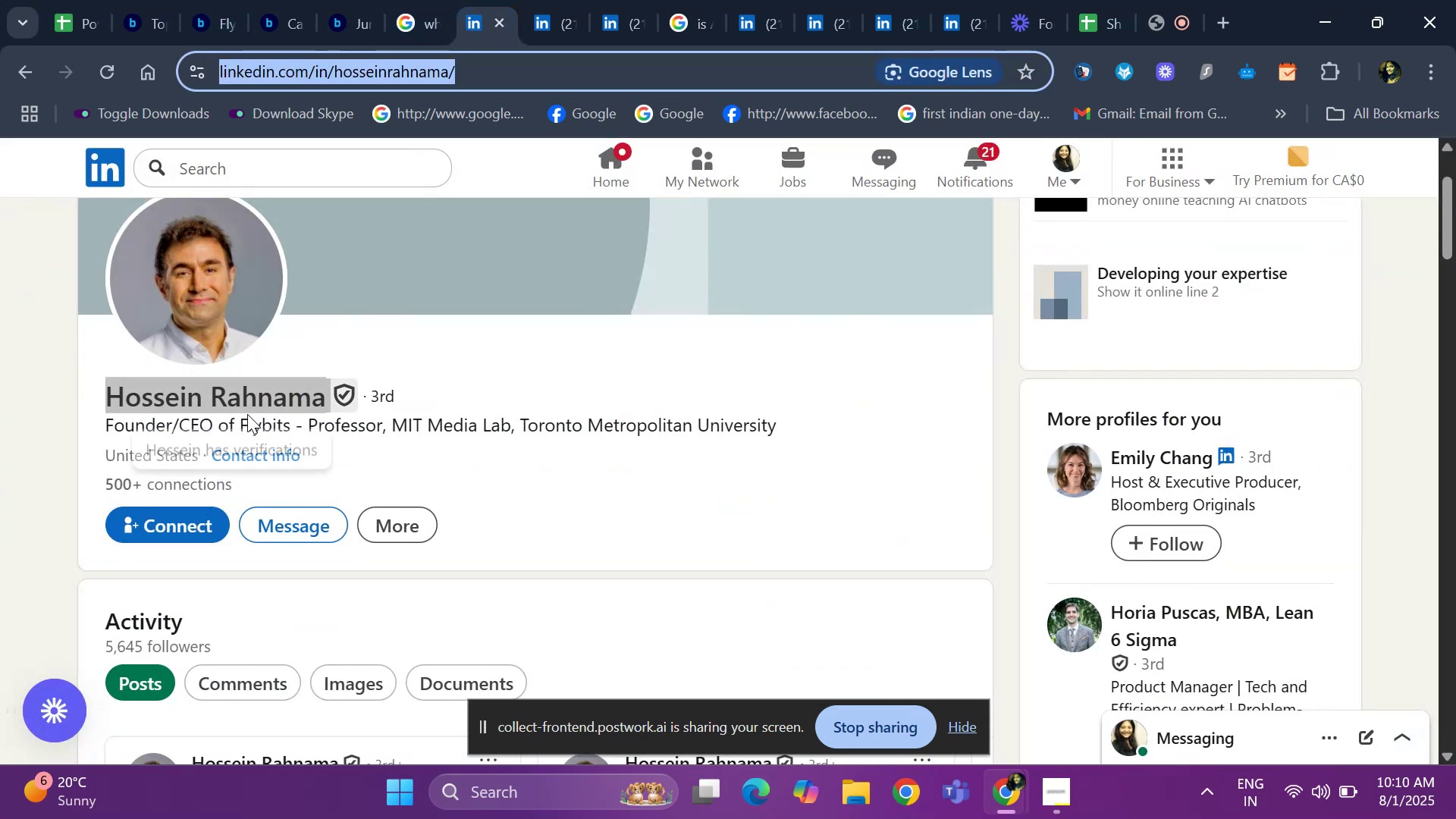 
left_click_drag(start_coordinate=[96, 420], to_coordinate=[215, 431])
 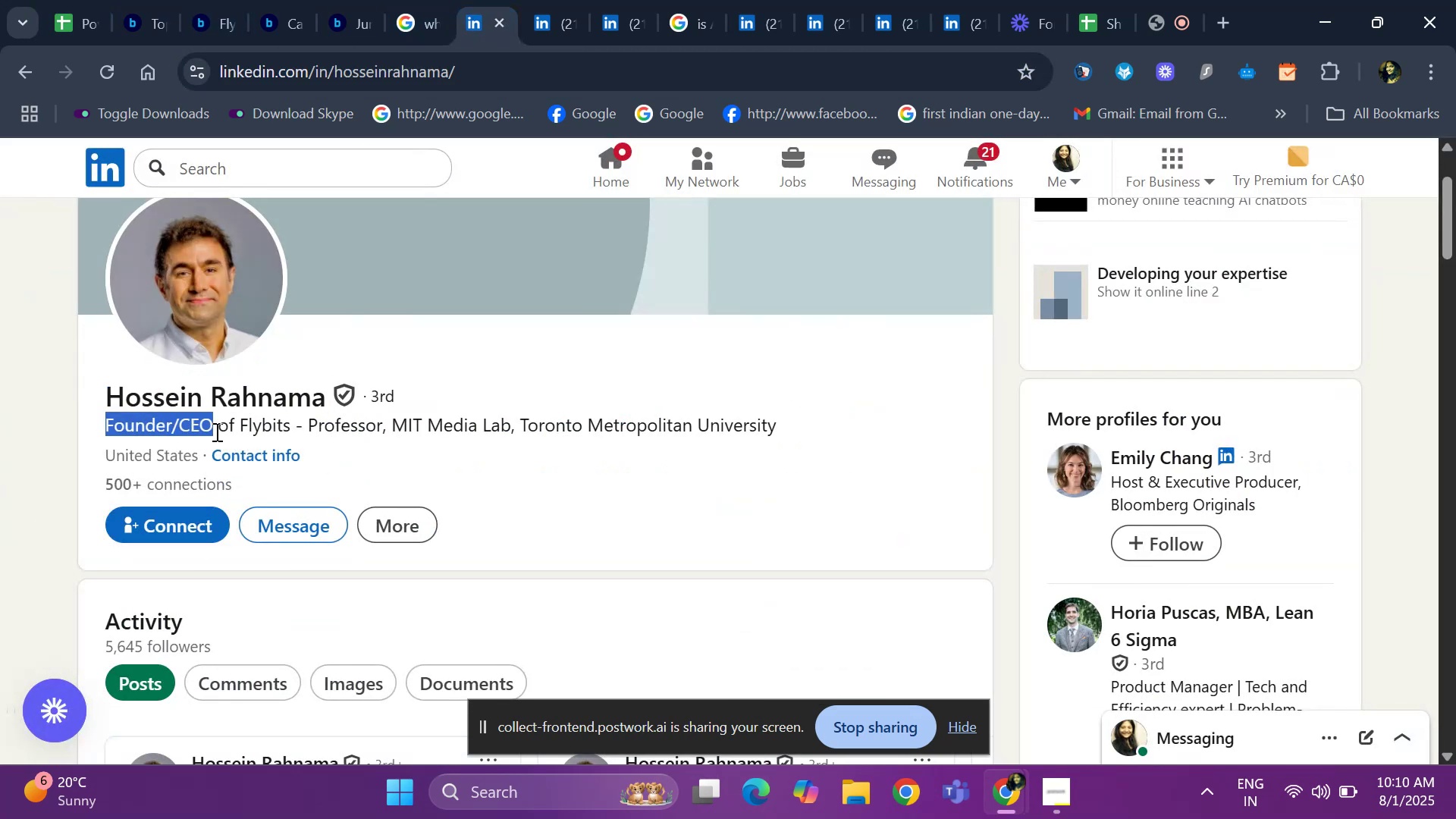 
key(Control+C)
 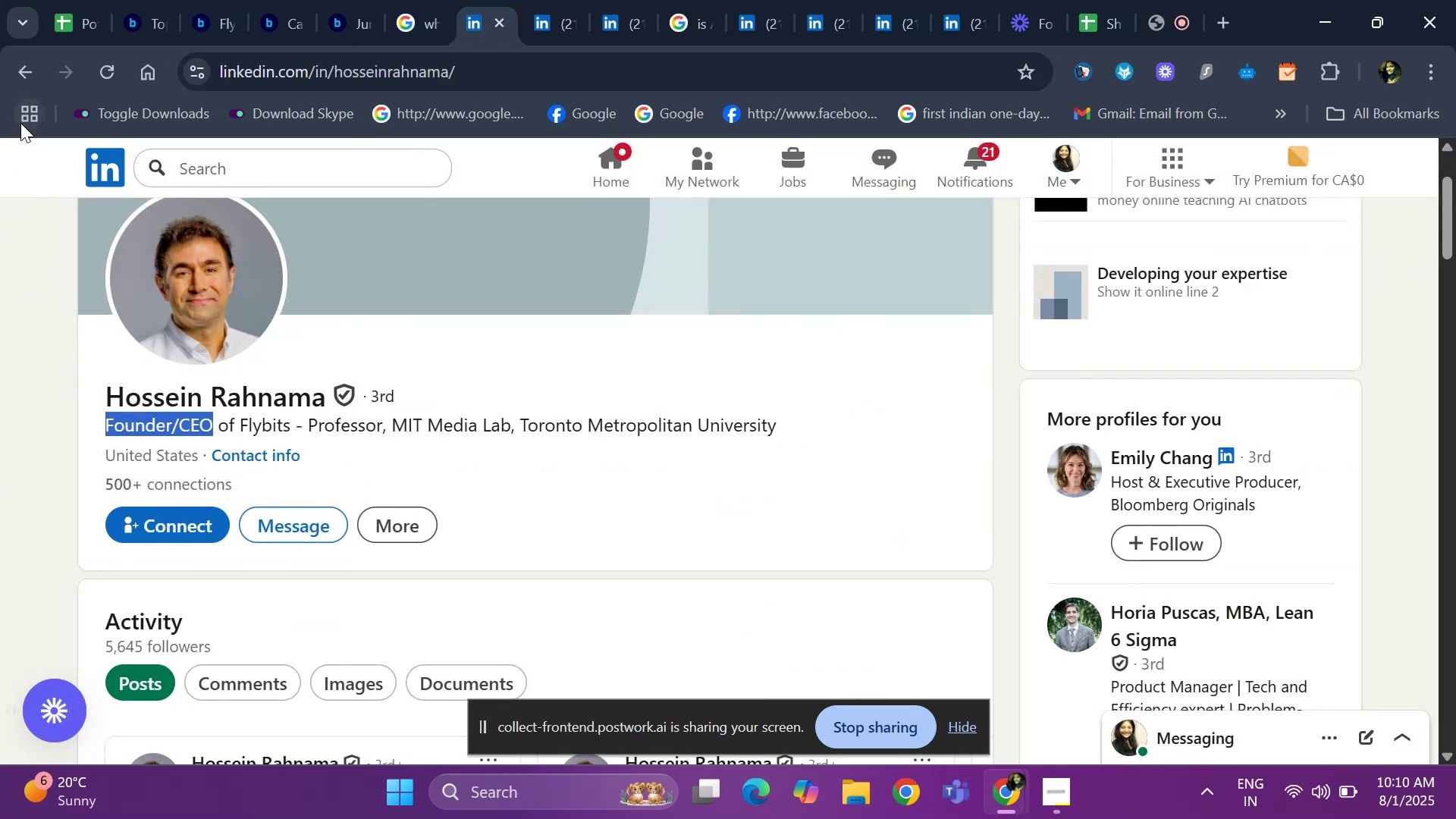 
left_click([67, 19])
 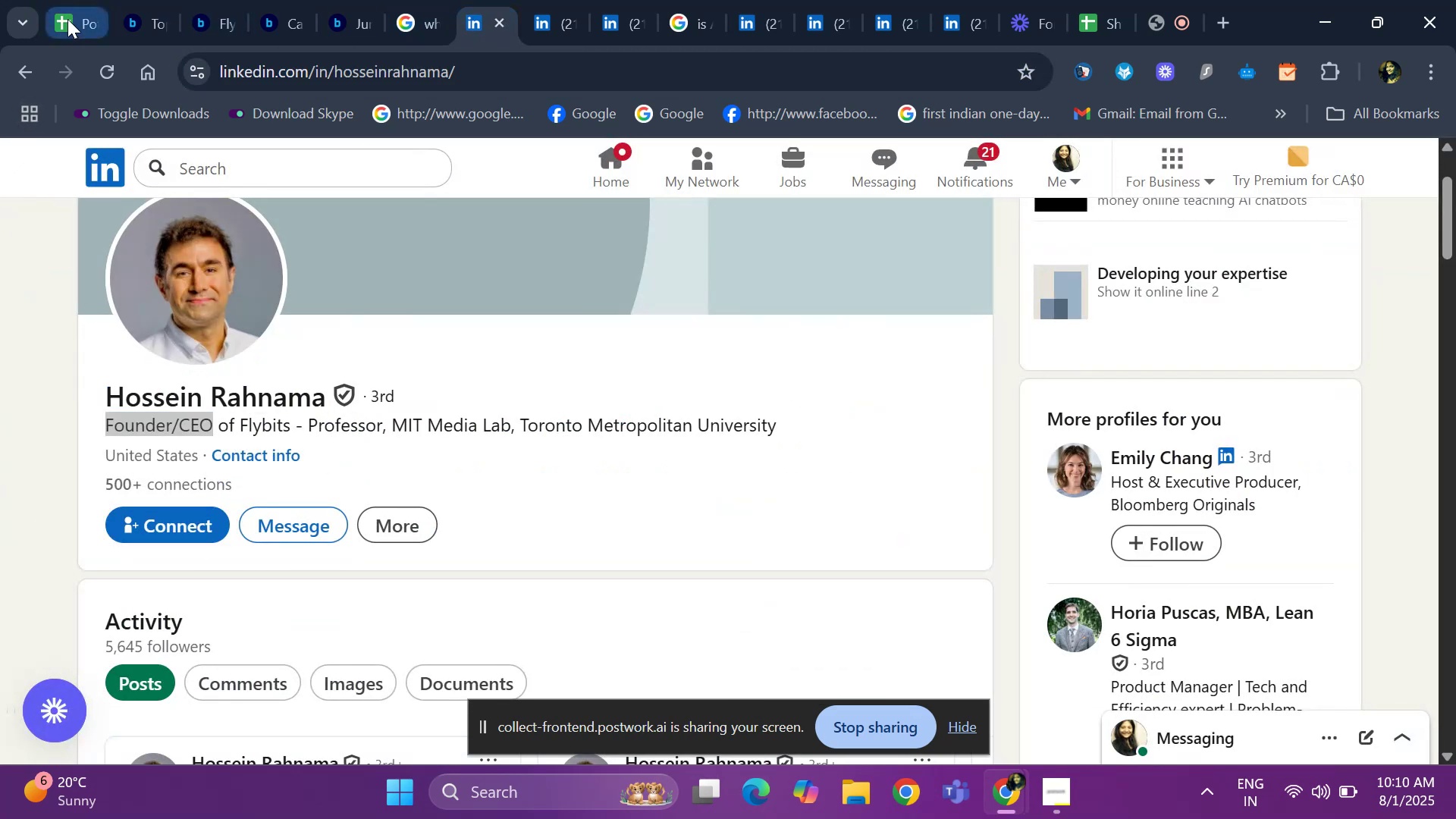 
key(Control+V)
 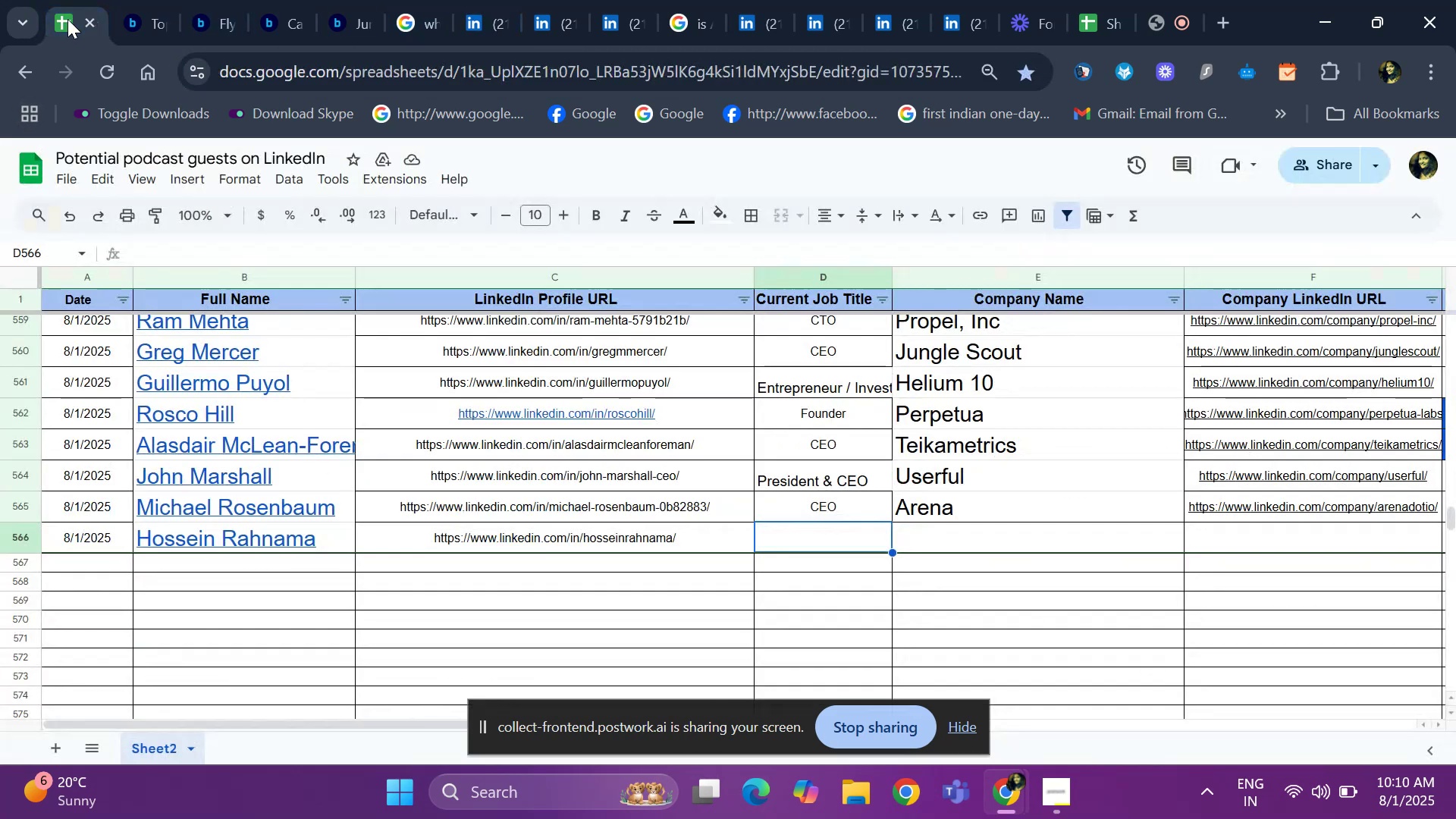 
key(ArrowRight)
 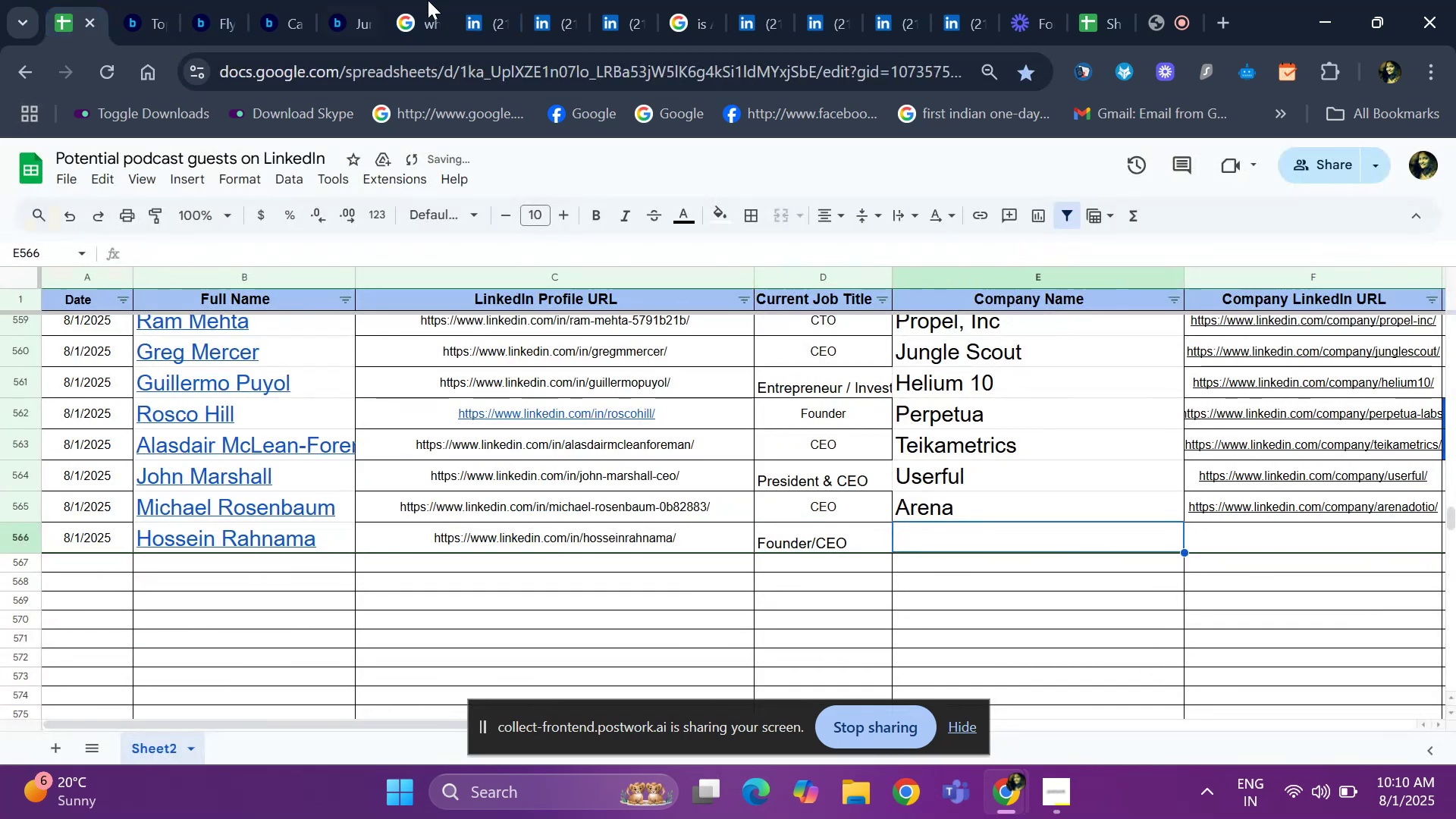 
left_click([532, 14])
 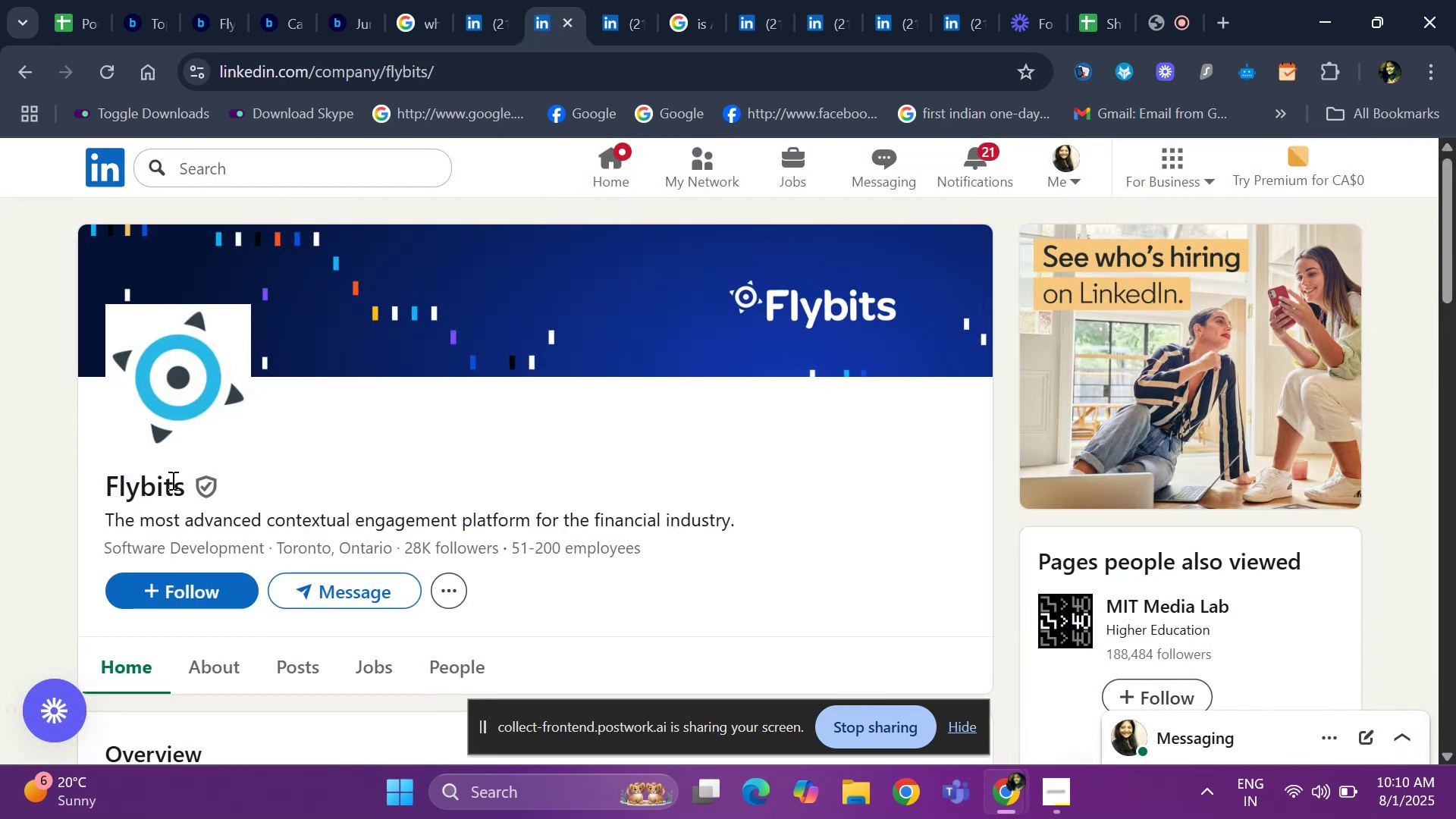 
left_click_drag(start_coordinate=[100, 481], to_coordinate=[186, 482])
 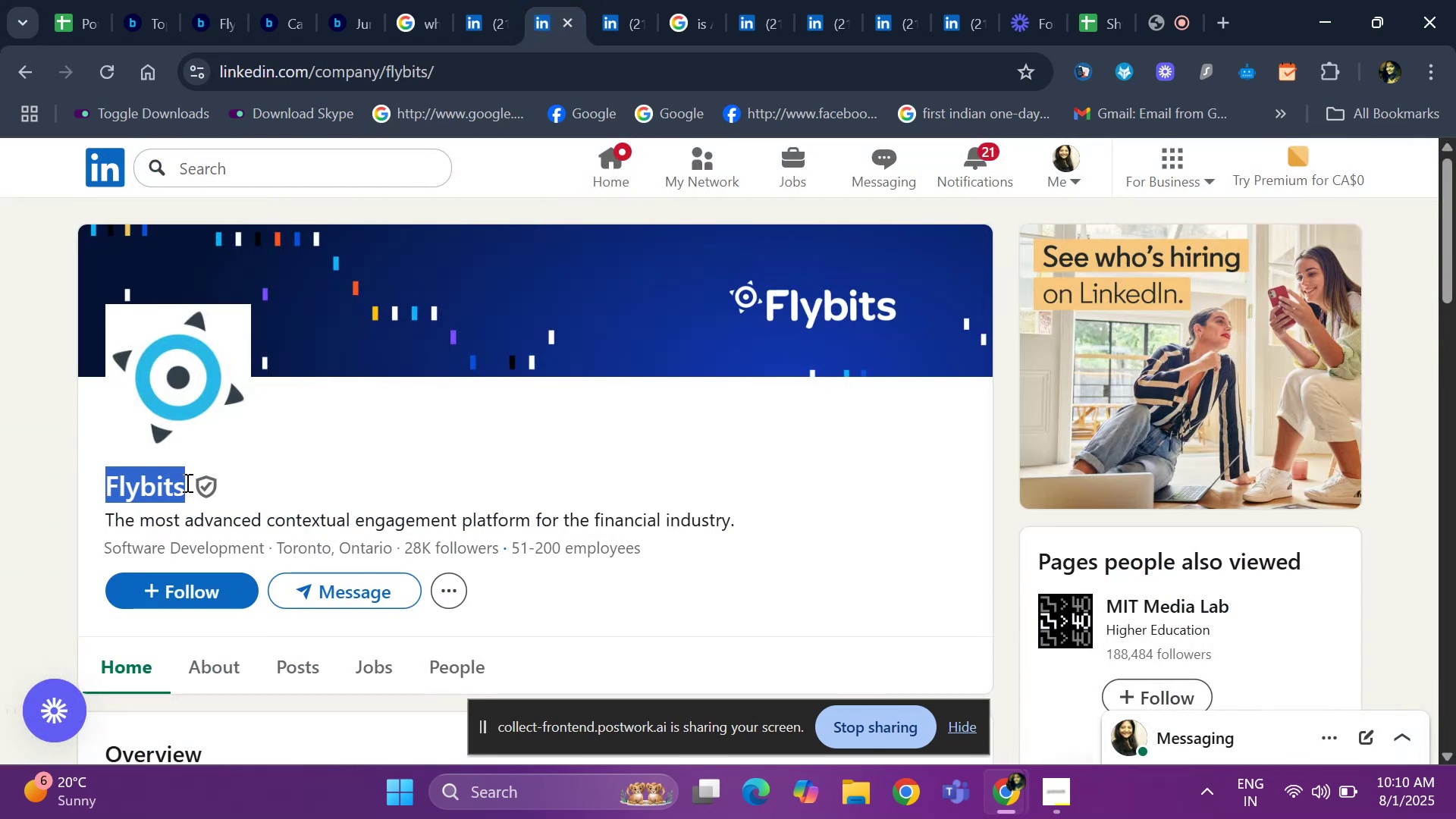 
key(Control+ControlLeft)
 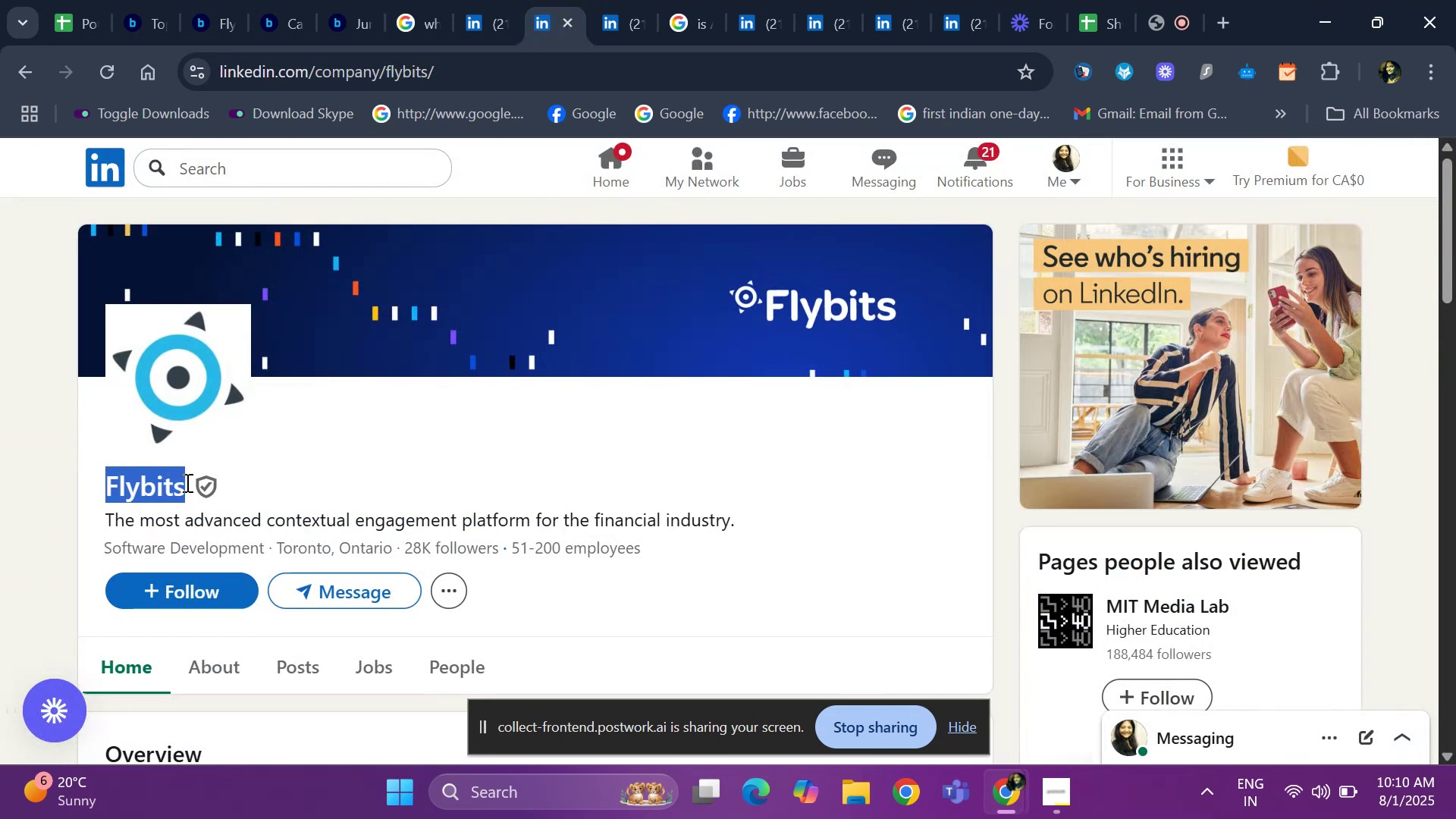 
key(Control+C)
 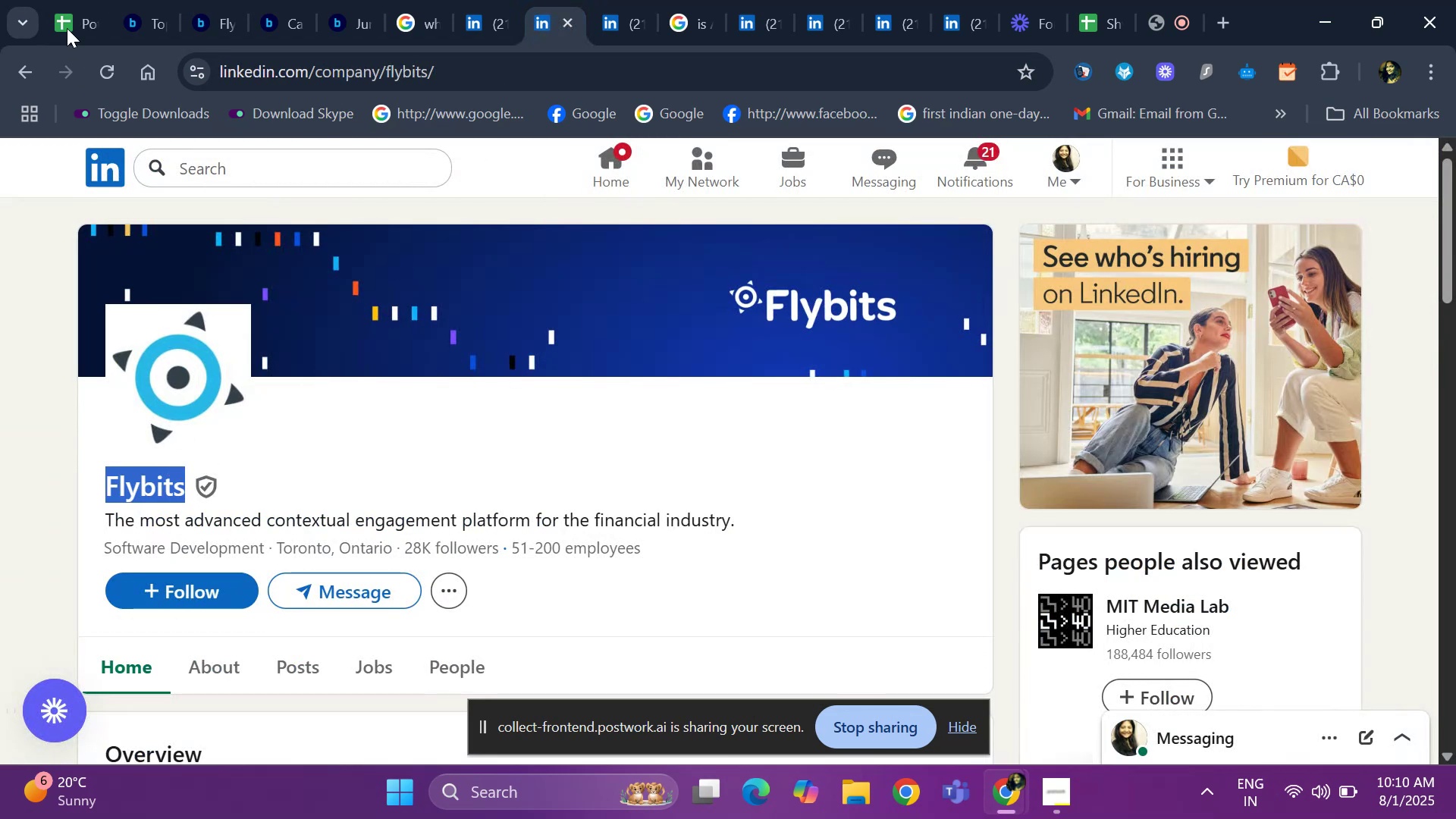 
left_click([58, 1])
 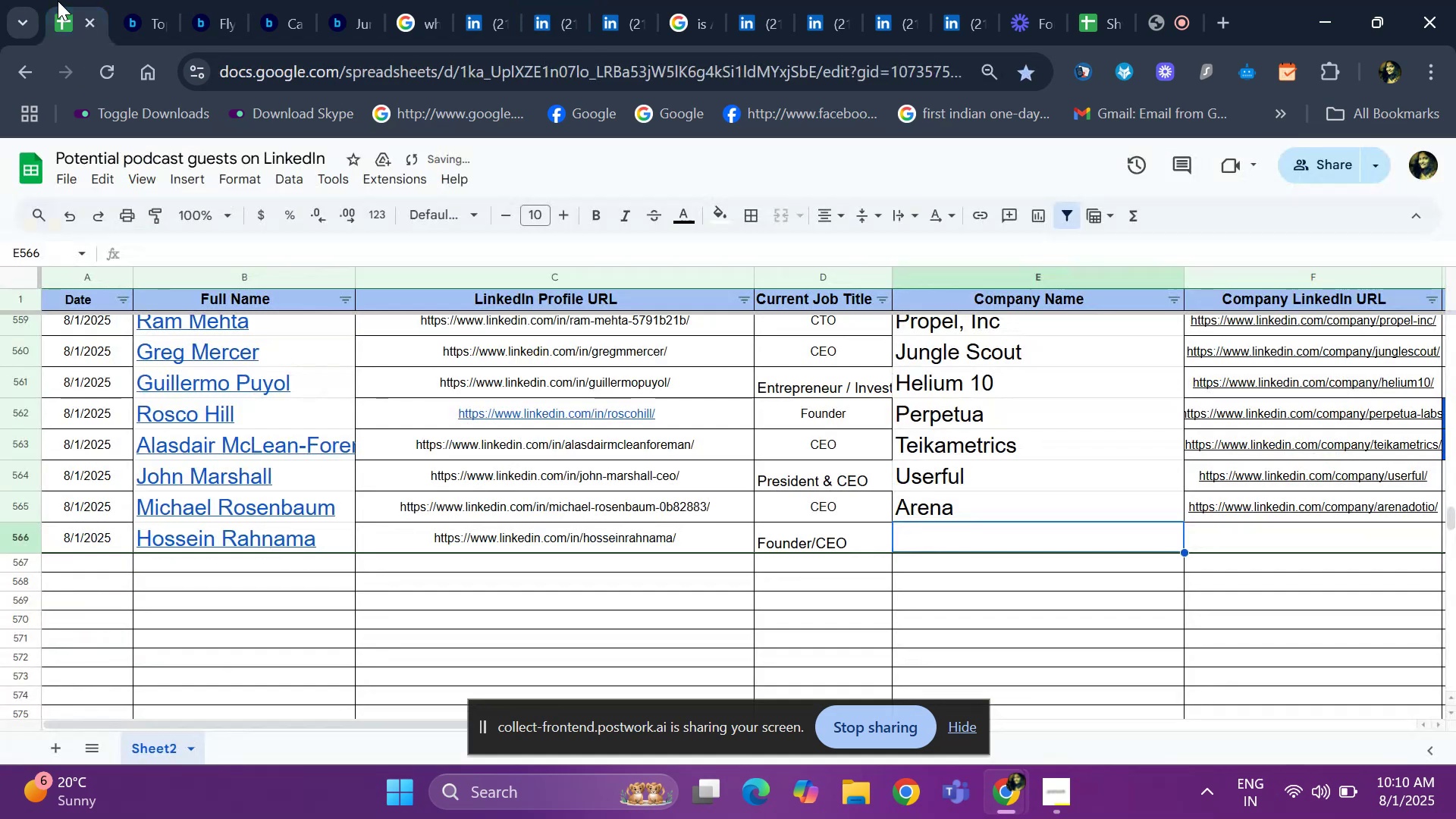 
key(Control+ControlLeft)
 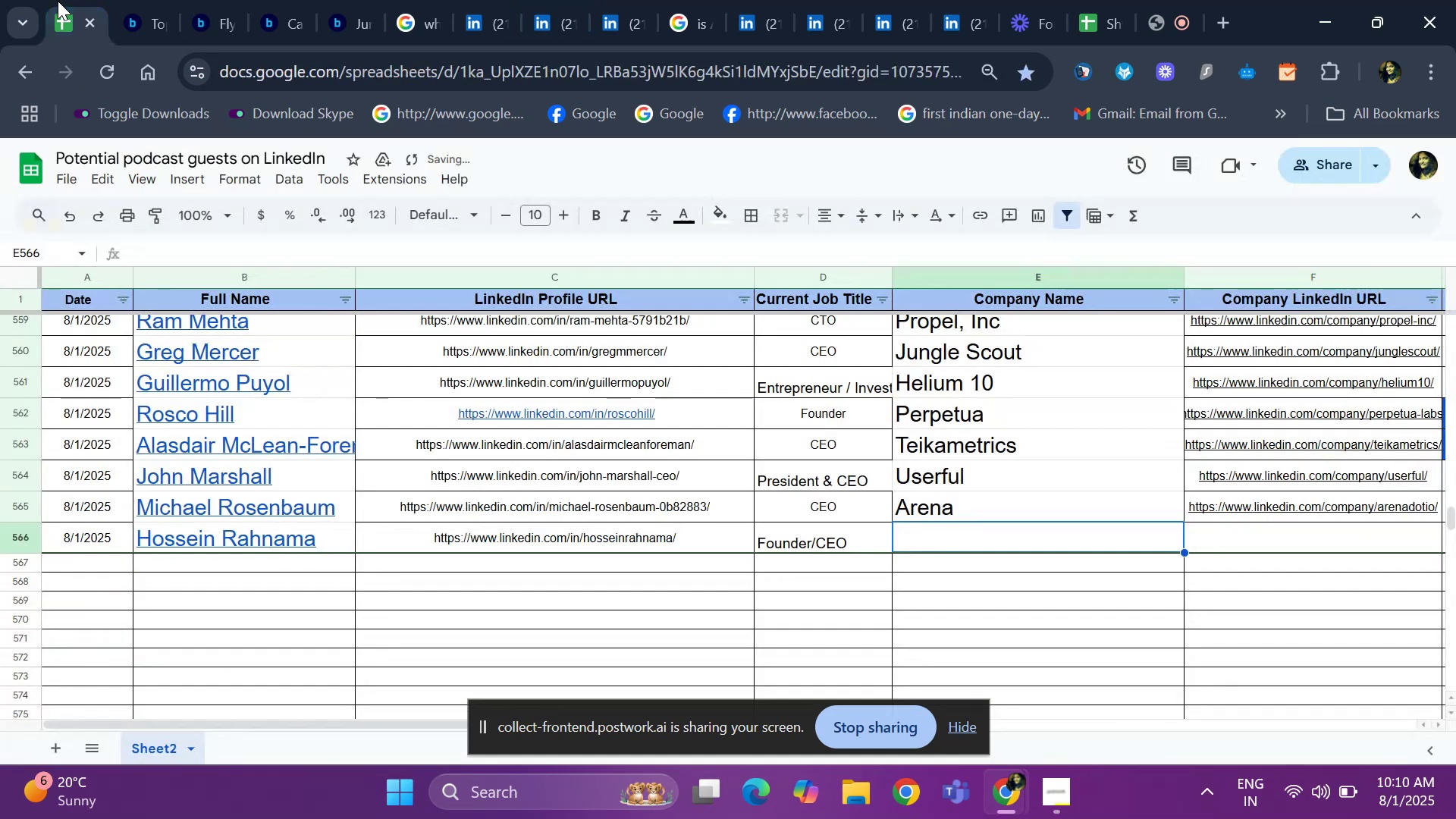 
key(Control+V)
 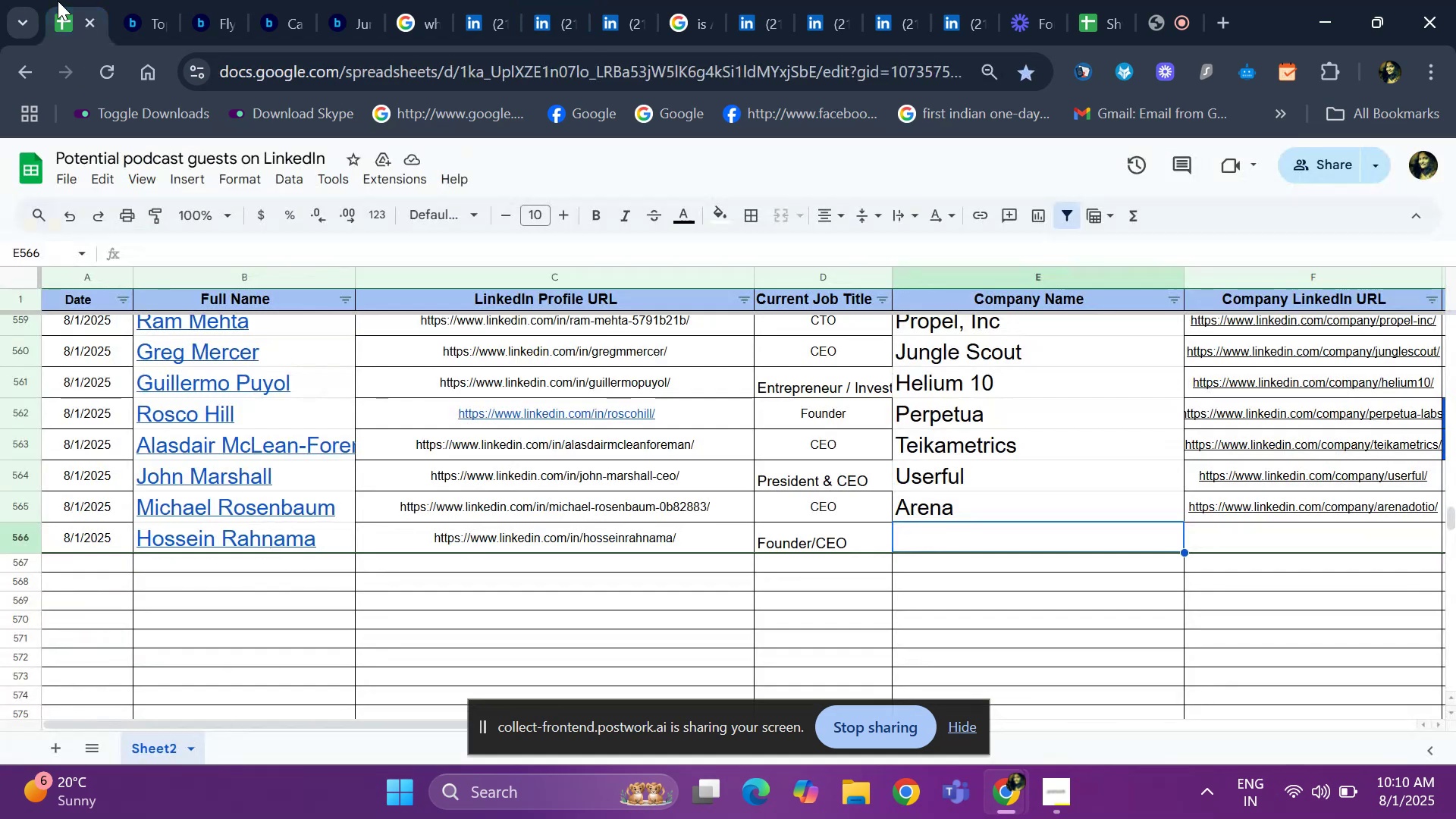 
key(ArrowRight)
 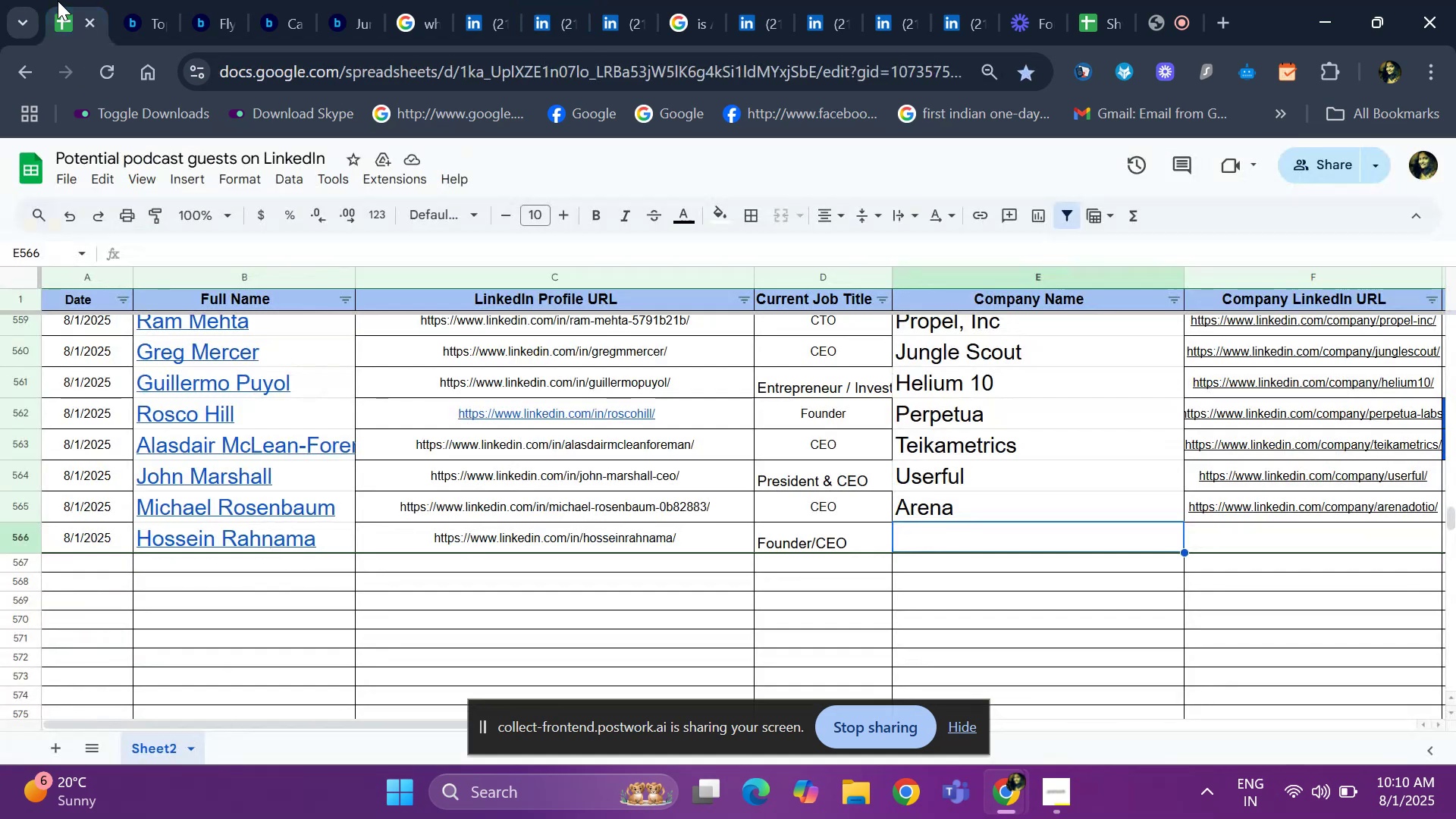 
key(ArrowRight)
 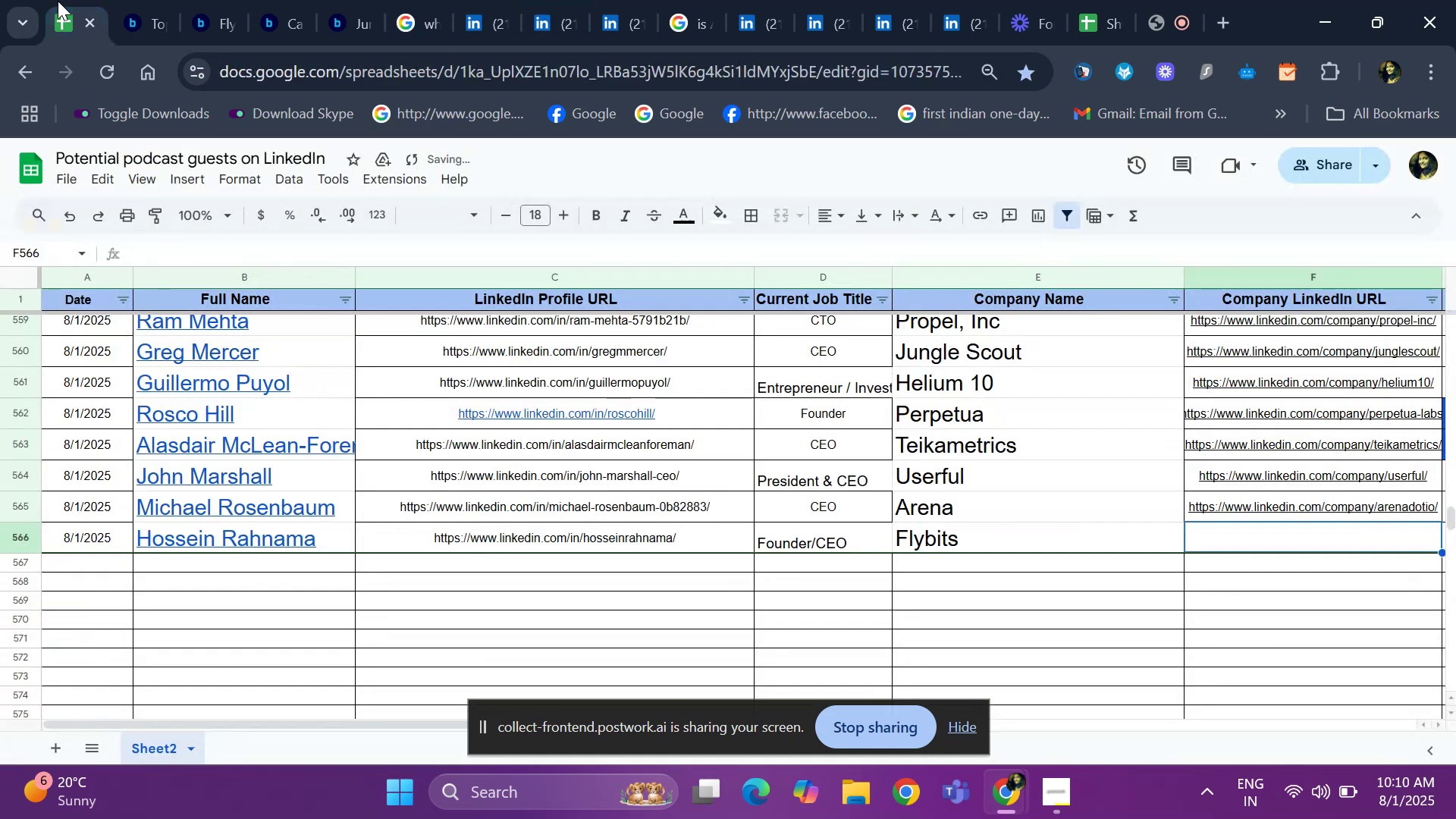 
key(ArrowRight)
 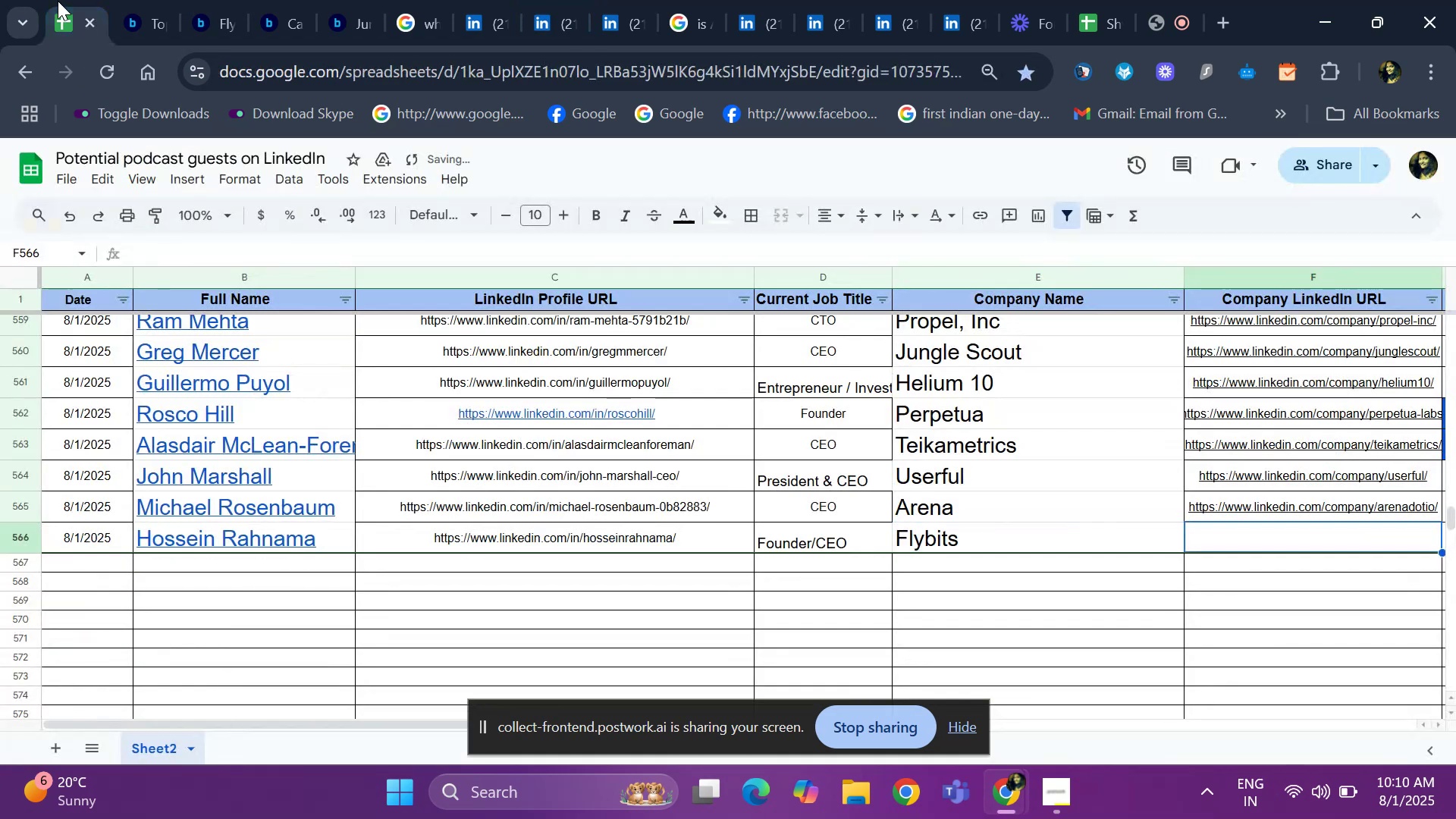 
key(ArrowRight)
 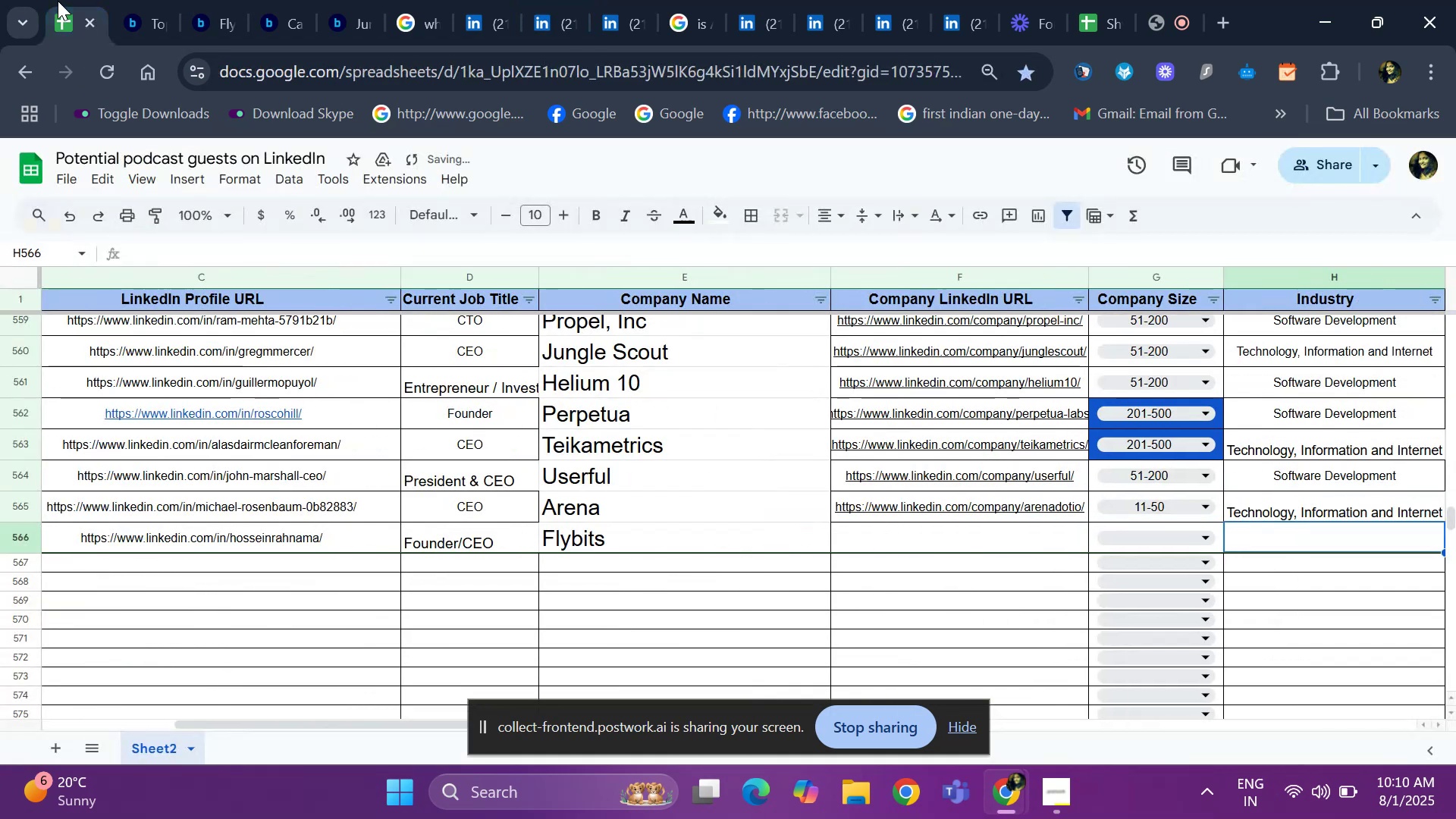 
key(ArrowLeft)
 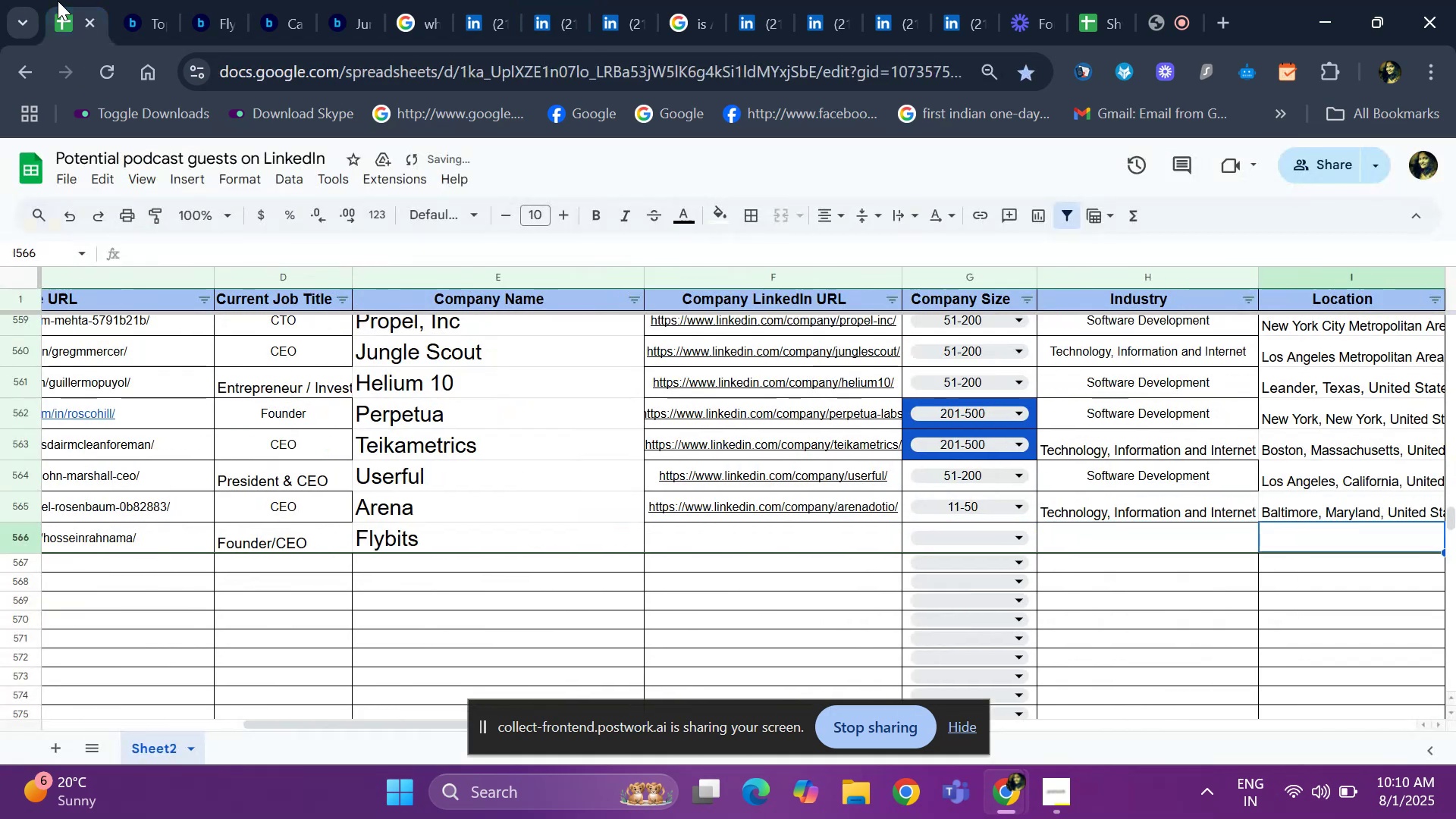 
key(ArrowLeft)
 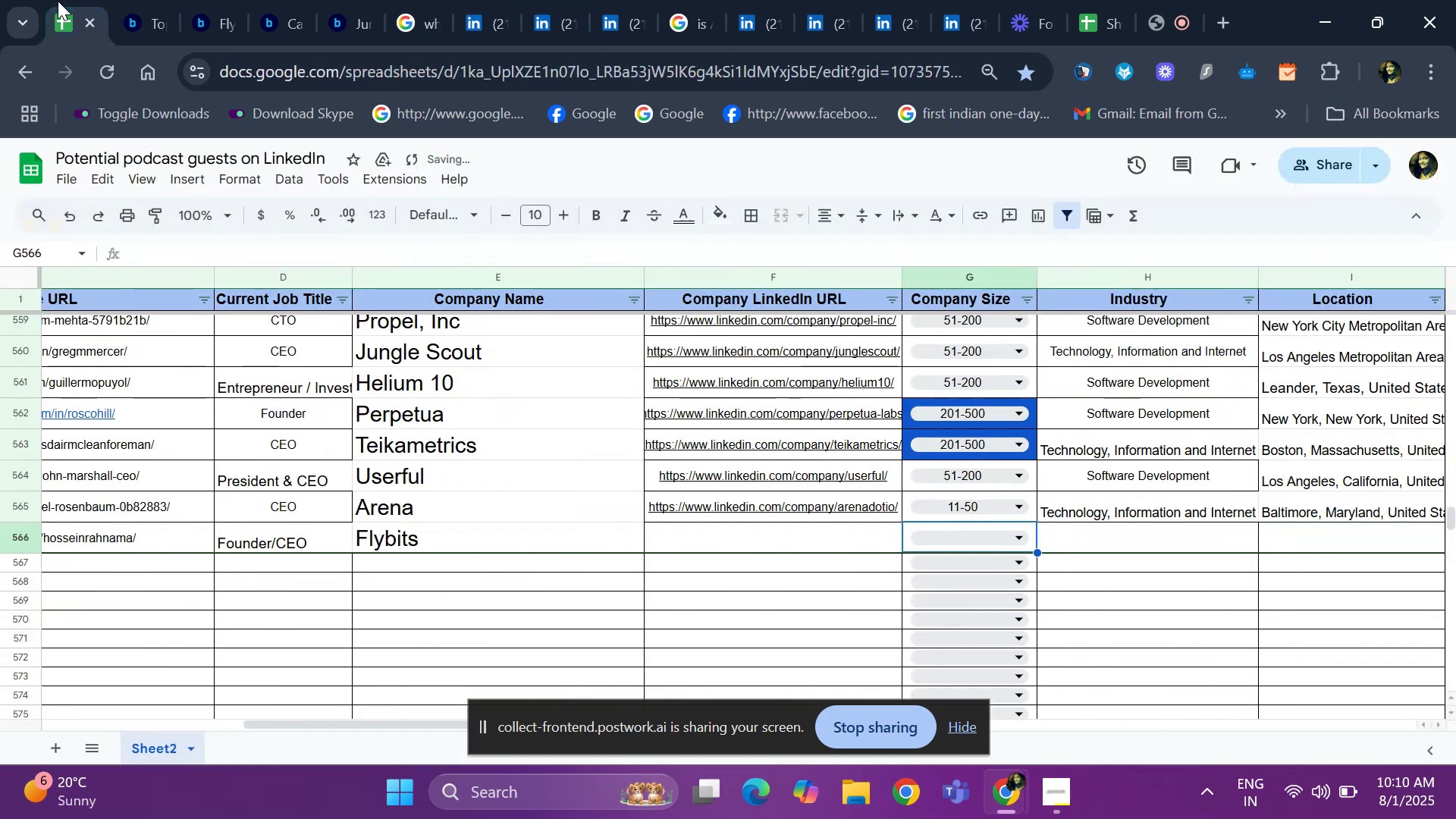 
key(ArrowLeft)
 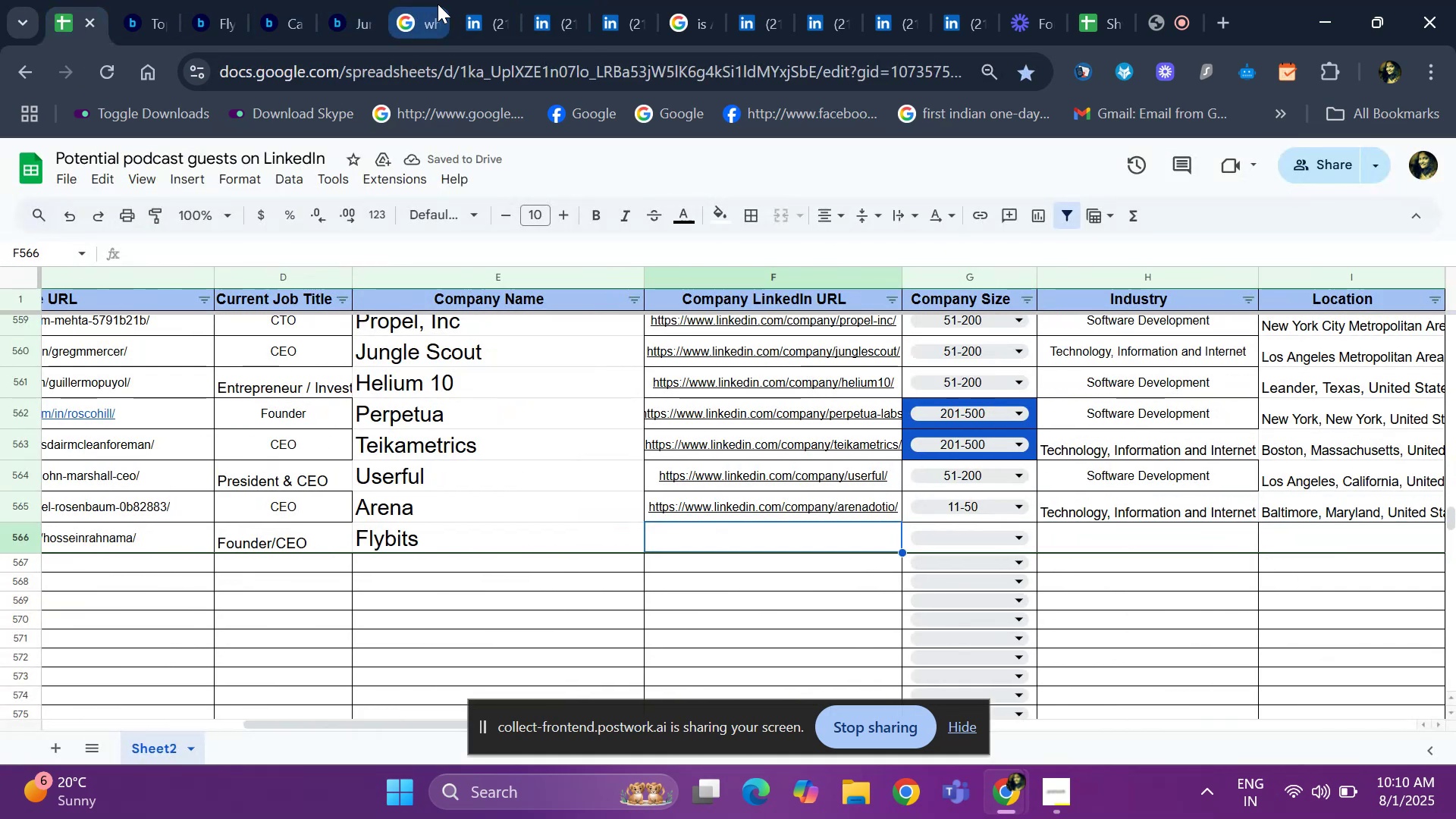 
left_click([528, 8])
 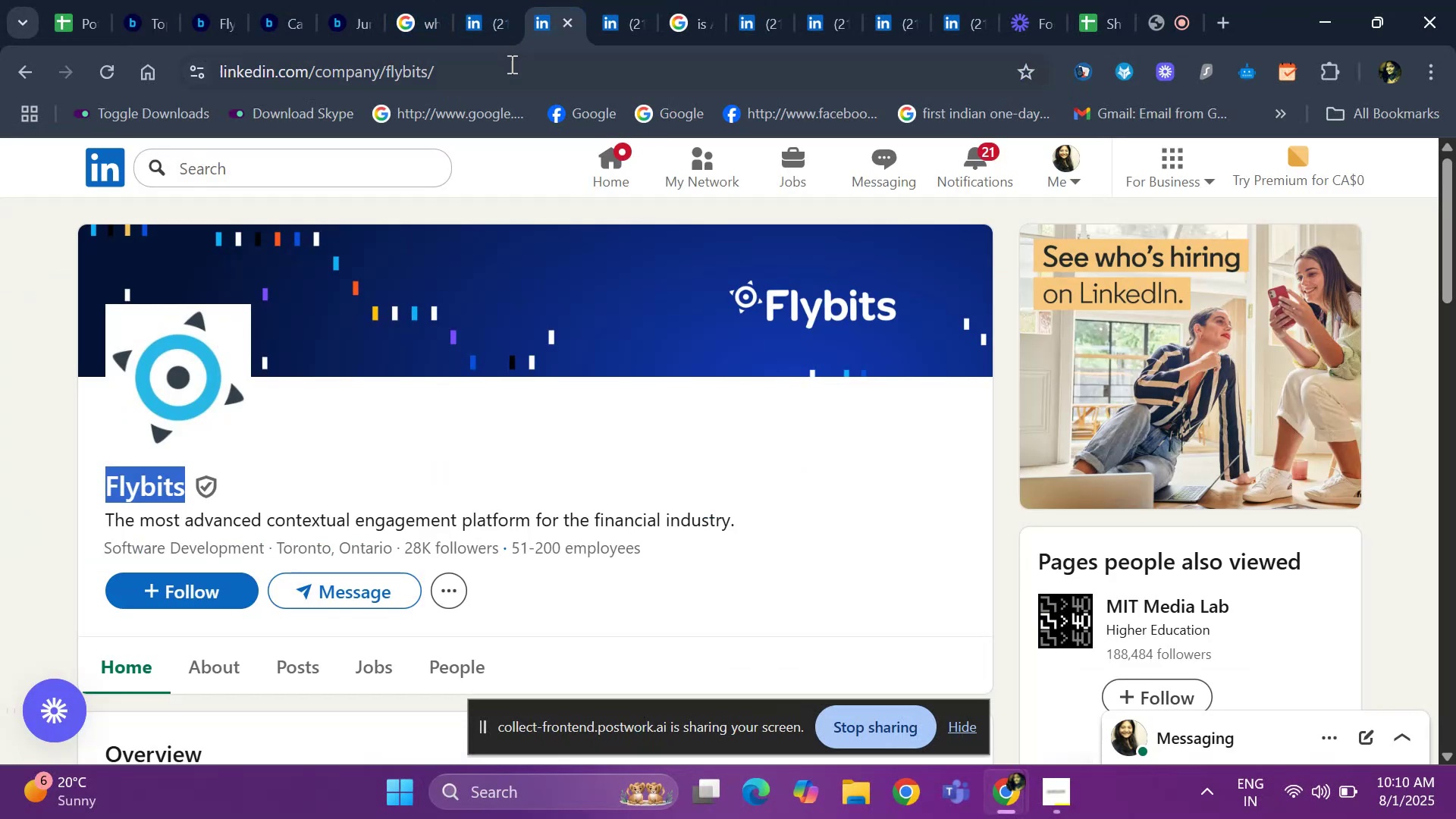 
left_click([543, 71])
 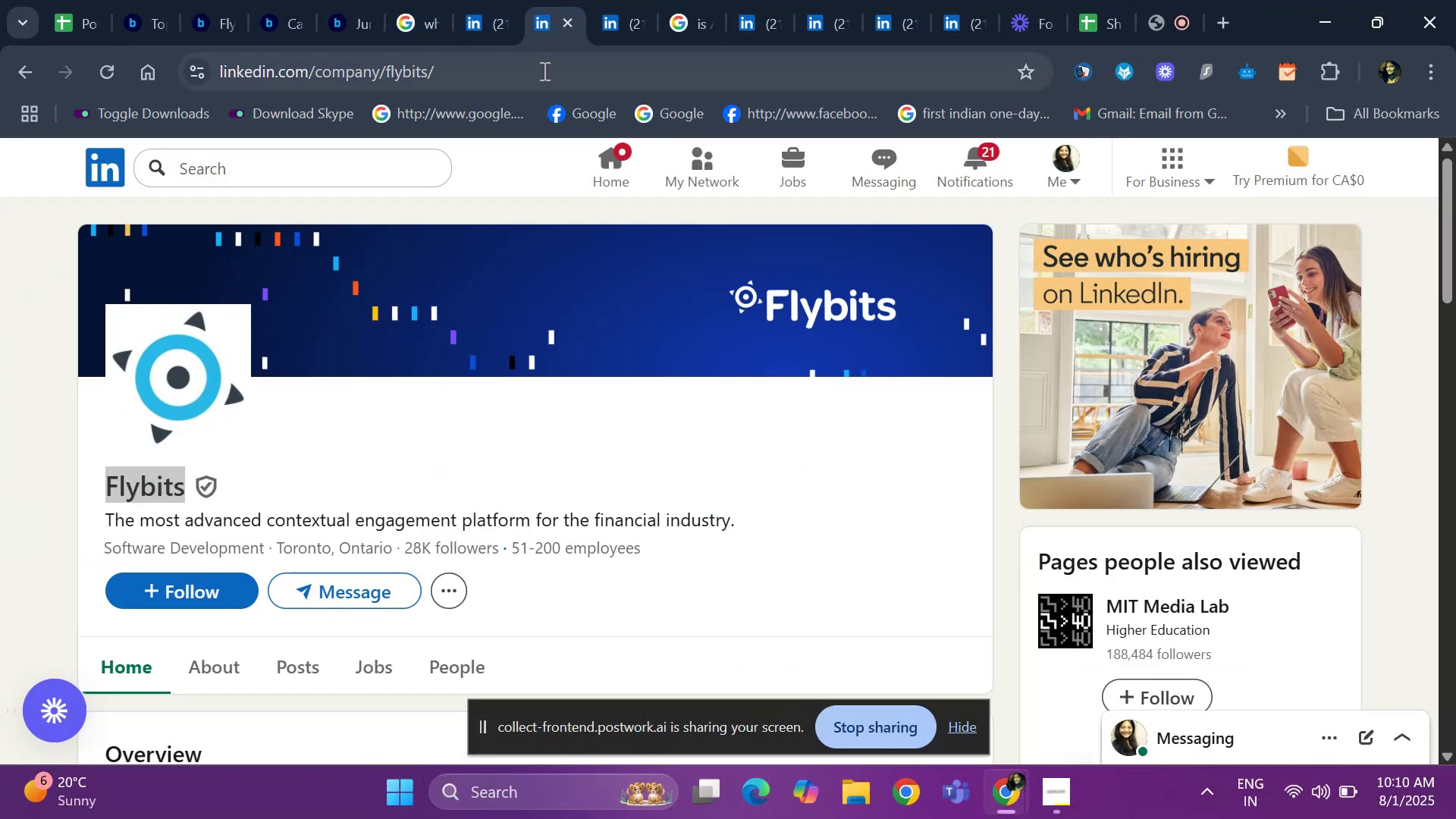 
key(Control+C)
 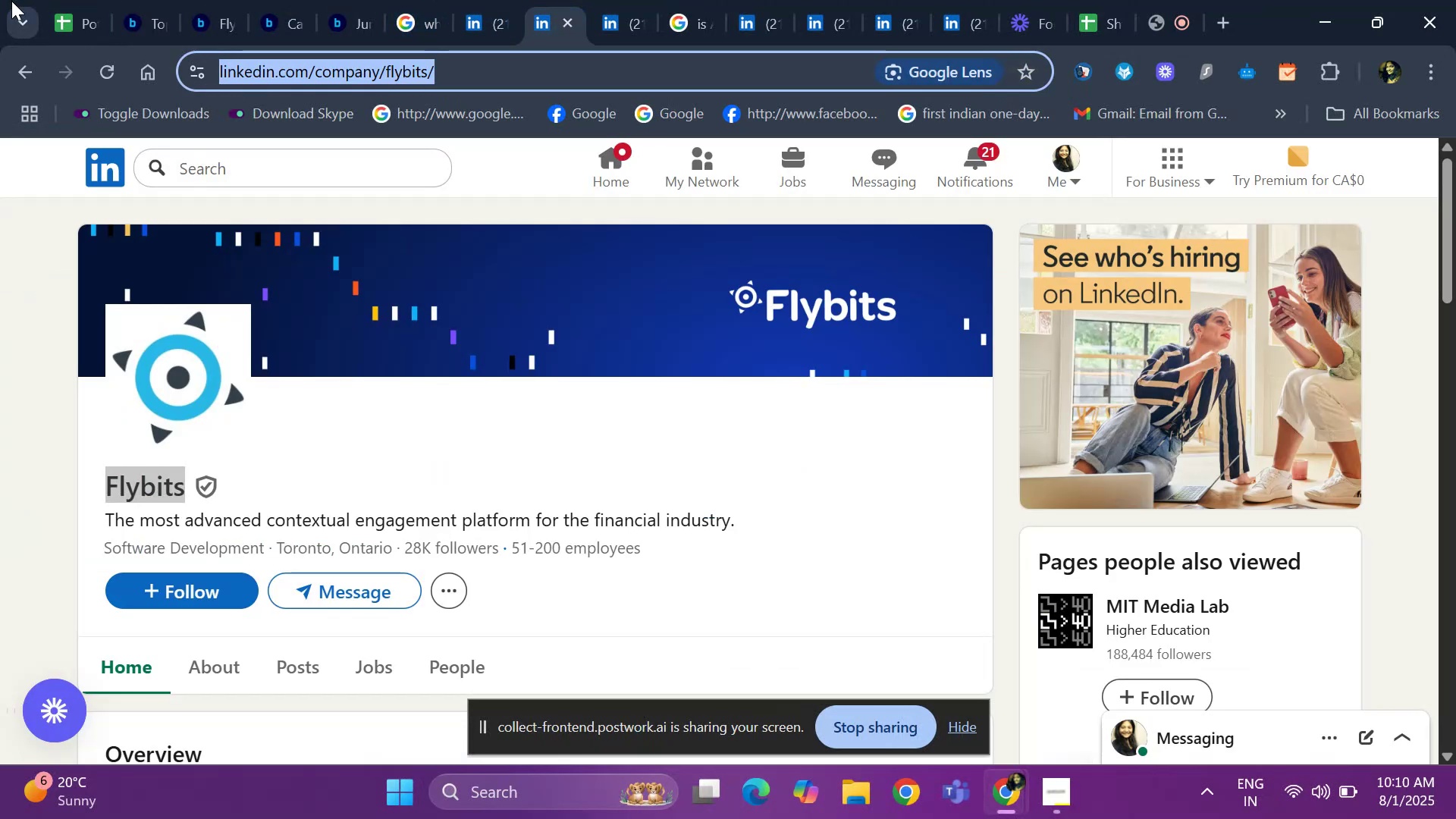 
left_click([70, 1])
 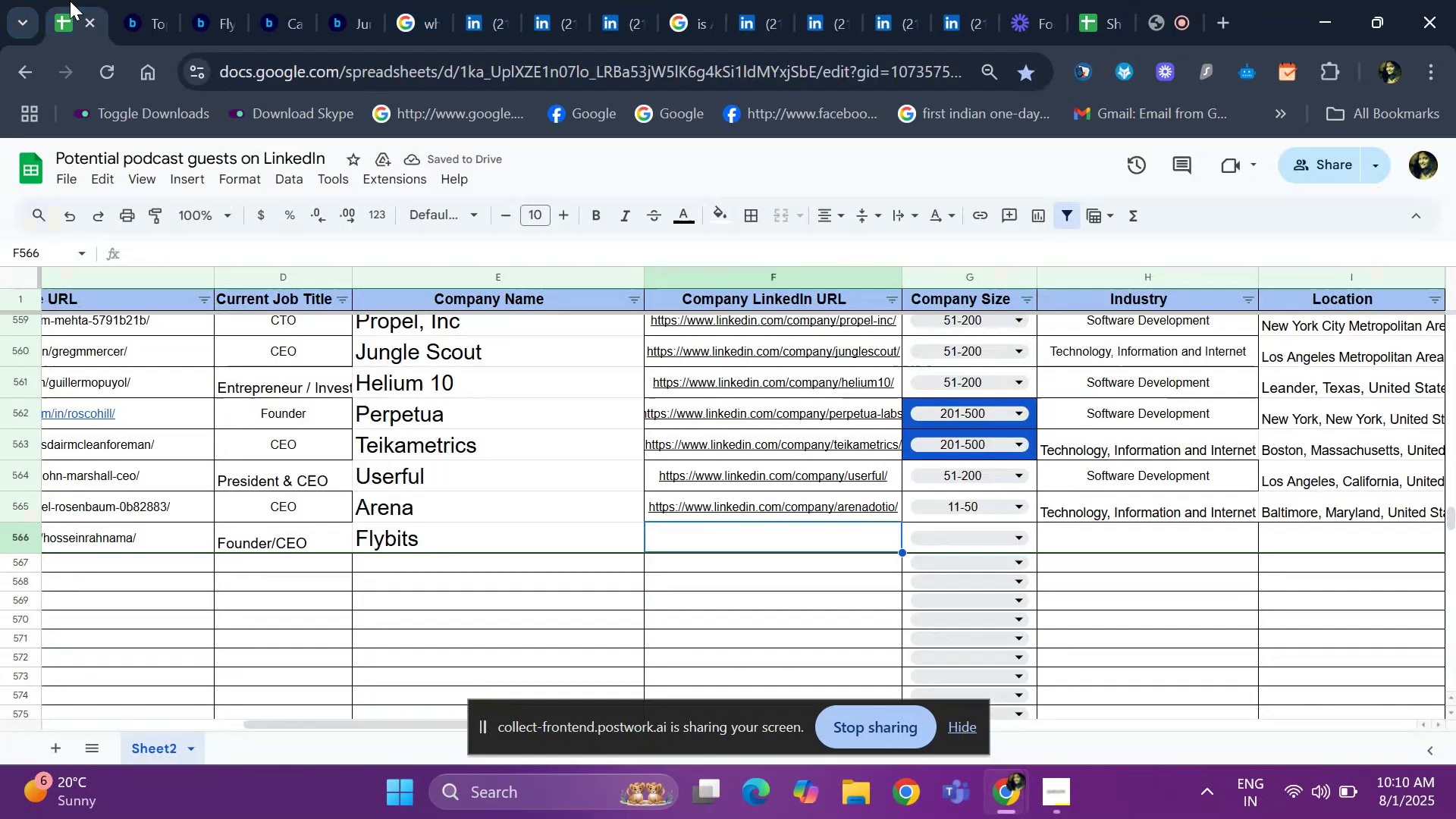 
key(Control+ControlLeft)
 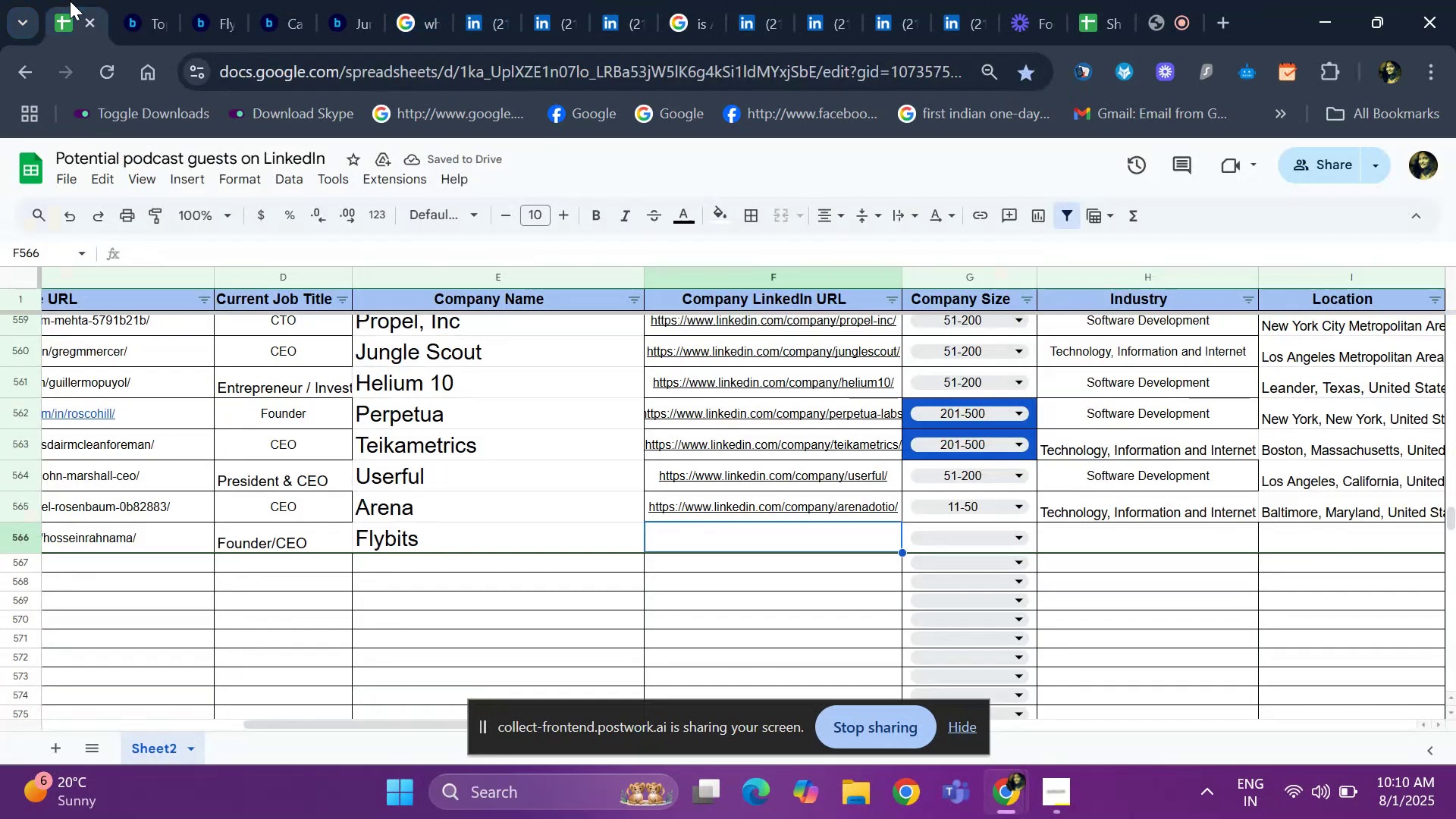 
key(Control+V)
 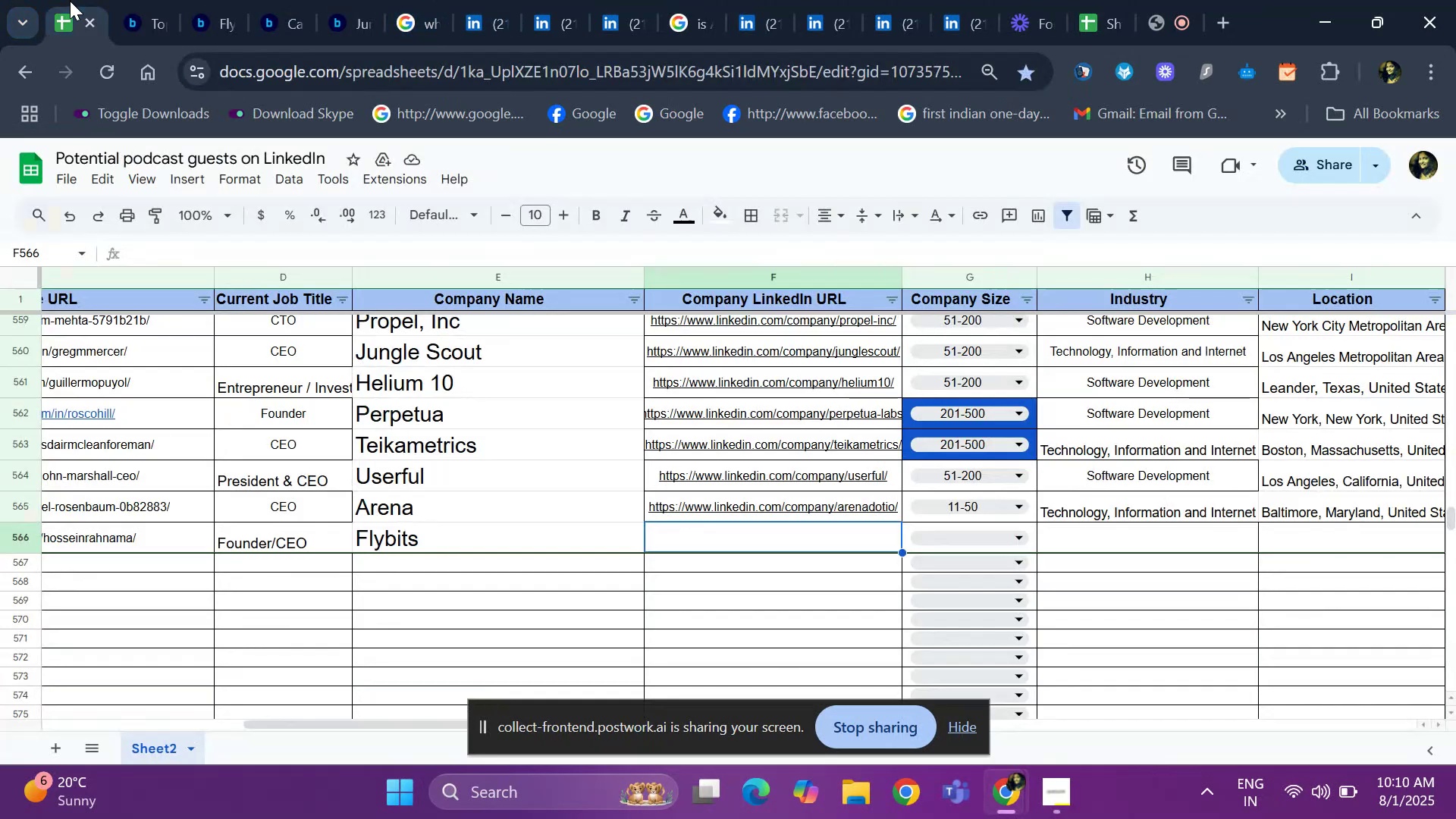 
key(ArrowRight)
 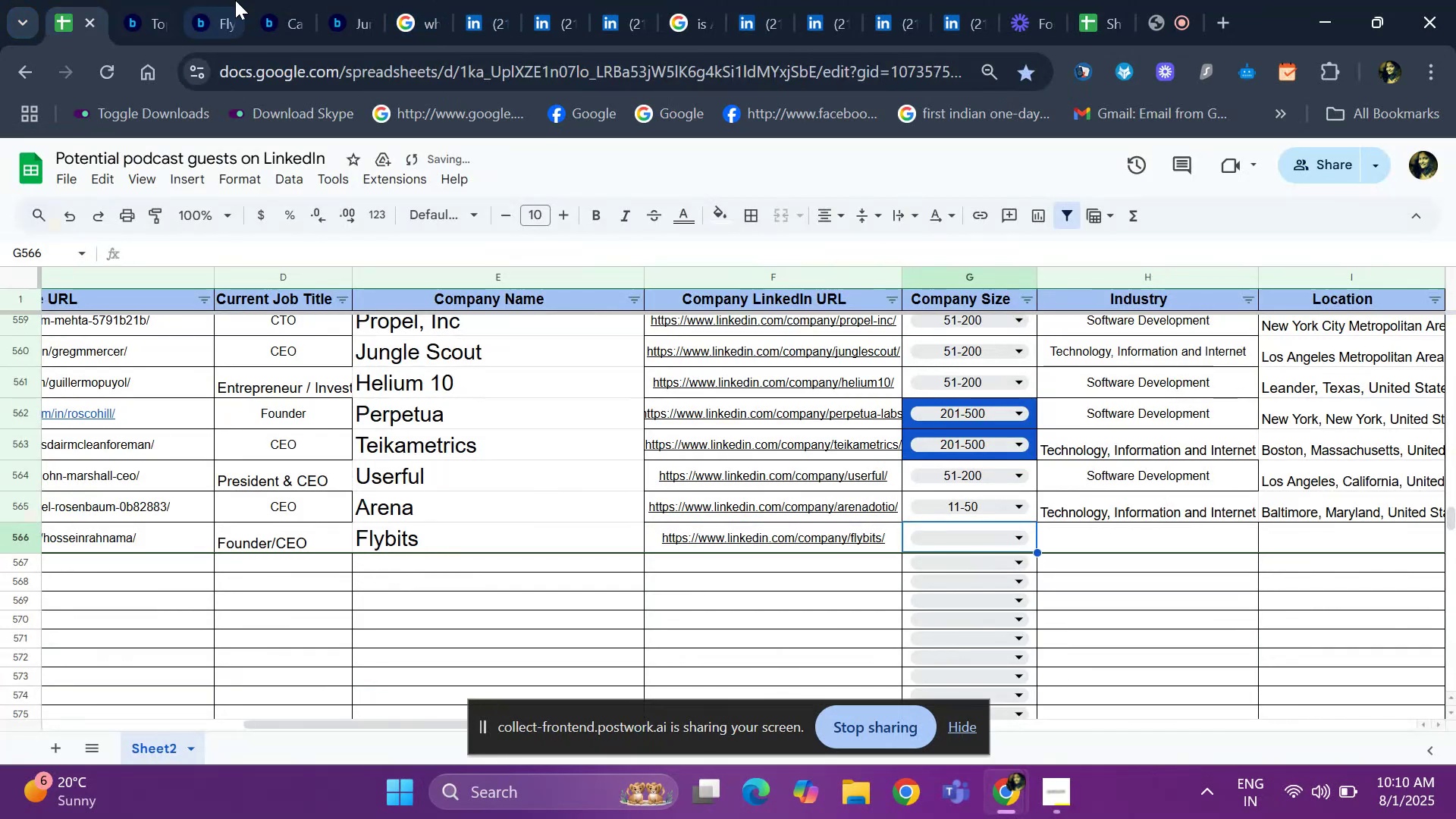 
left_click([454, 11])
 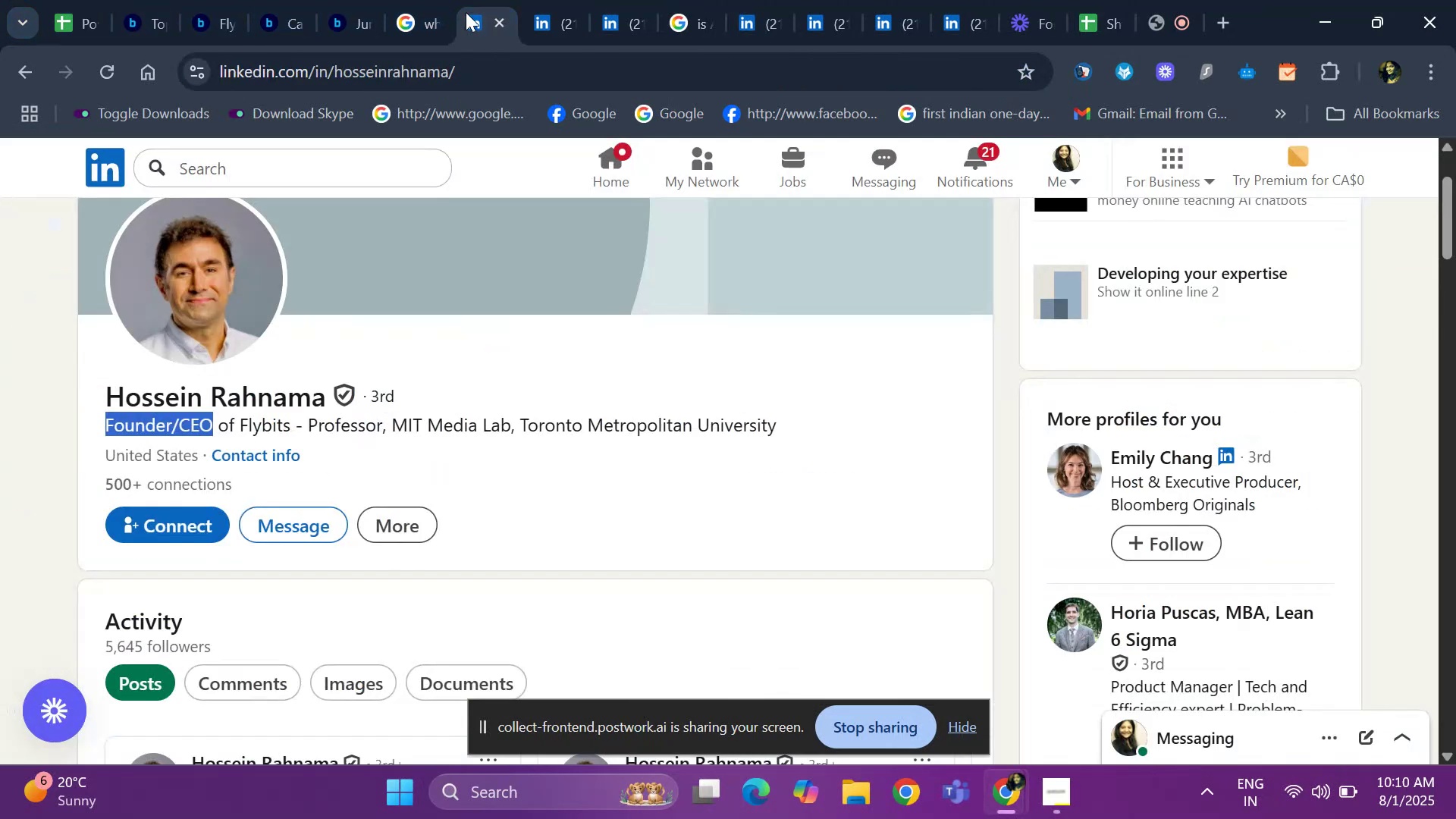 
left_click([541, 14])
 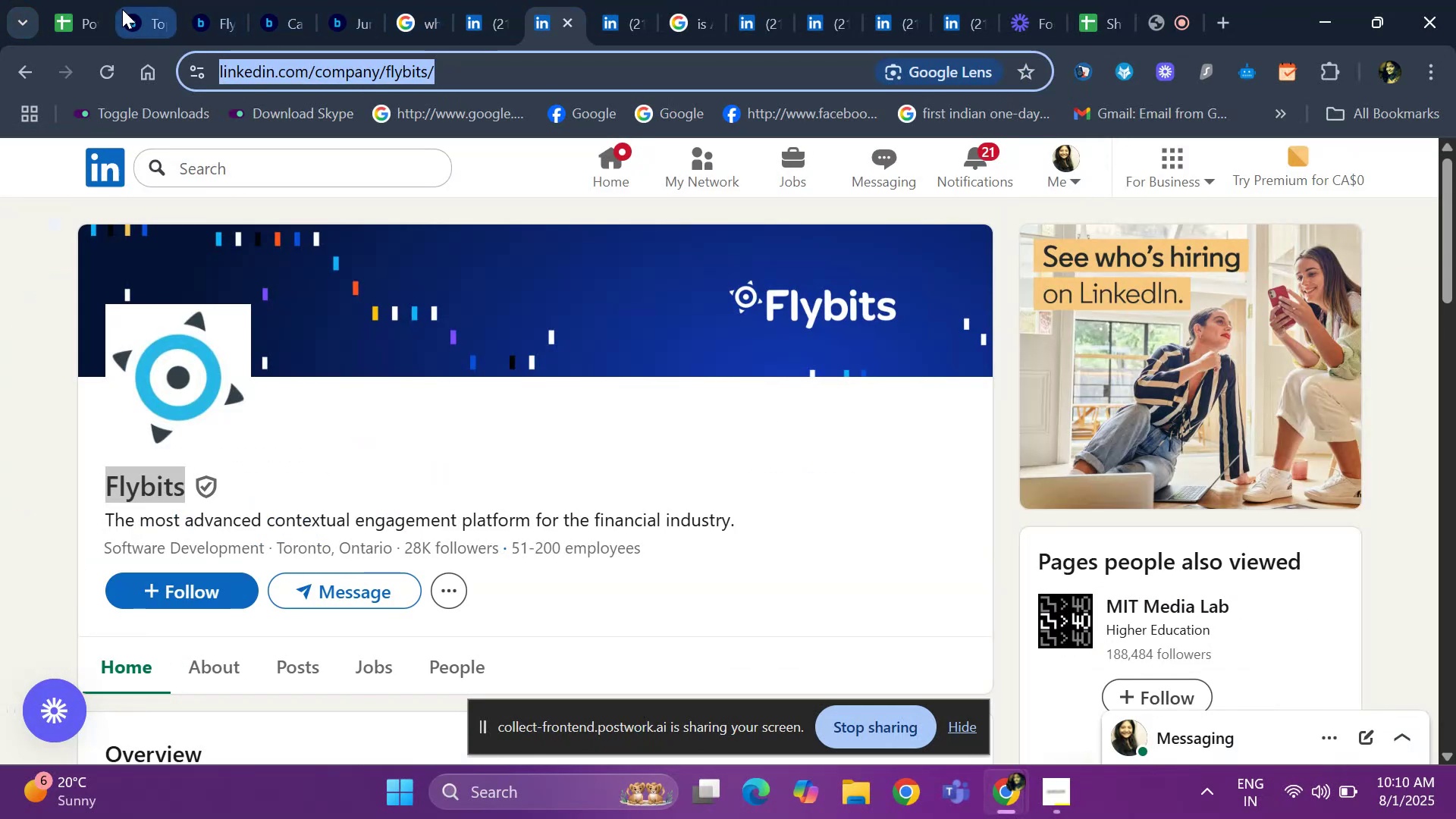 
left_click([62, 24])
 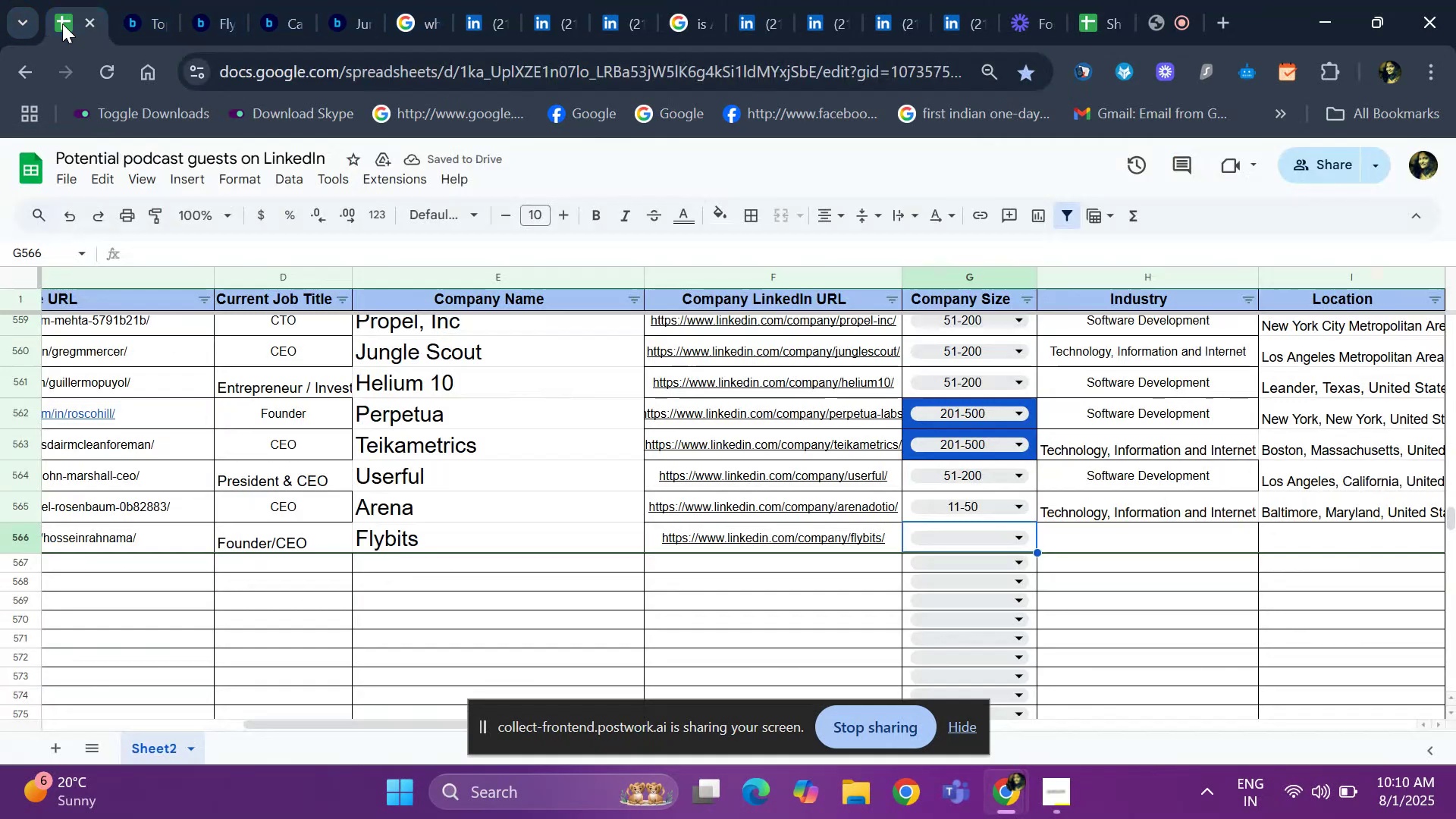 
key(Enter)
 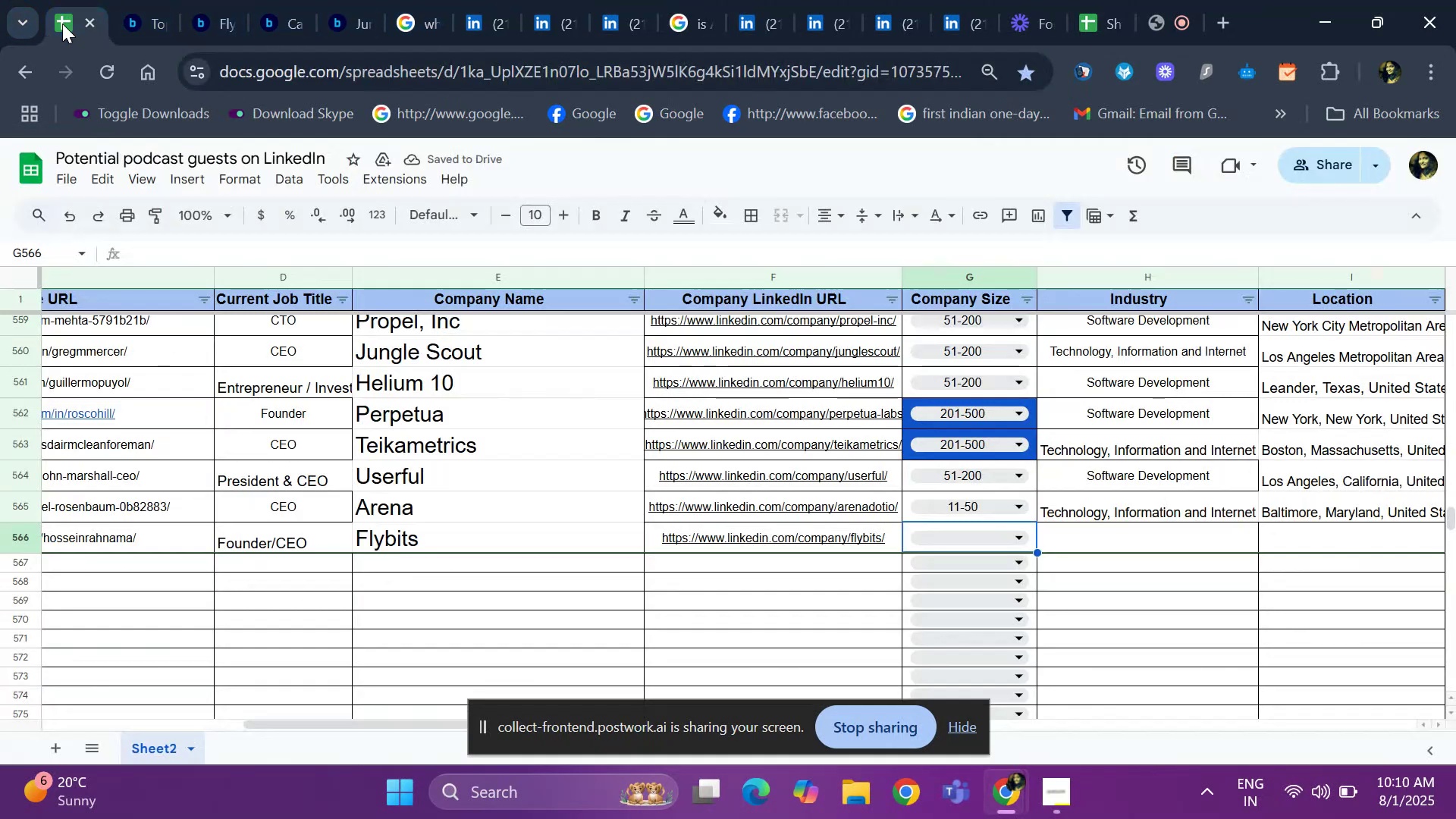 
key(ArrowDown)
 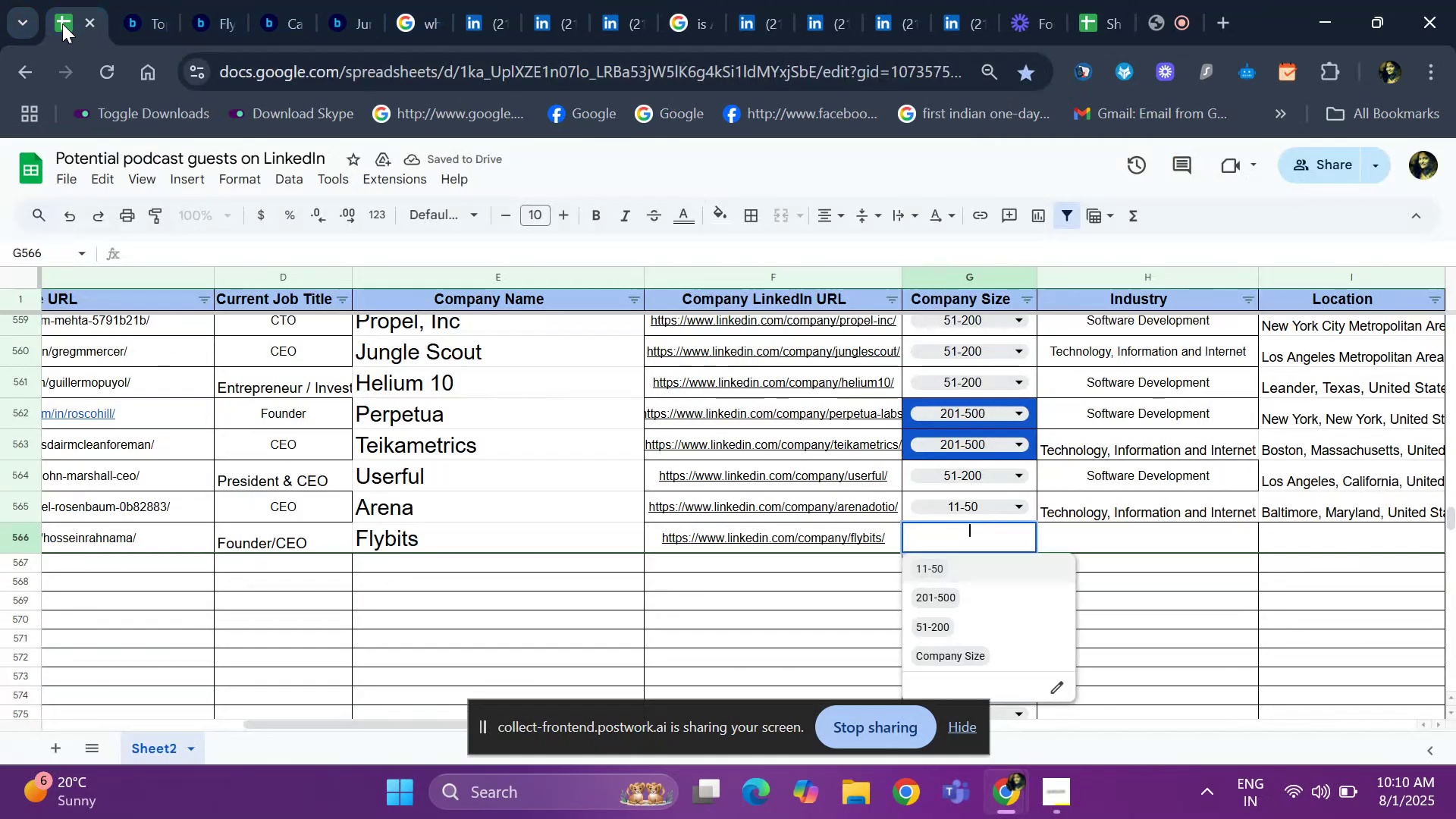 
key(ArrowDown)
 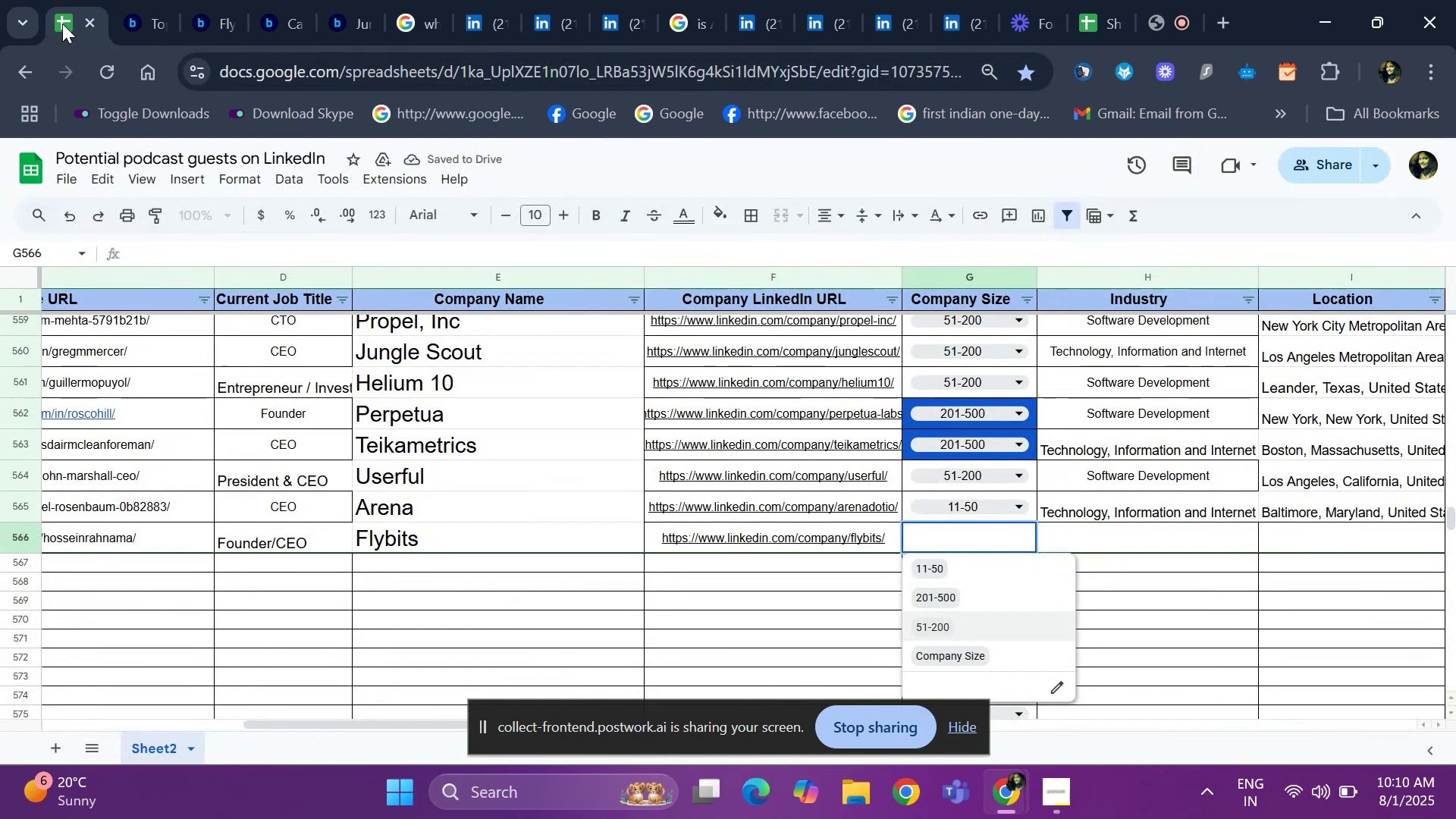 
key(Enter)
 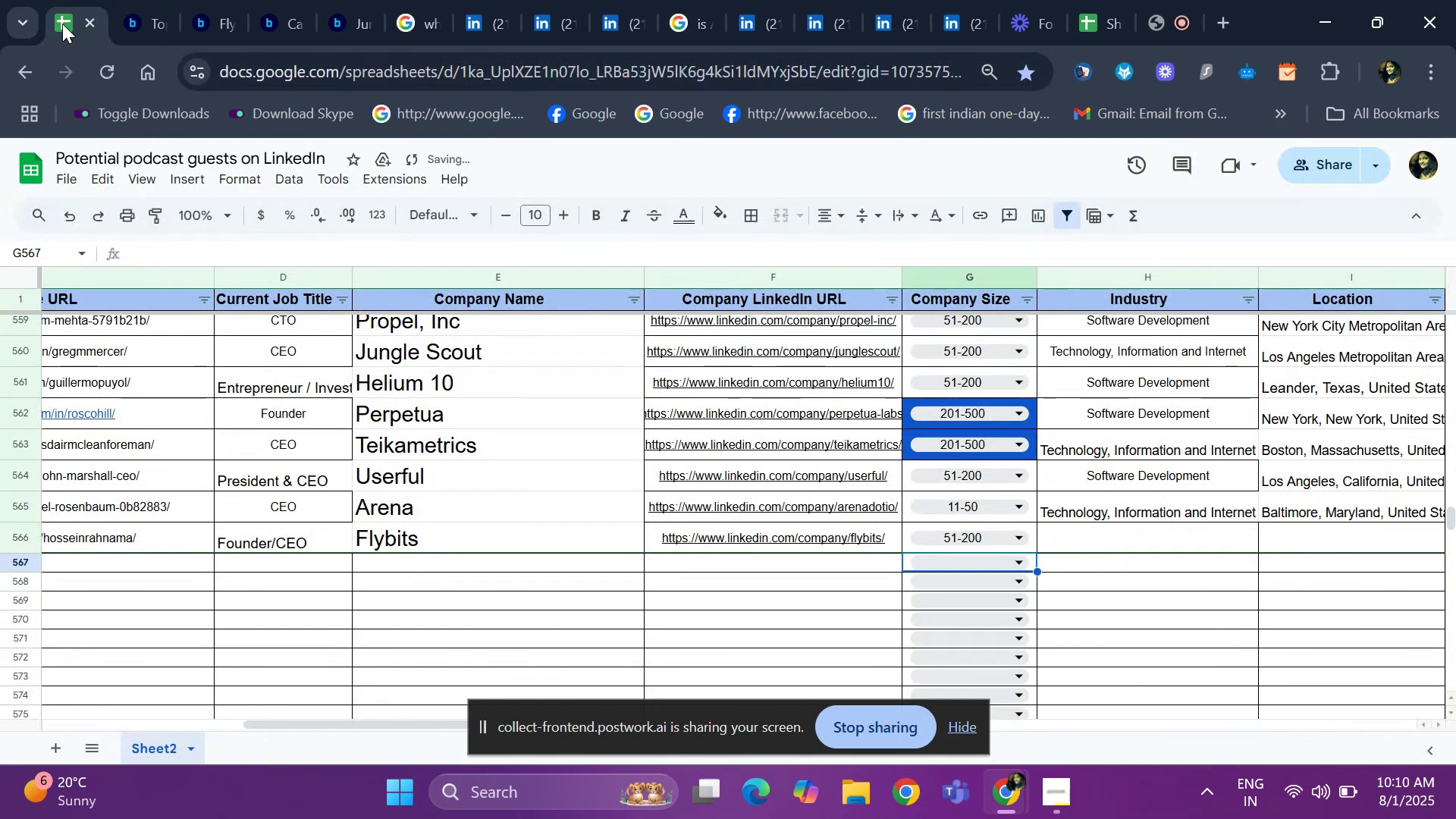 
key(ArrowUp)
 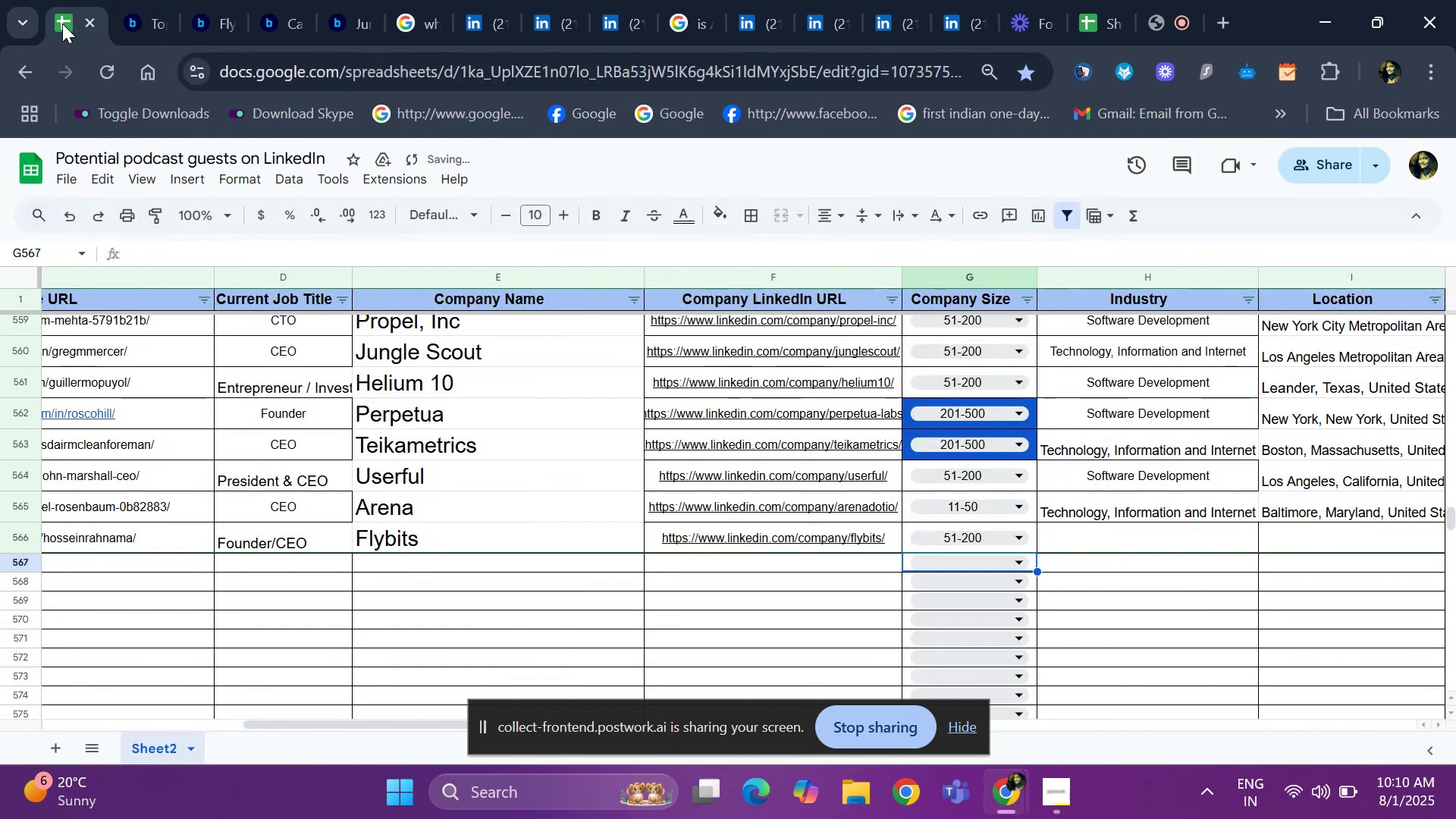 
key(ArrowRight)
 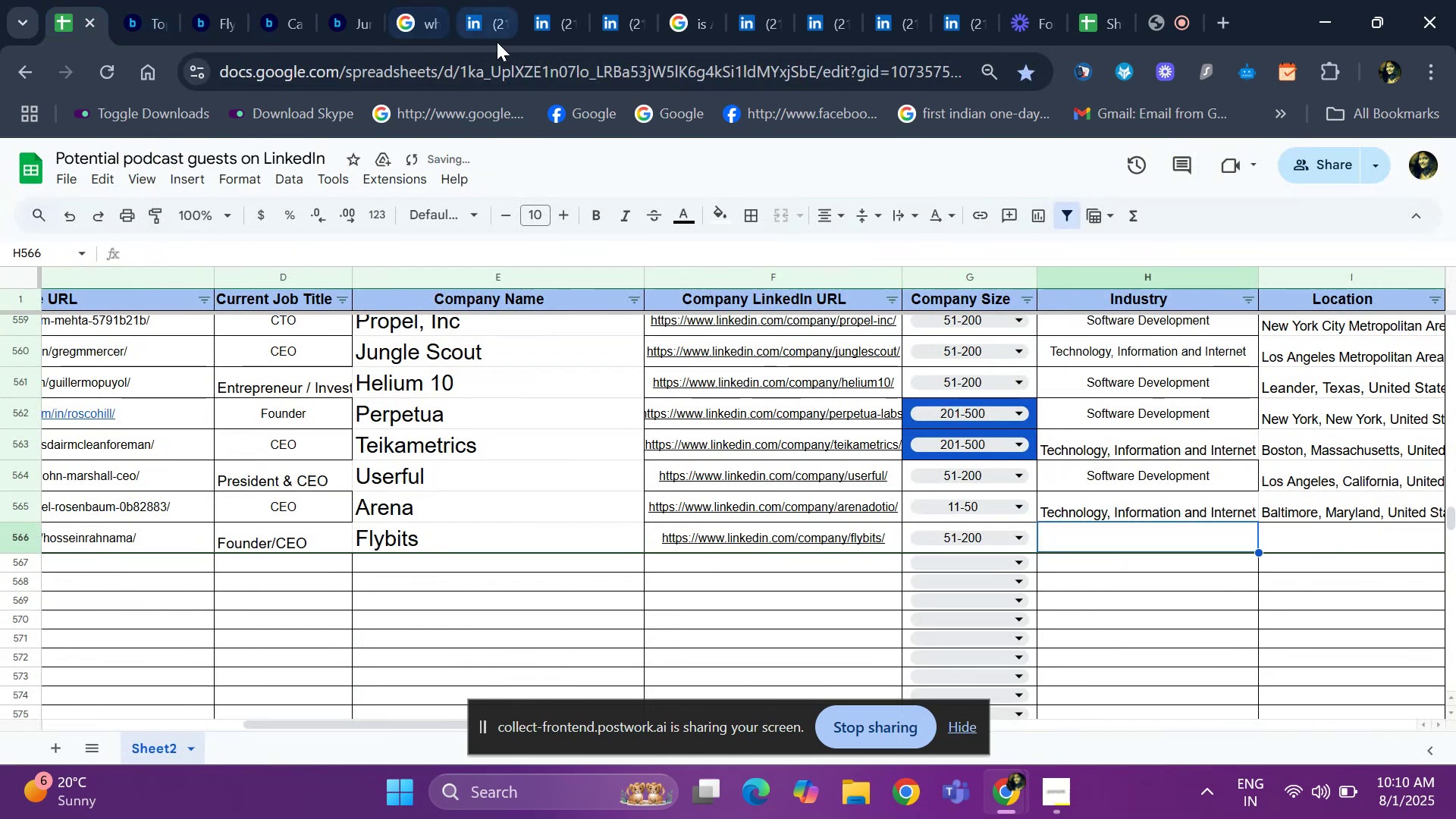 
left_click([553, 29])
 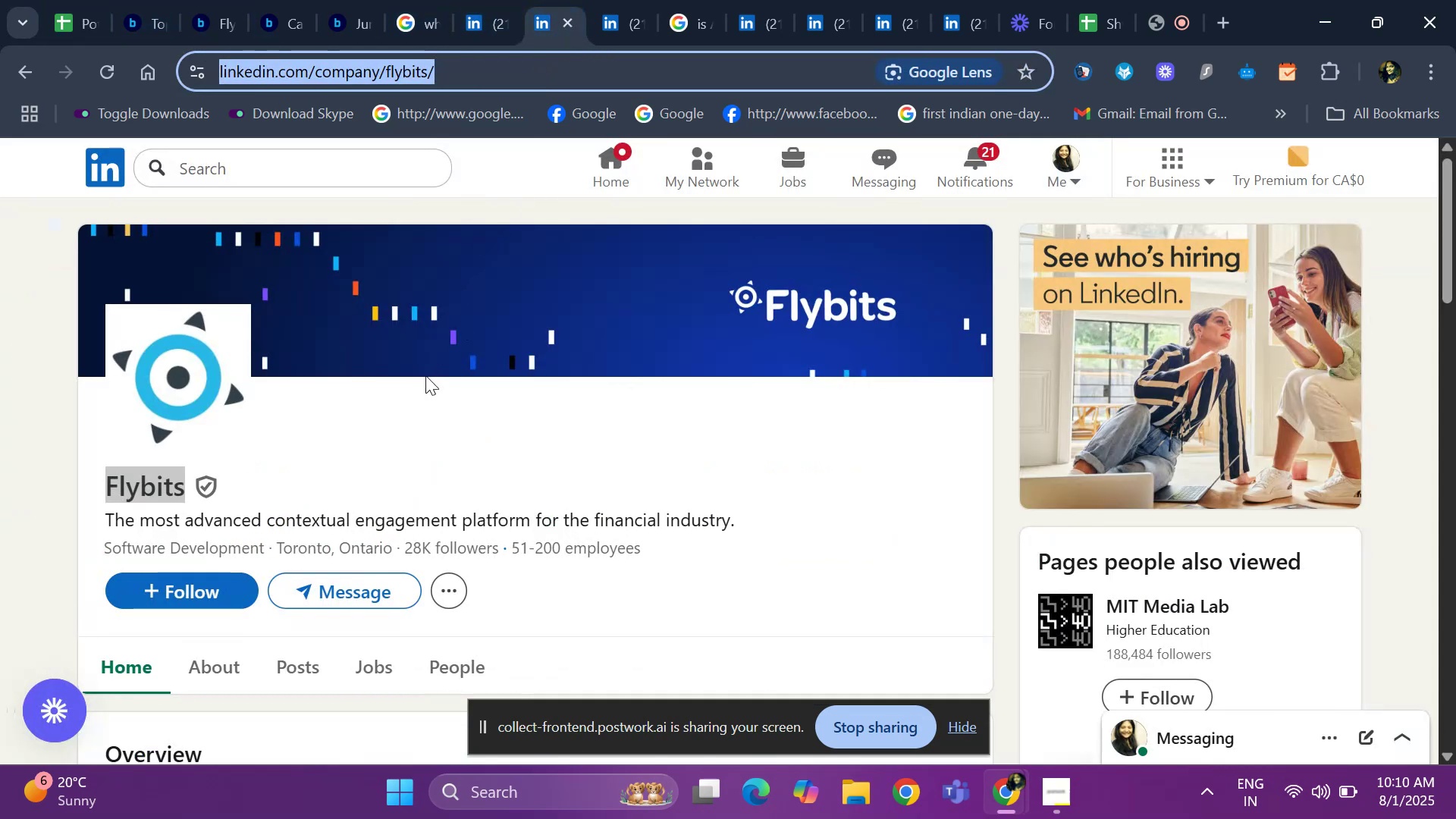 
left_click([472, 24])
 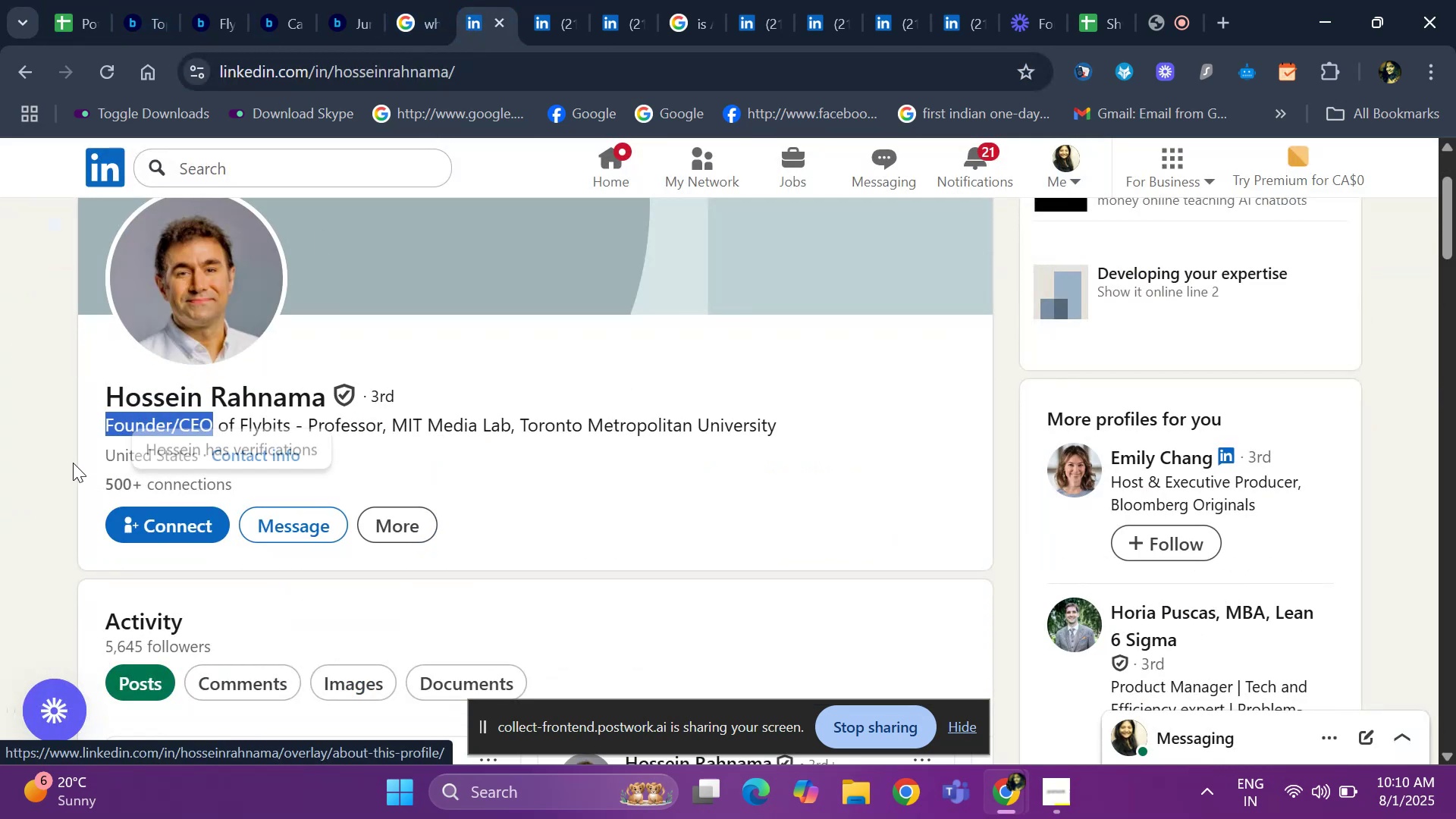 
left_click_drag(start_coordinate=[91, 451], to_coordinate=[153, 448])
 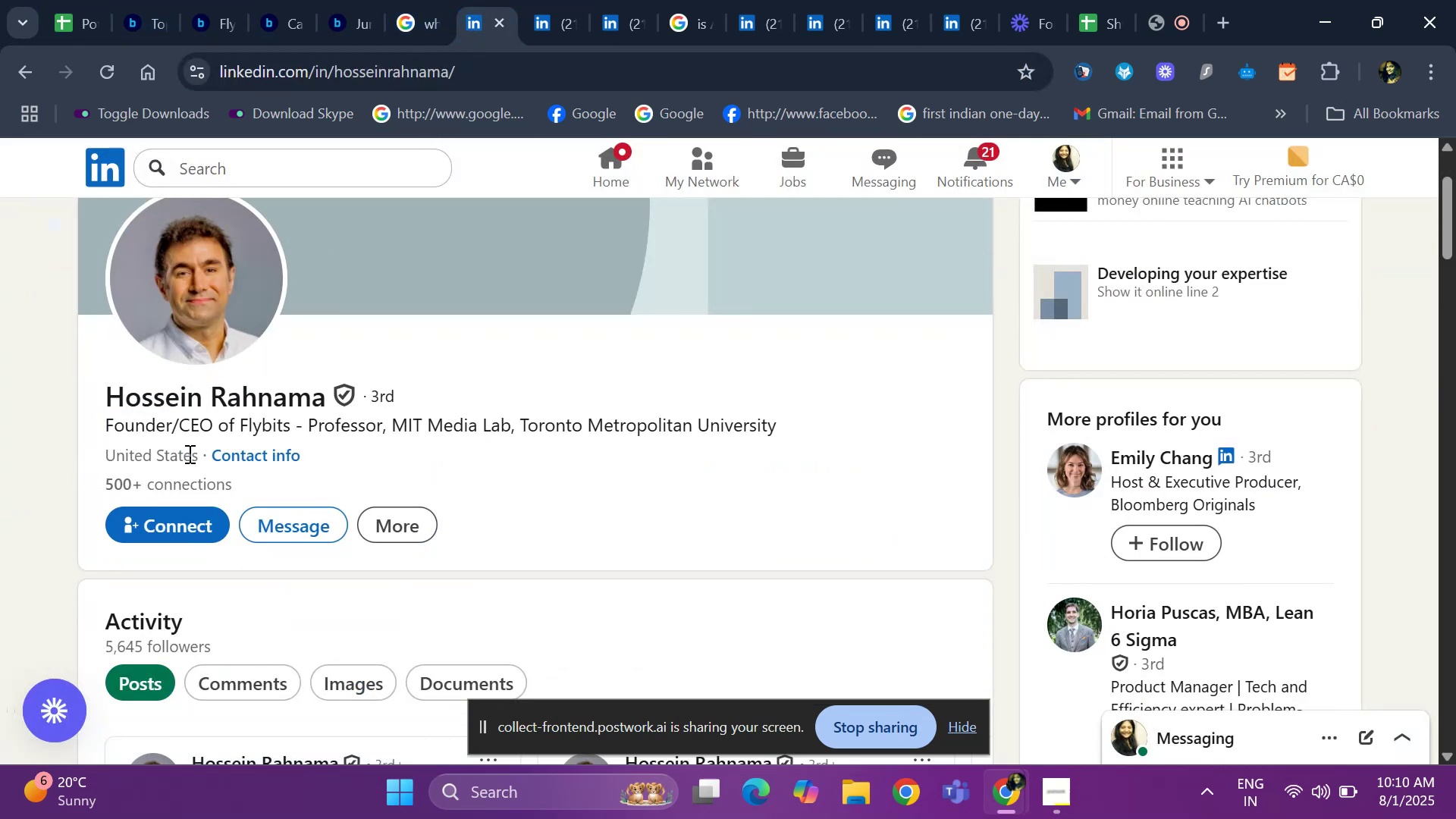 
left_click_drag(start_coordinate=[199, 454], to_coordinate=[80, 459])
 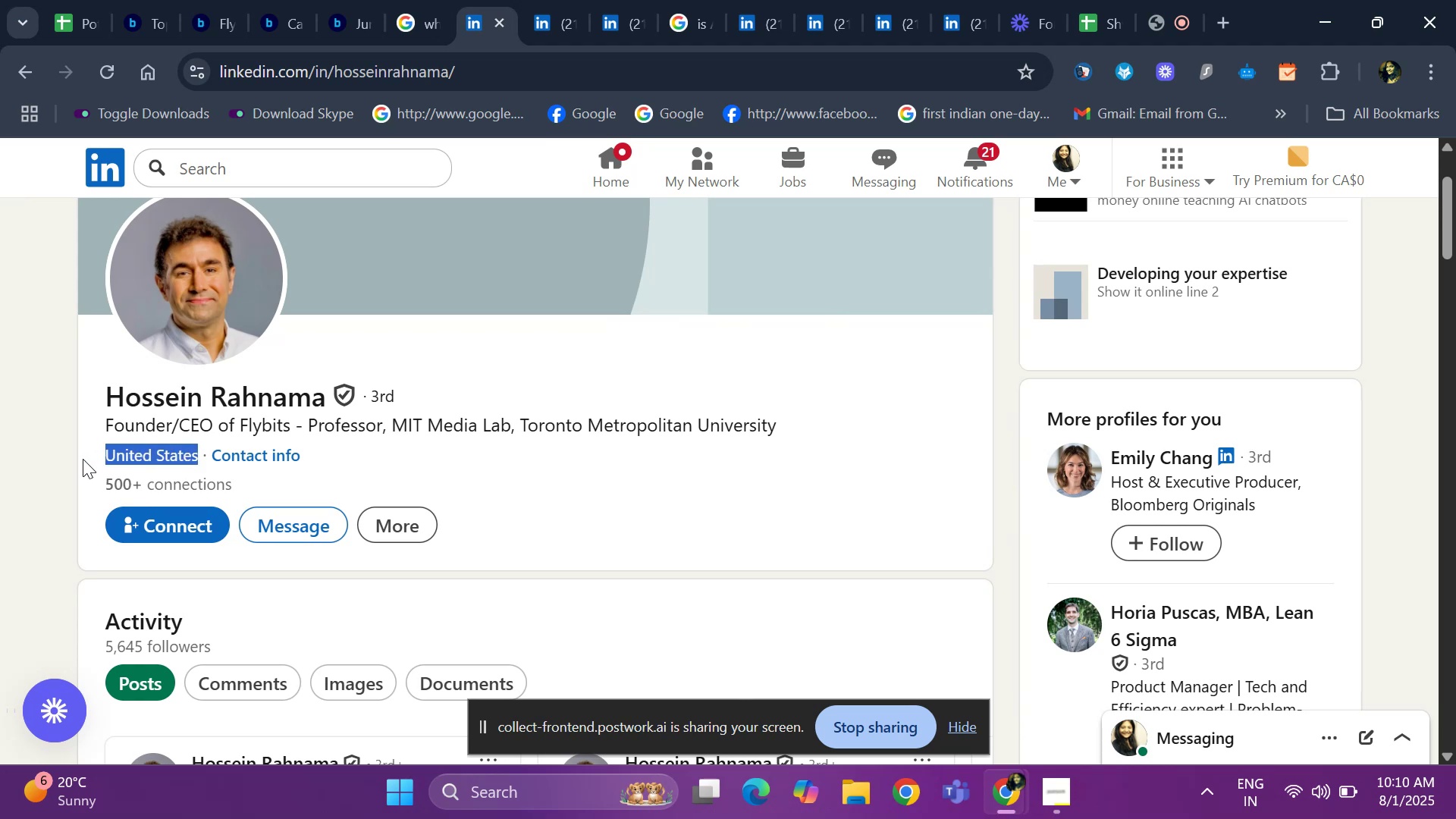 
key(Control+ControlLeft)
 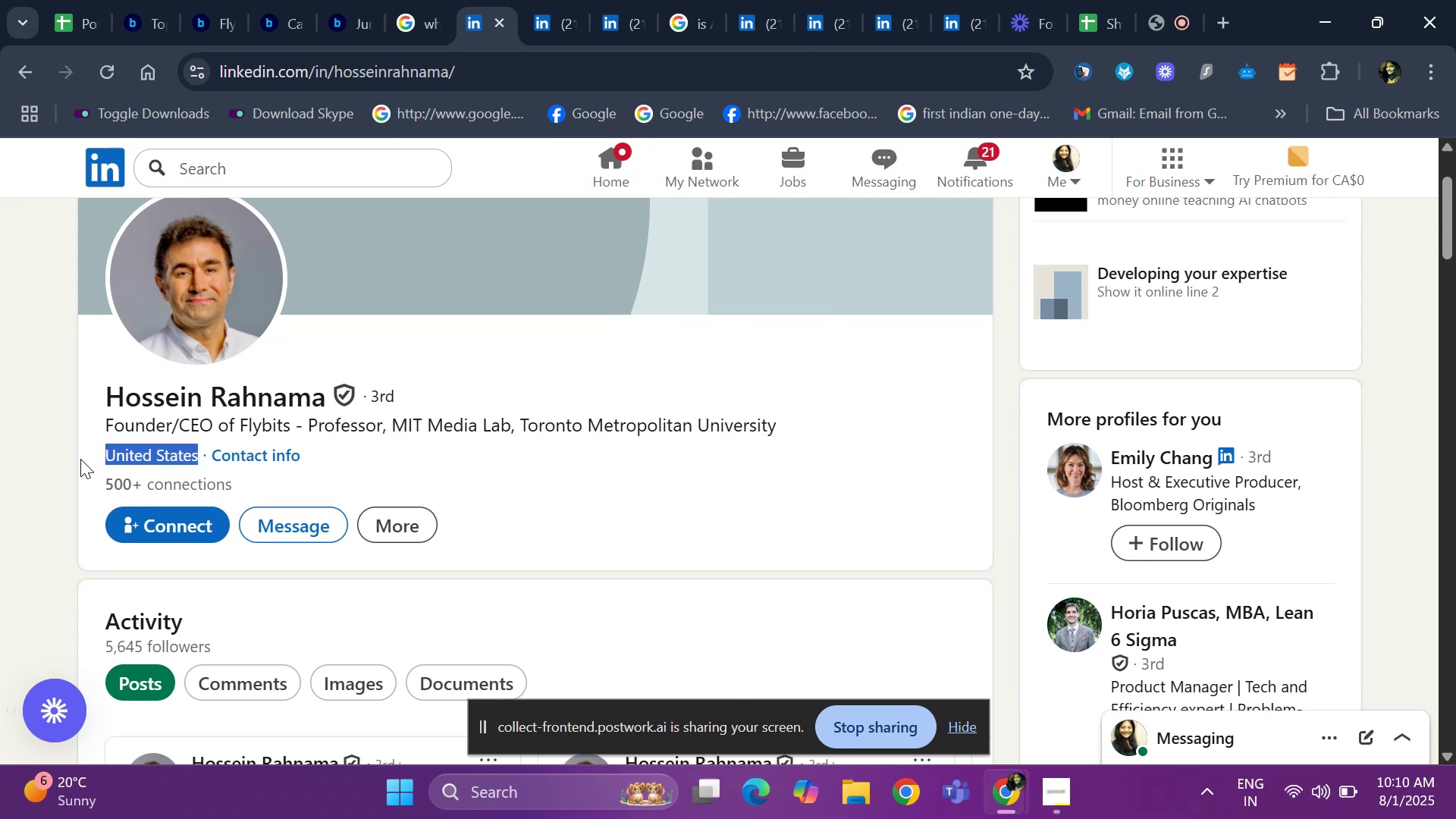 
key(Control+C)
 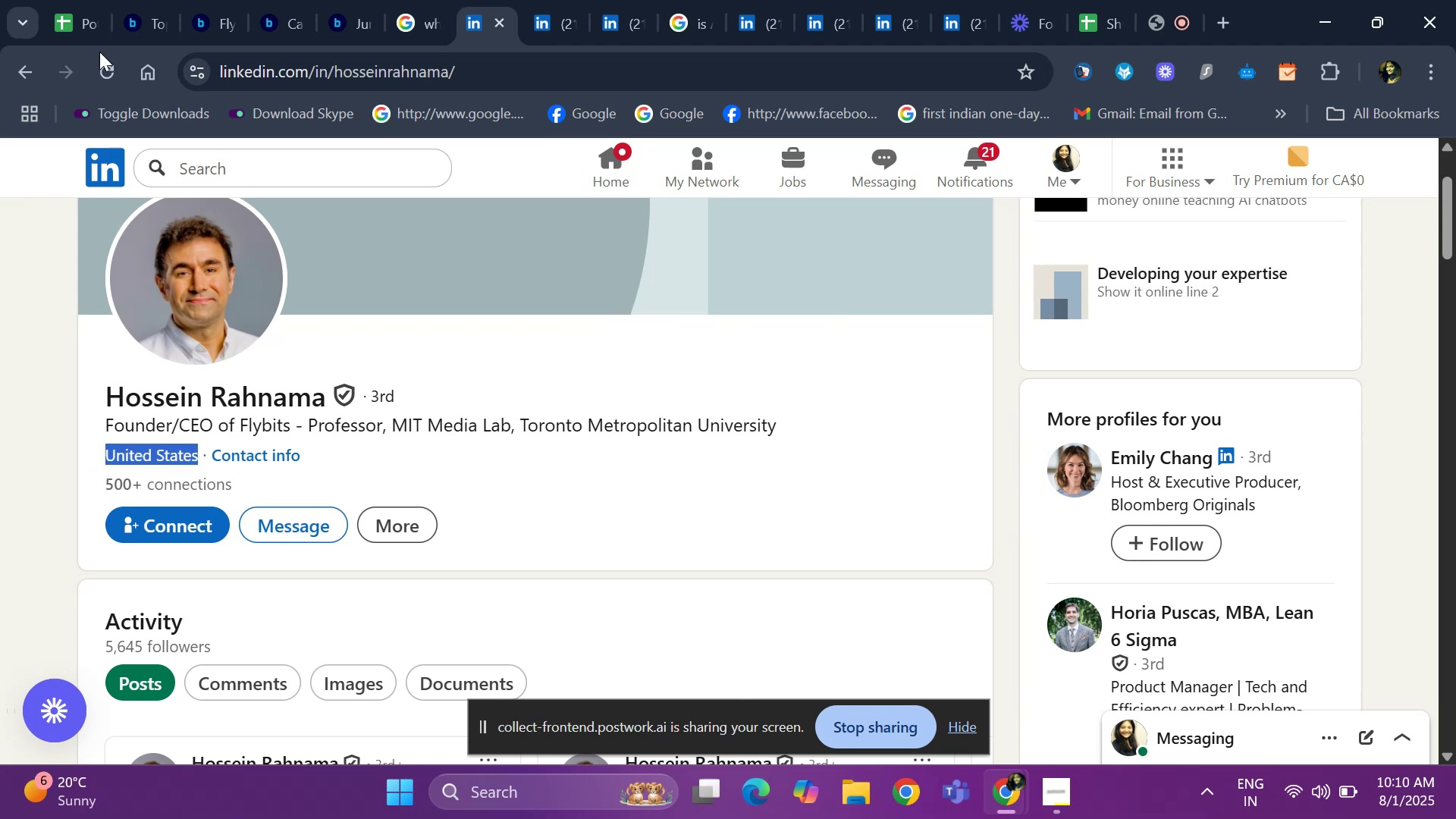 
left_click([80, 0])
 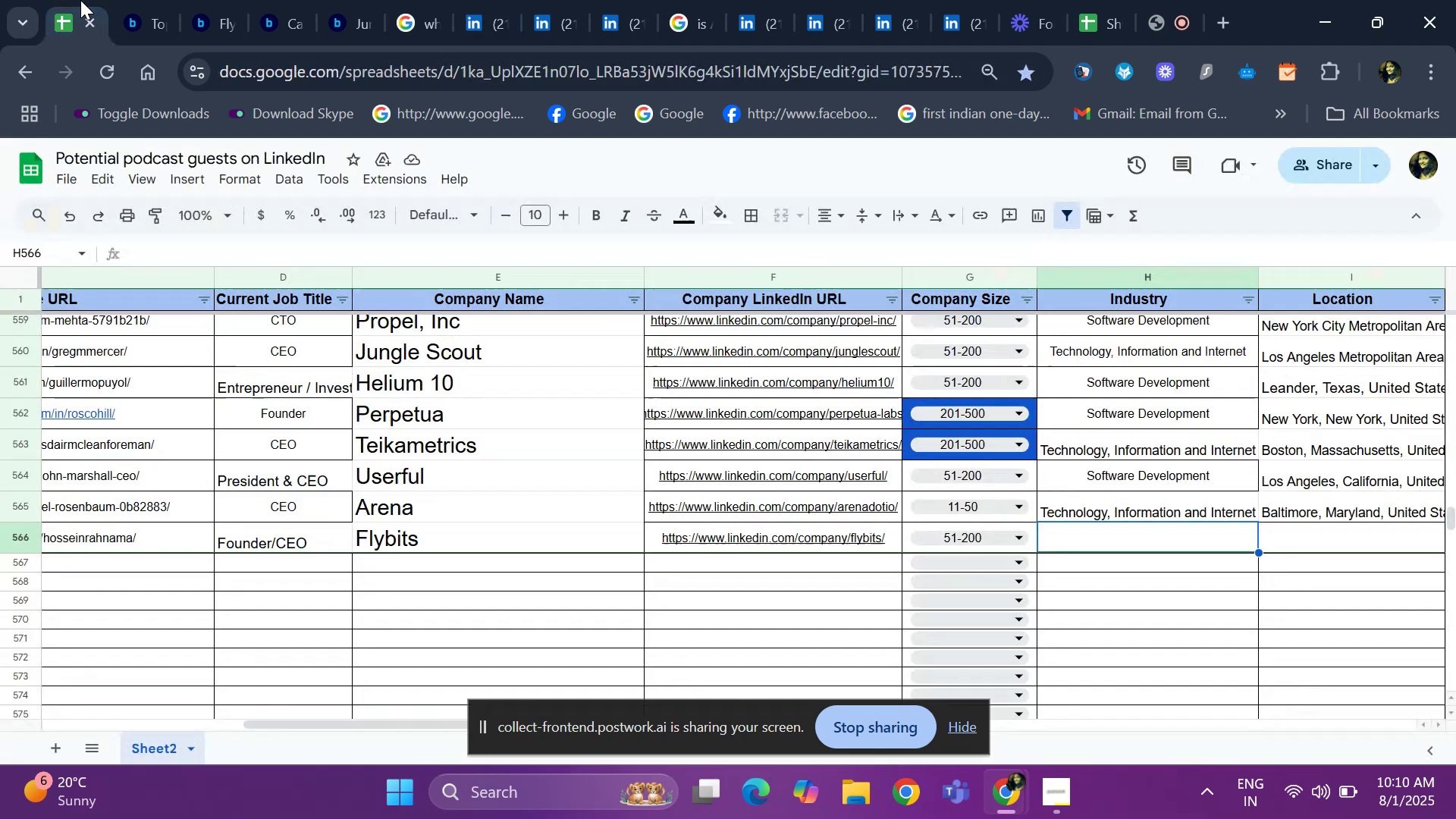 
key(Control+ControlLeft)
 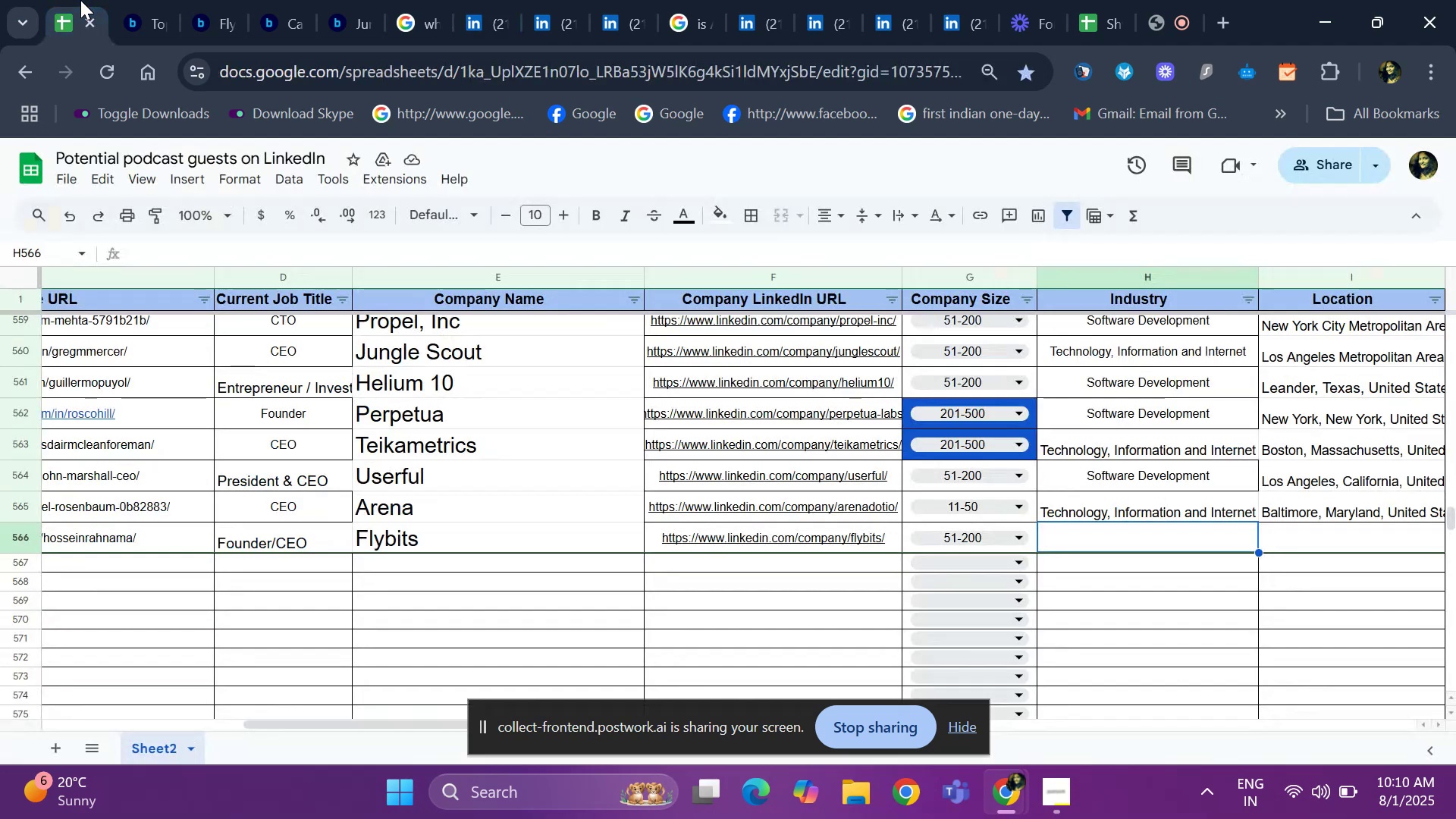 
key(Control+V)
 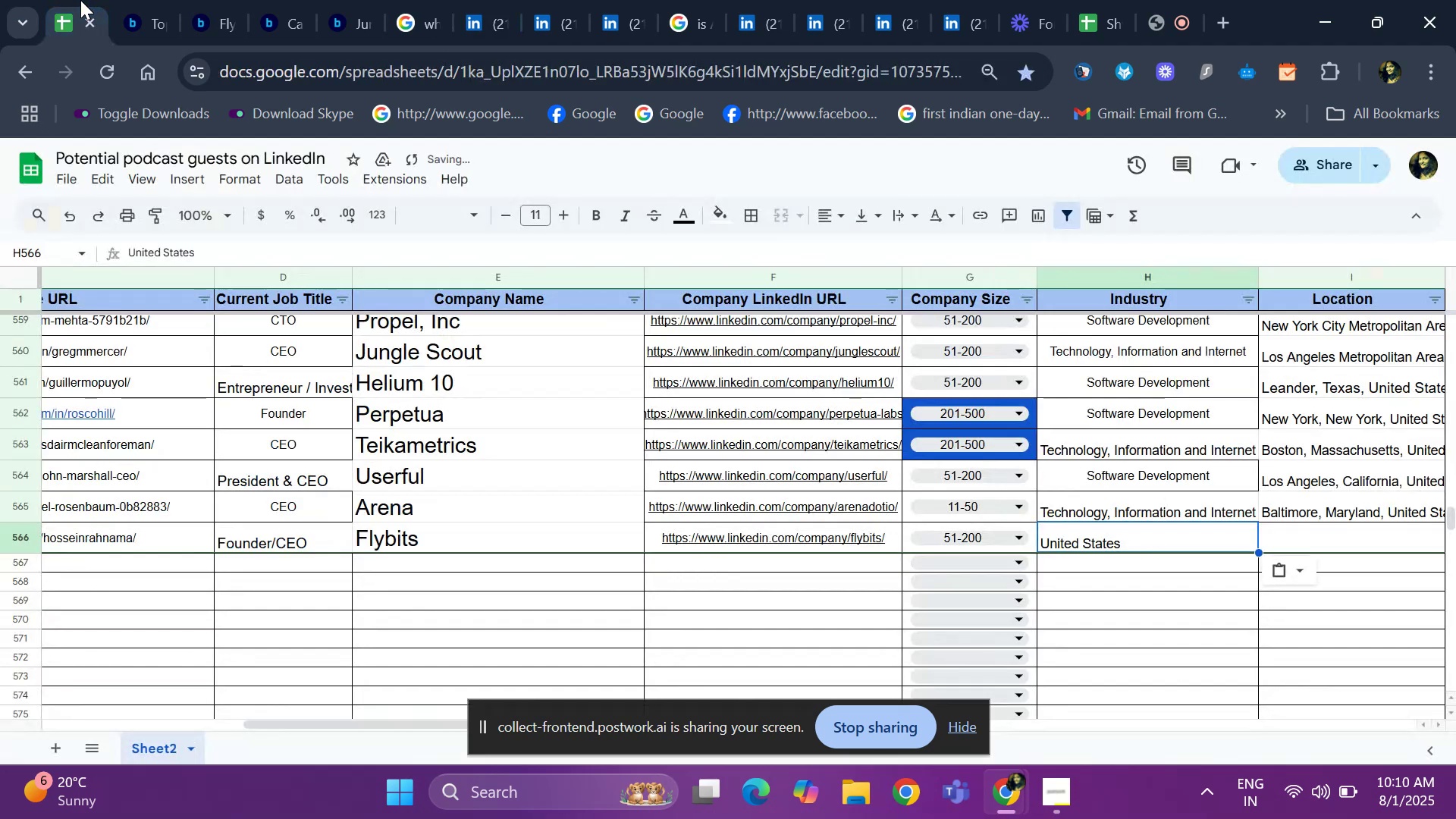 
key(Control+Z)
 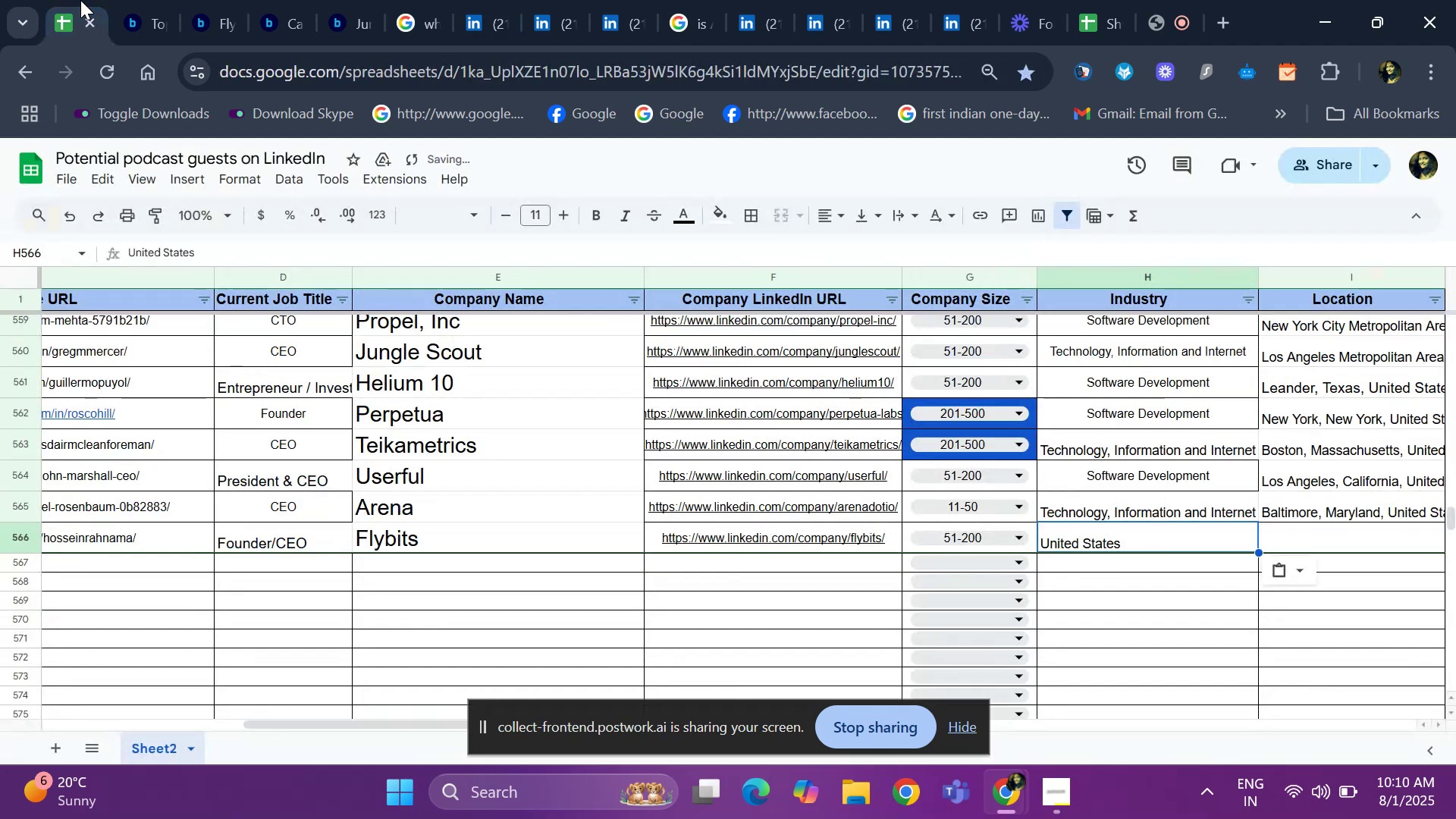 
key(ArrowRight)
 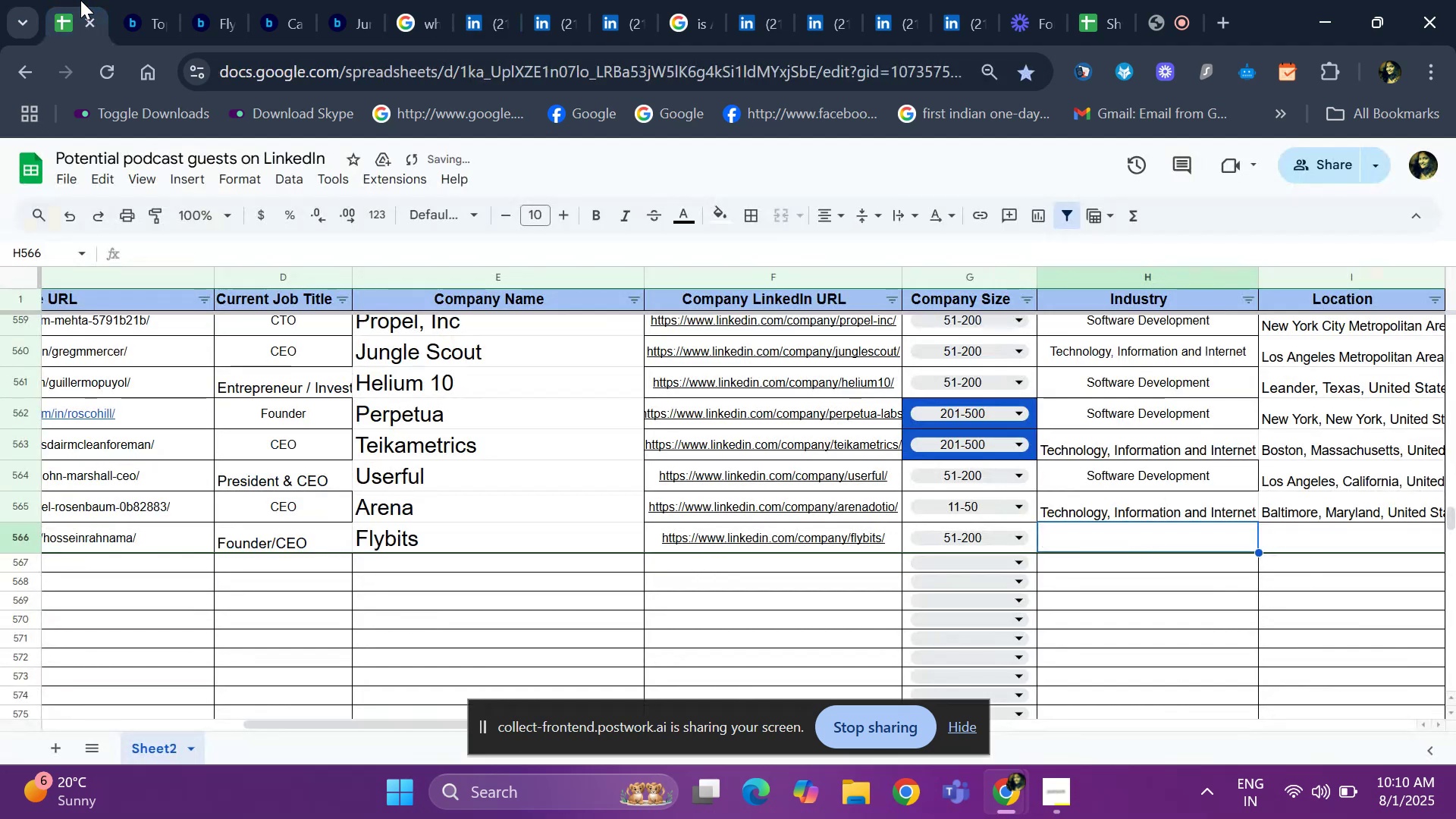 
key(Control+ControlLeft)
 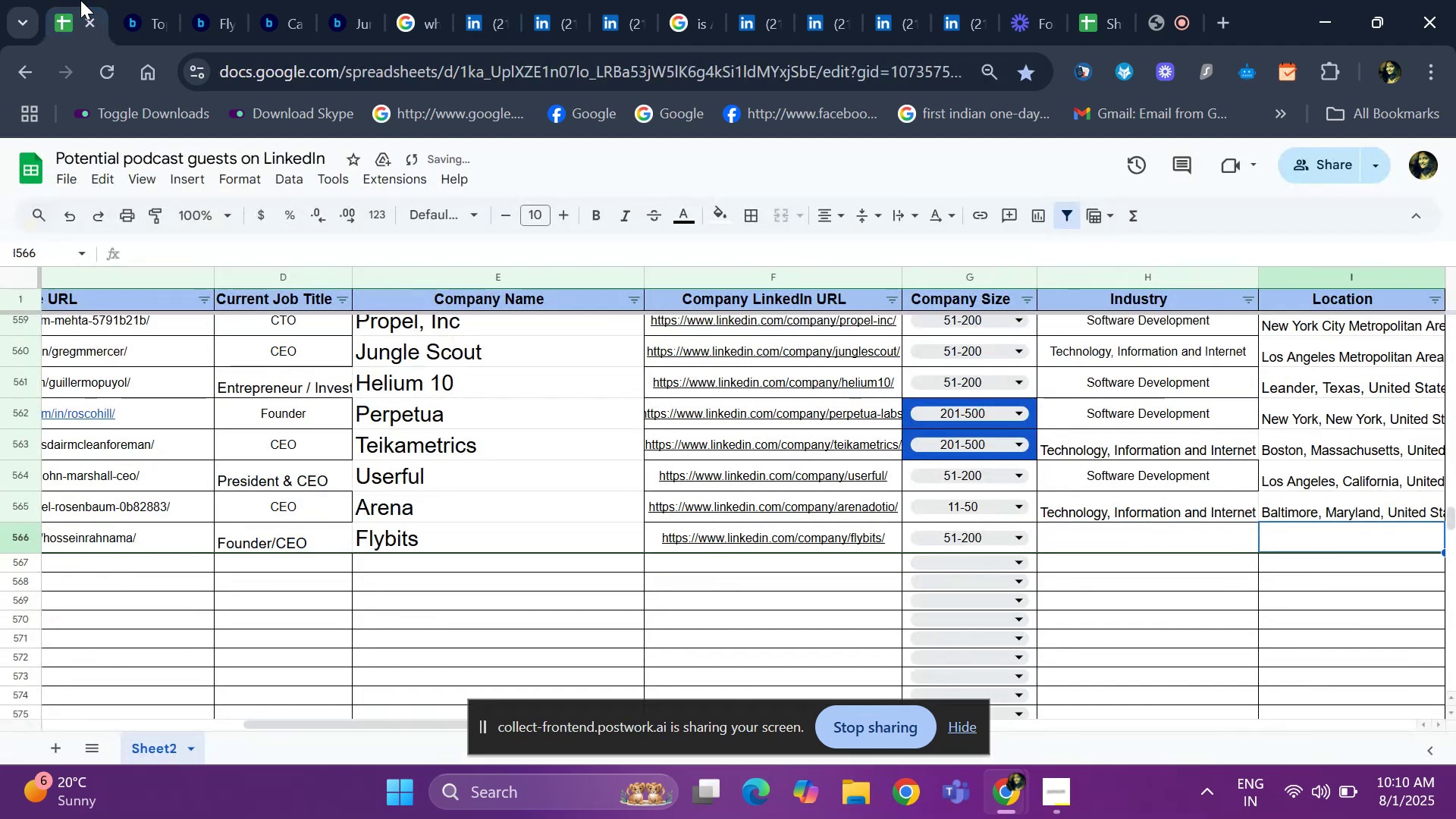 
key(Control+V)
 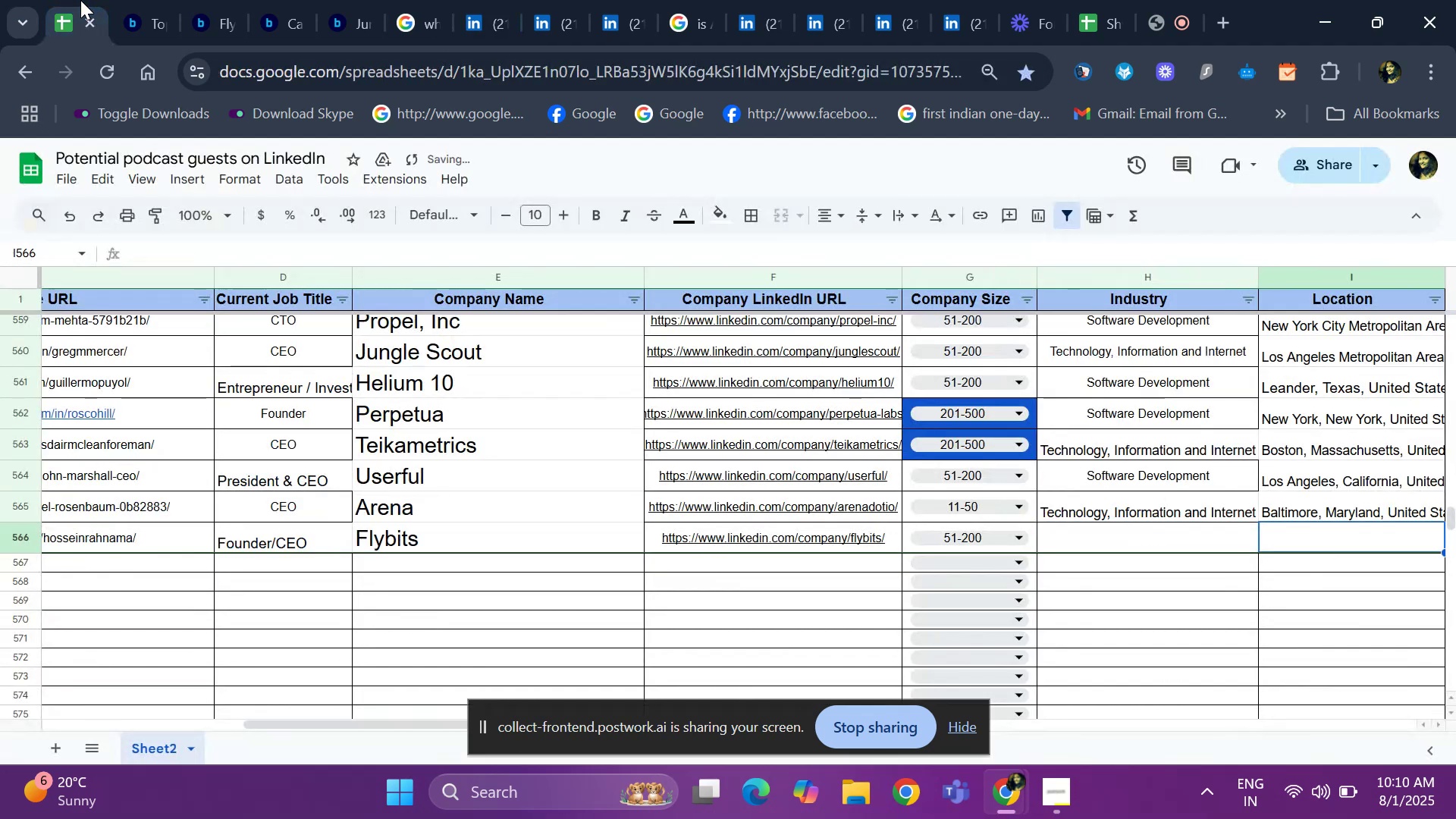 
key(ArrowLeft)
 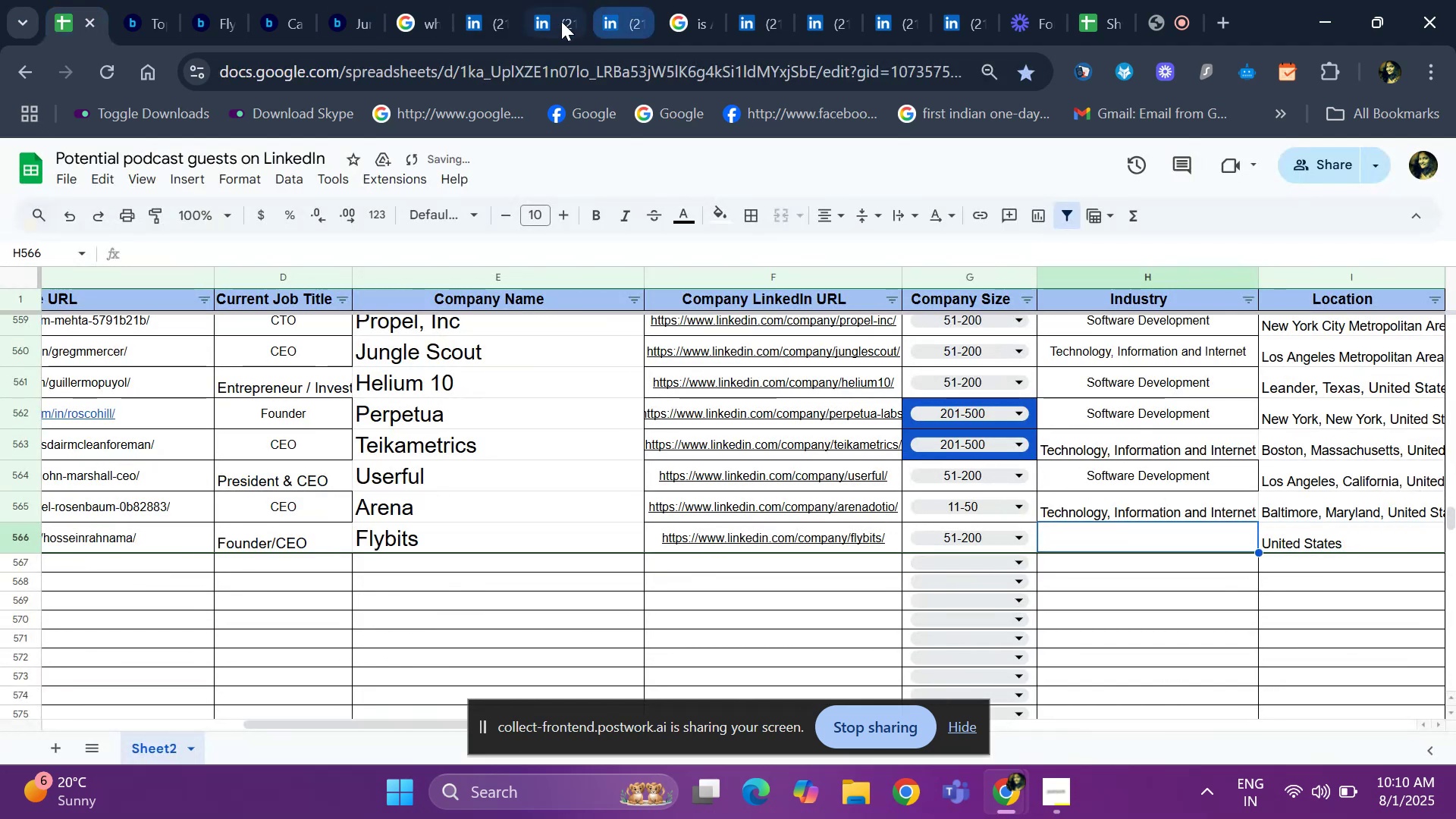 
left_click([544, 17])
 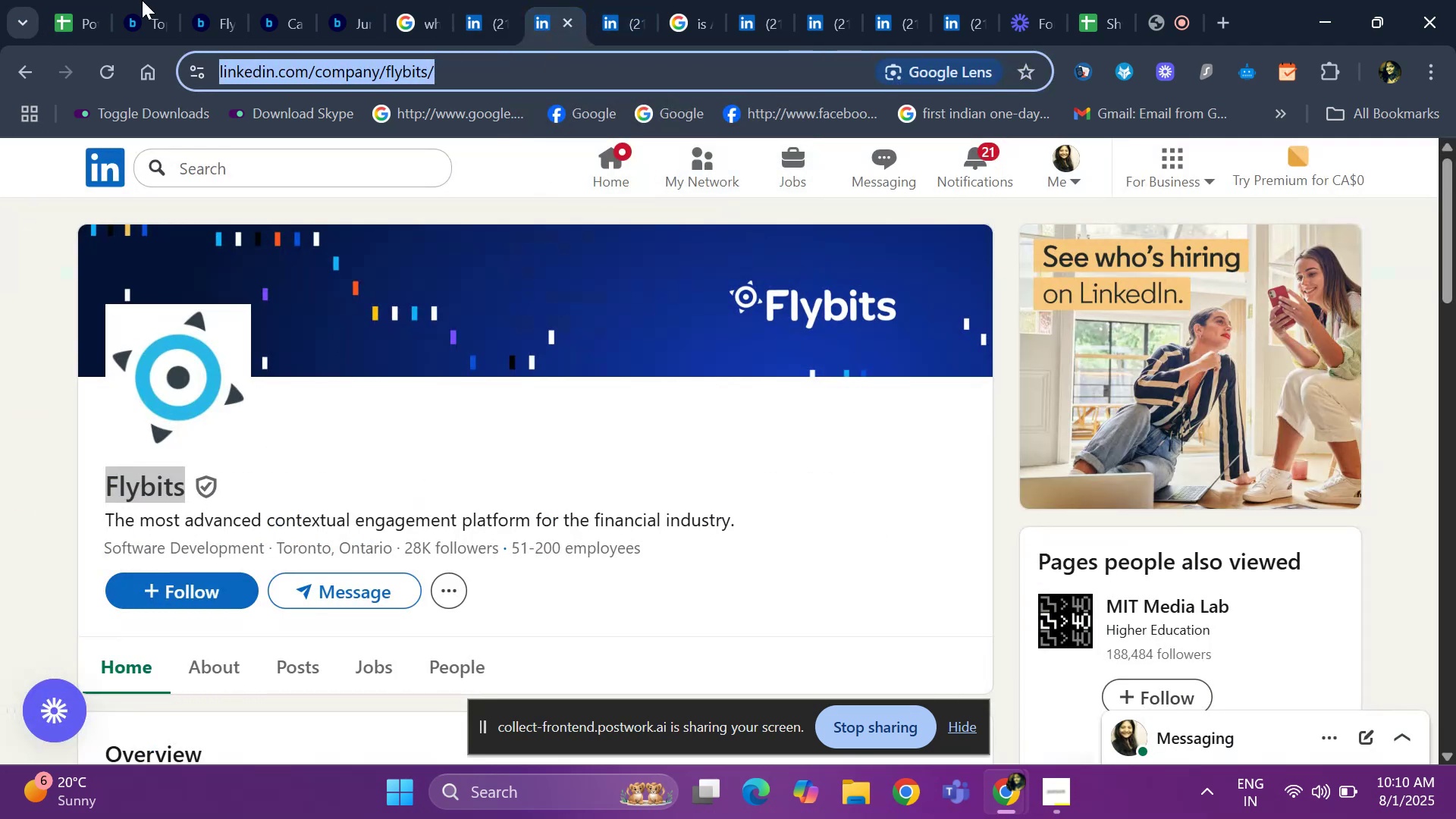 
left_click([70, 2])
 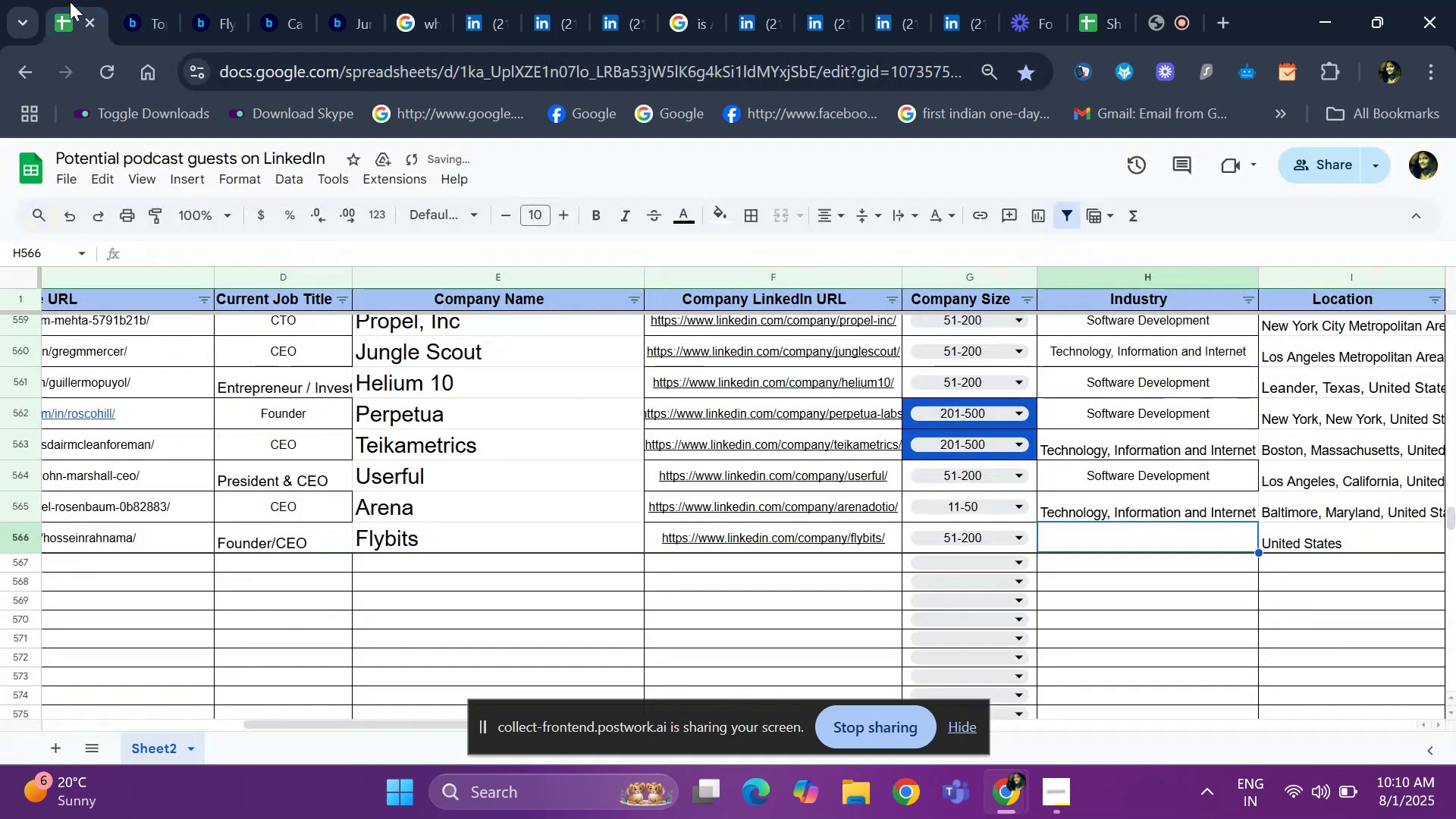 
type(D)
key(Backspace)
type(Sp)
key(Backspace)
type(oft)
 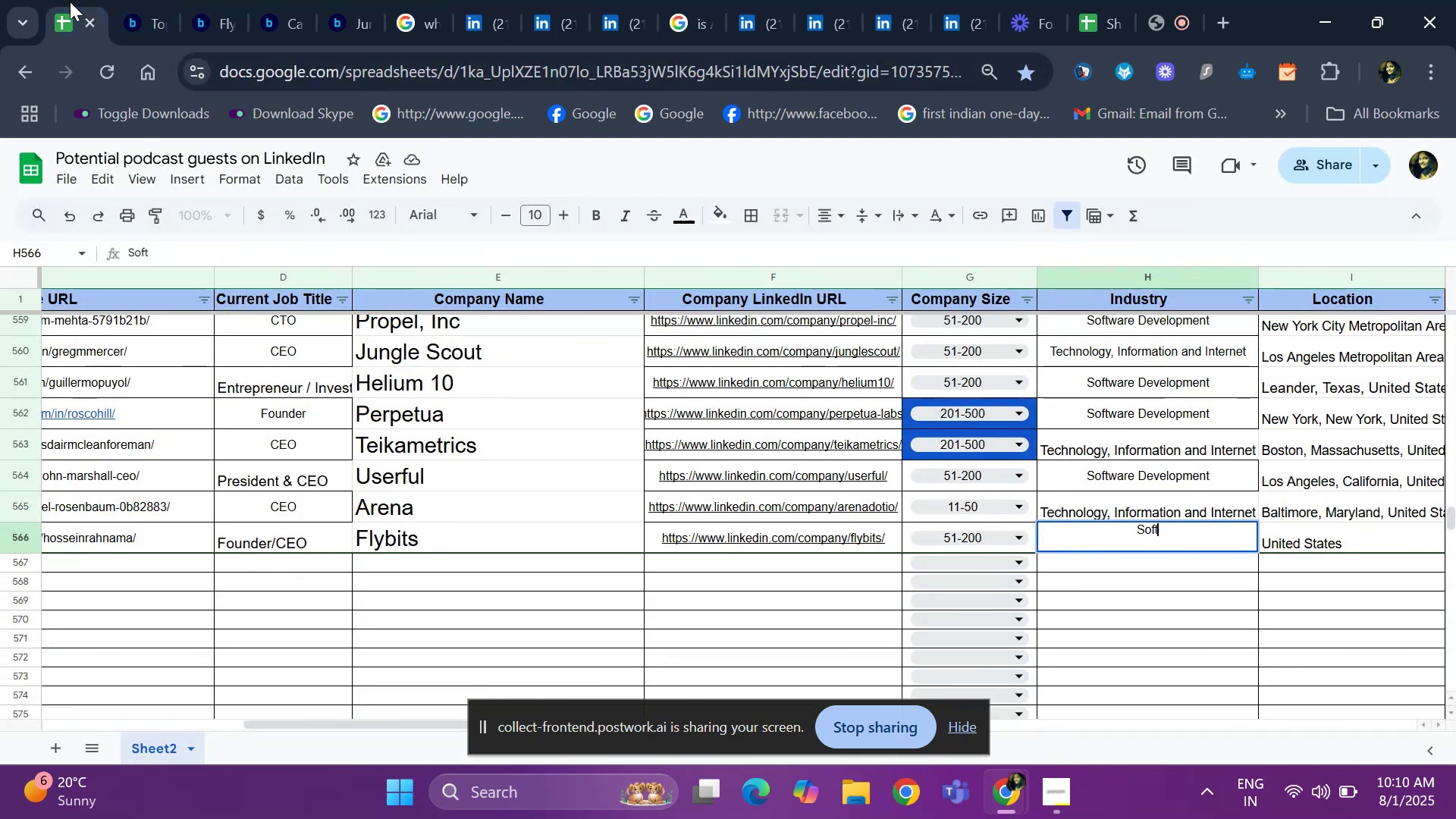 
key(Enter)
 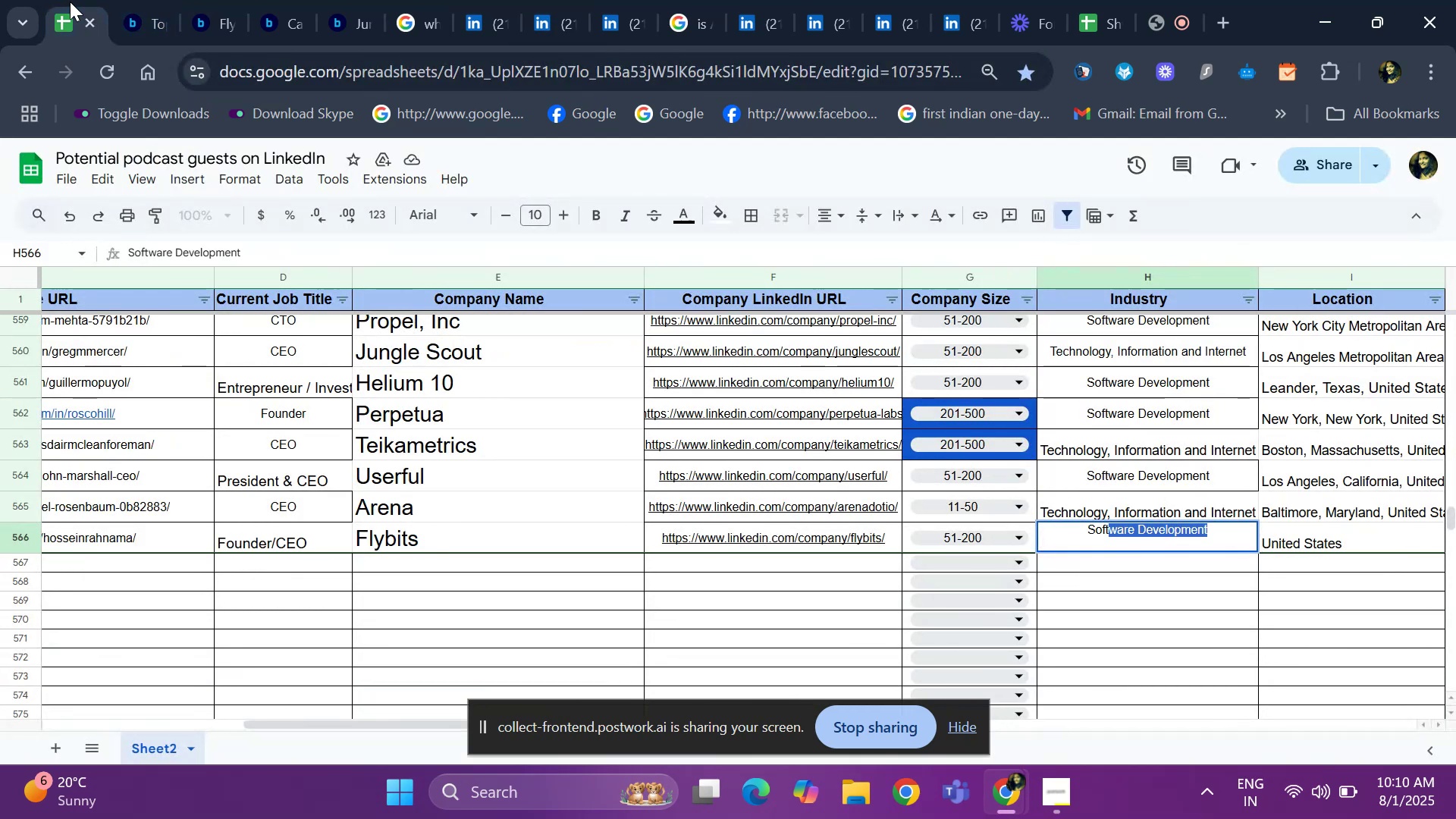 
key(ArrowUp)
 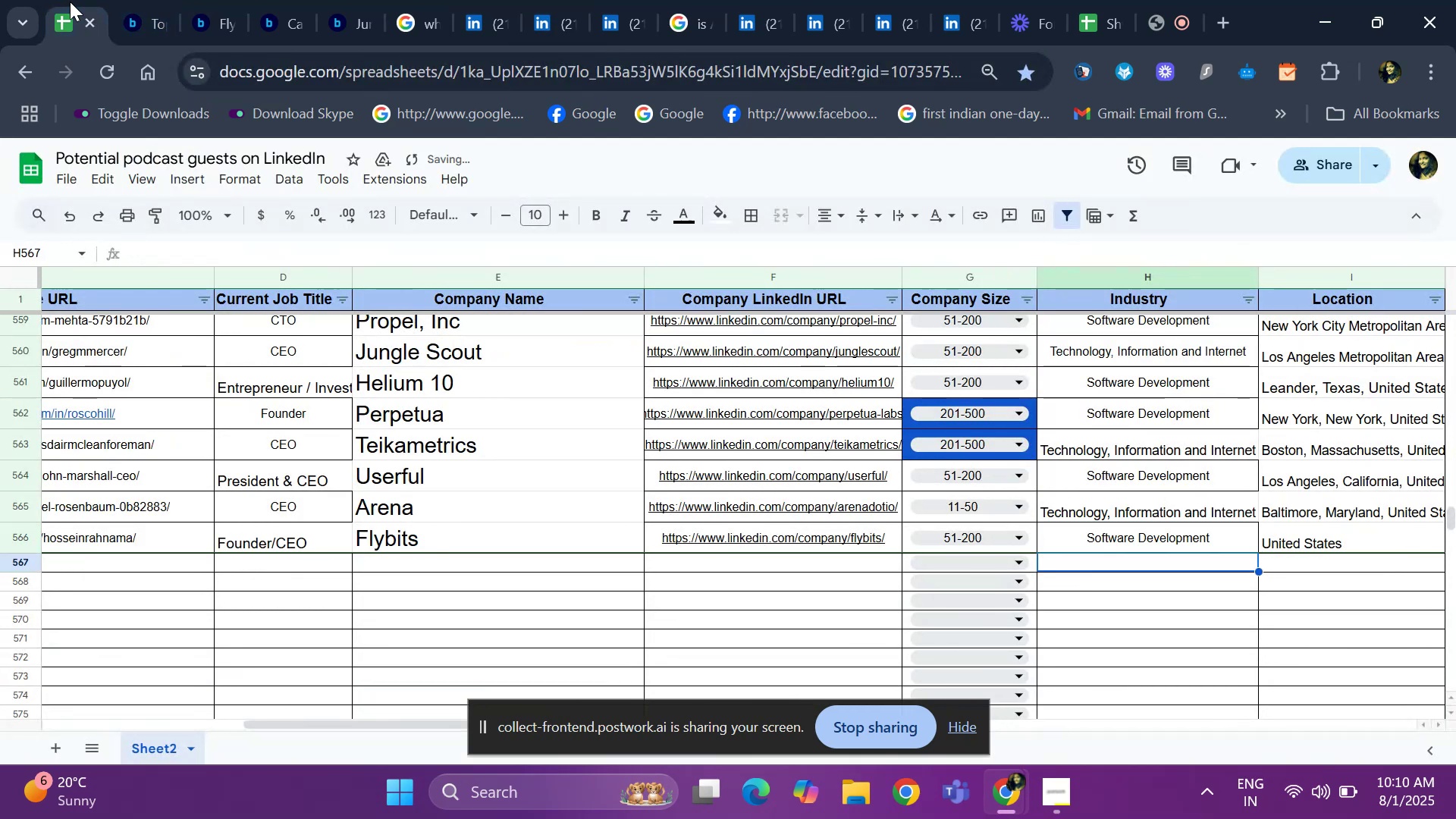 
key(ArrowRight)
 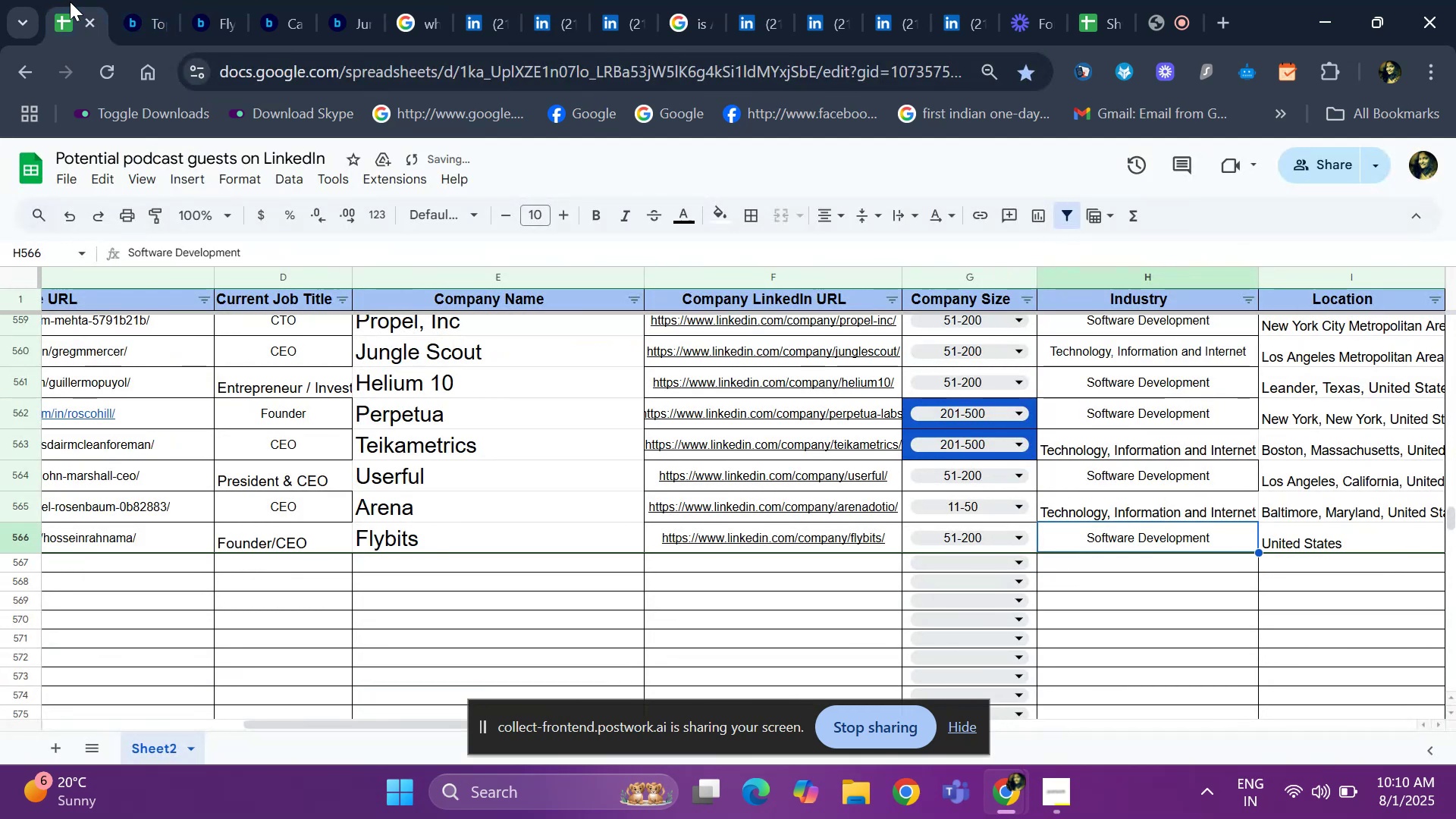 
key(ArrowRight)
 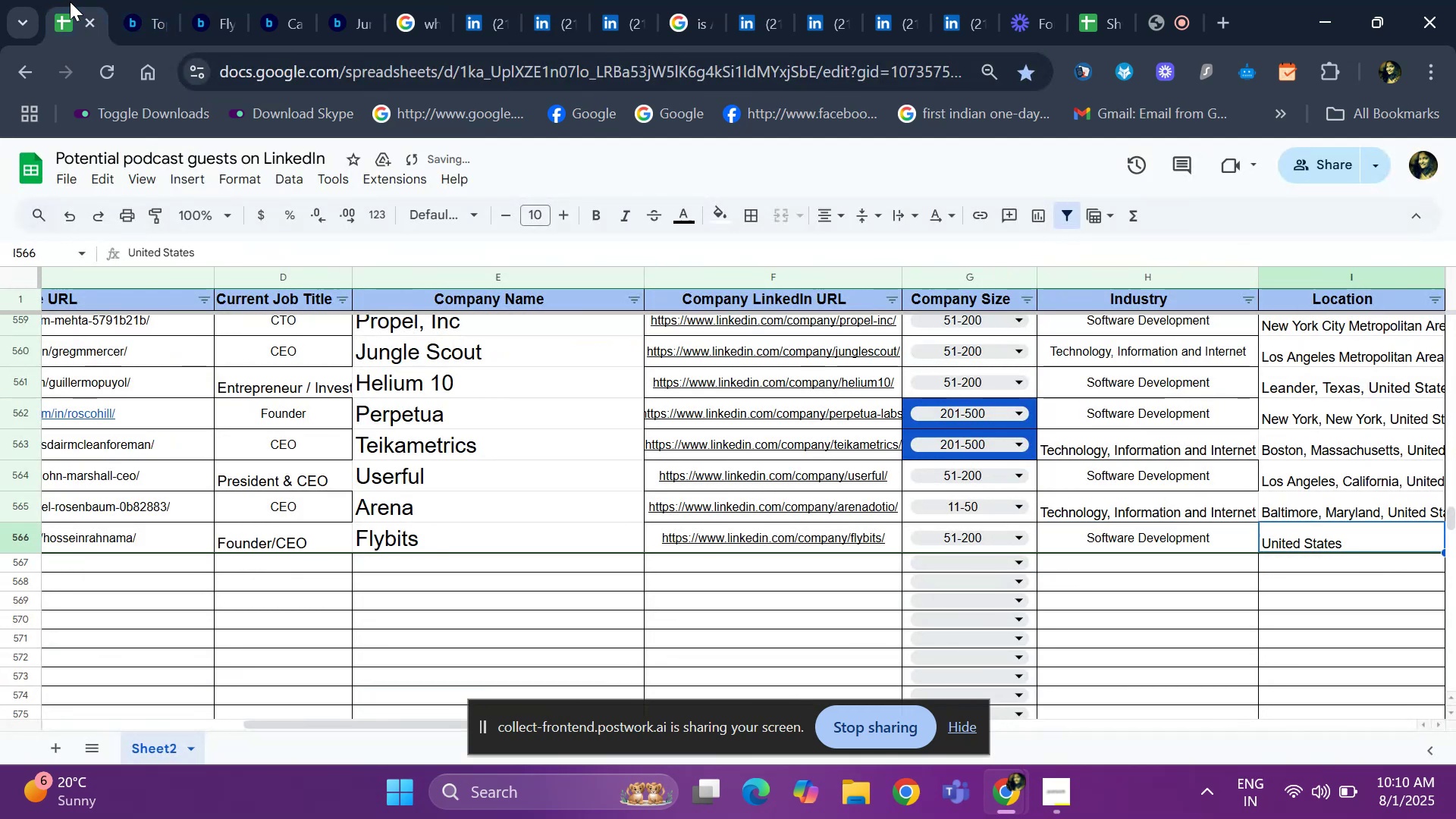 
key(ArrowRight)
 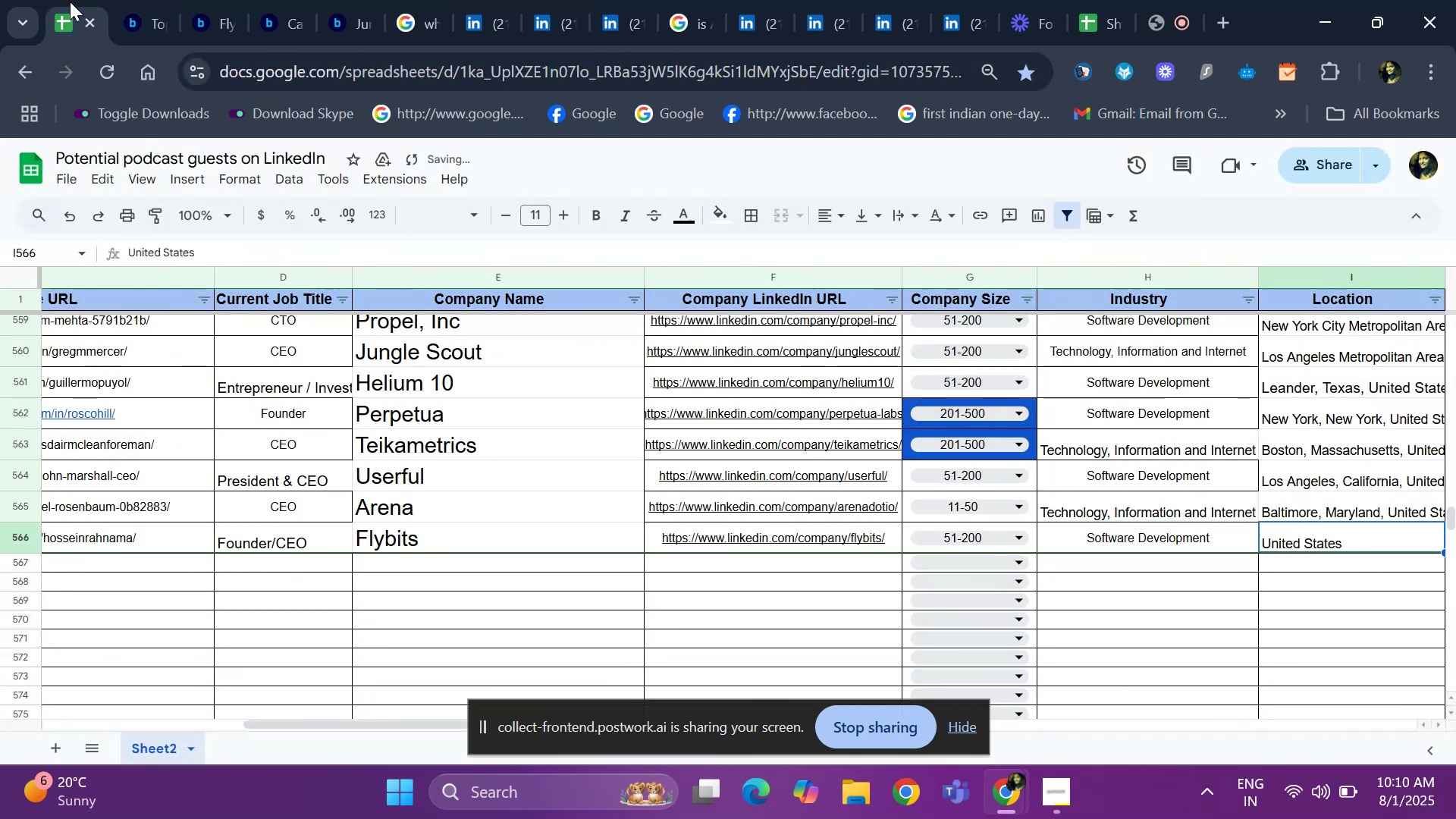 
key(ArrowRight)
 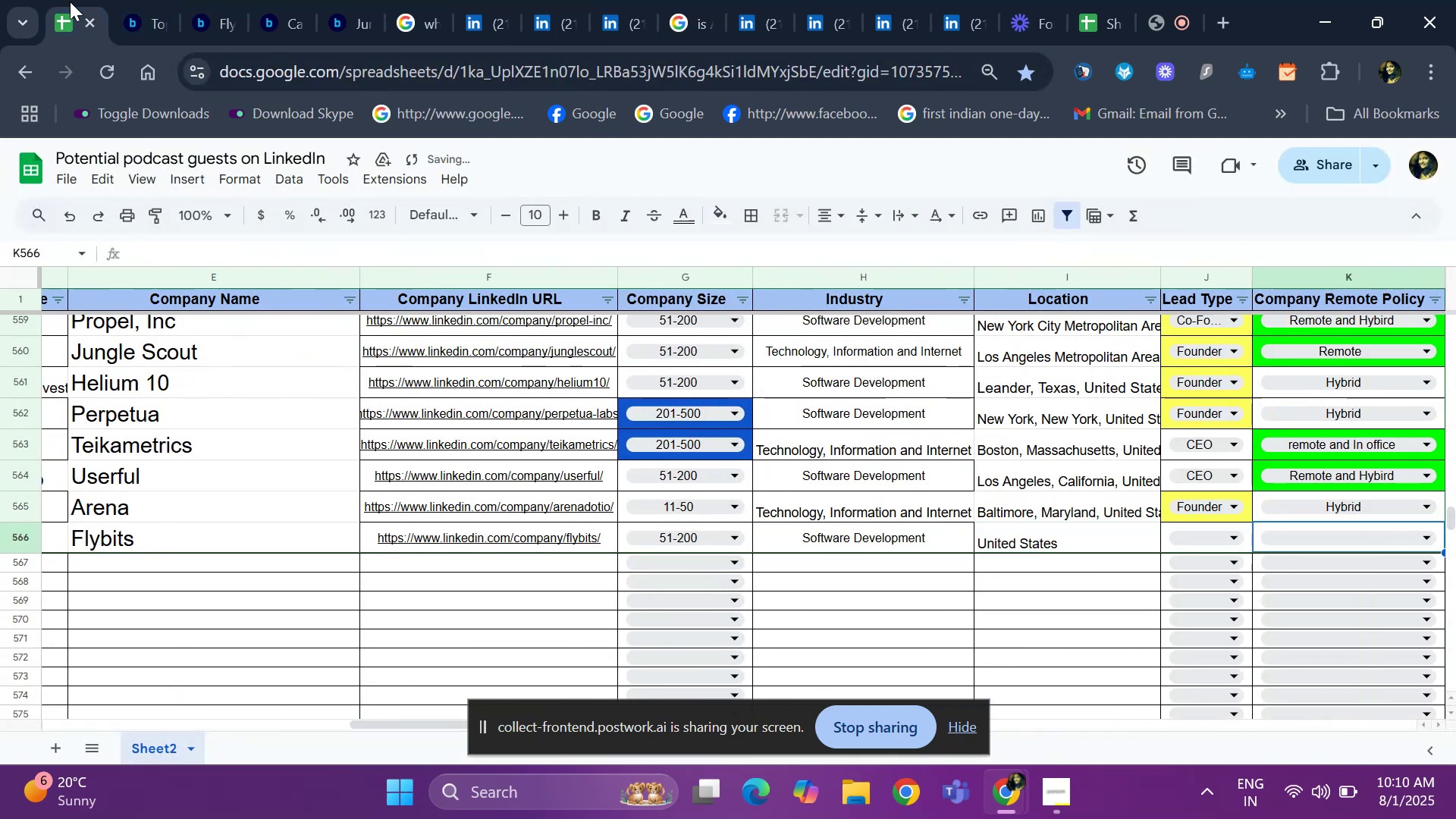 
key(ArrowLeft)
 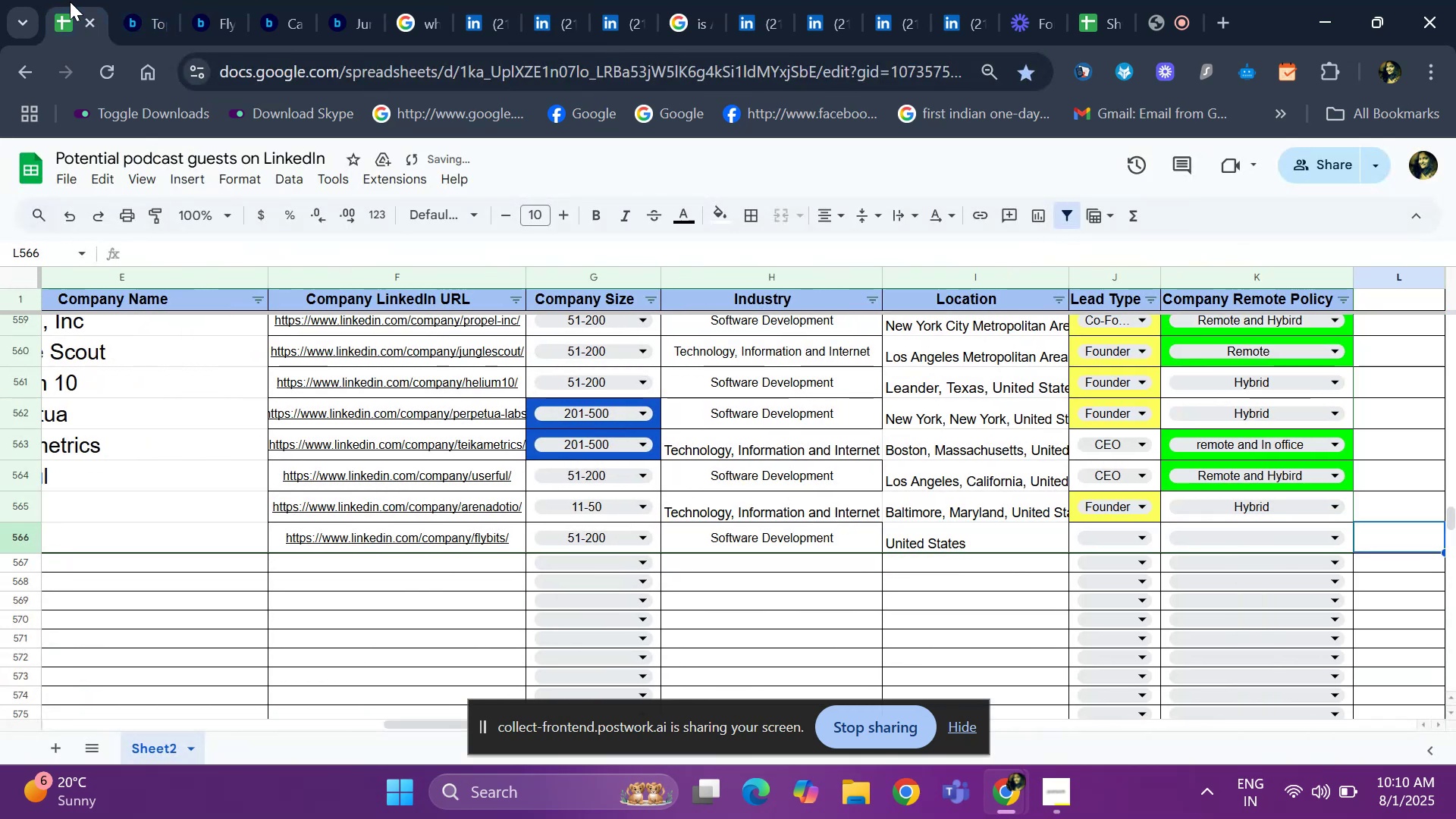 
key(ArrowLeft)
 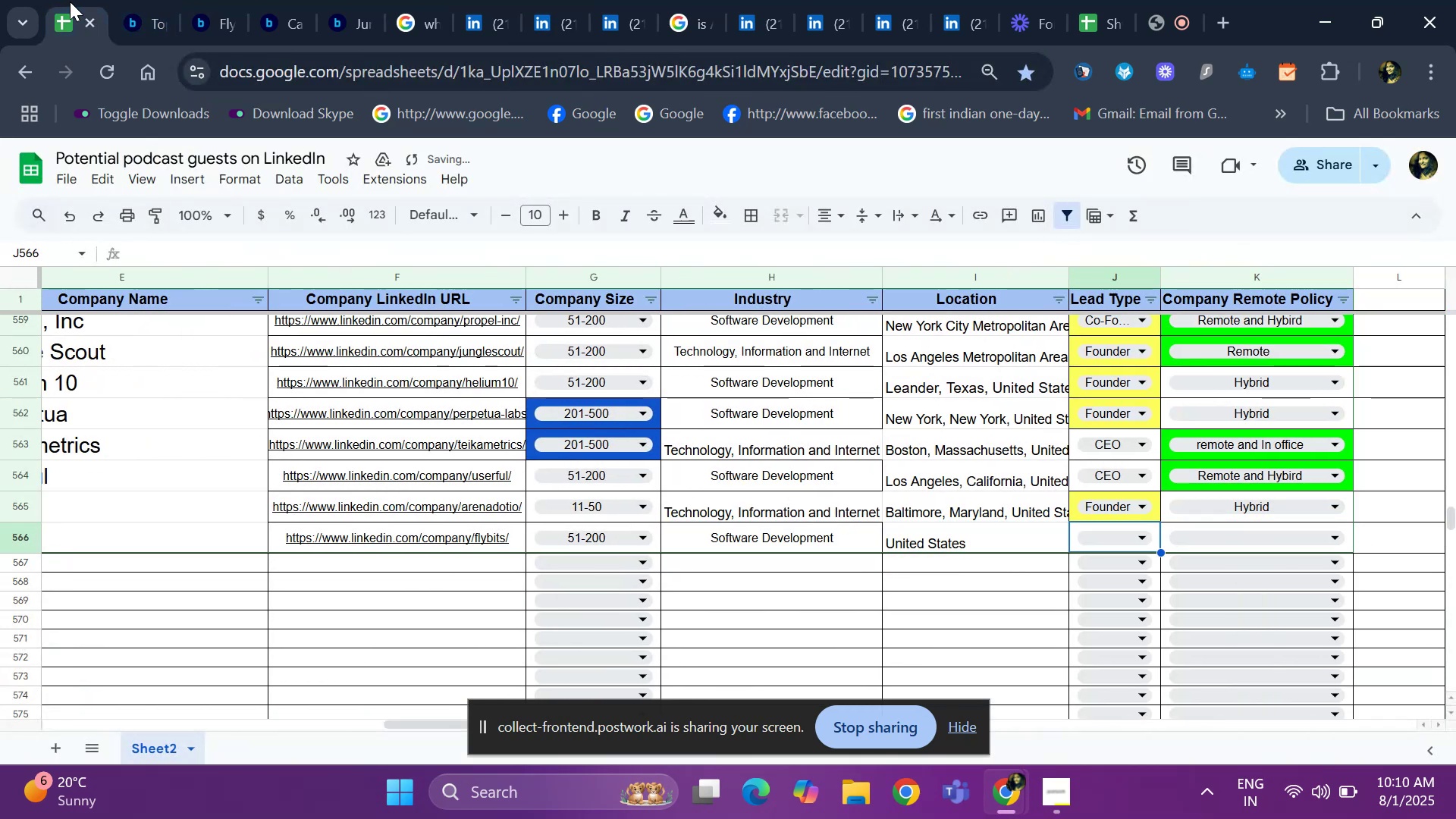 
key(ArrowLeft)
 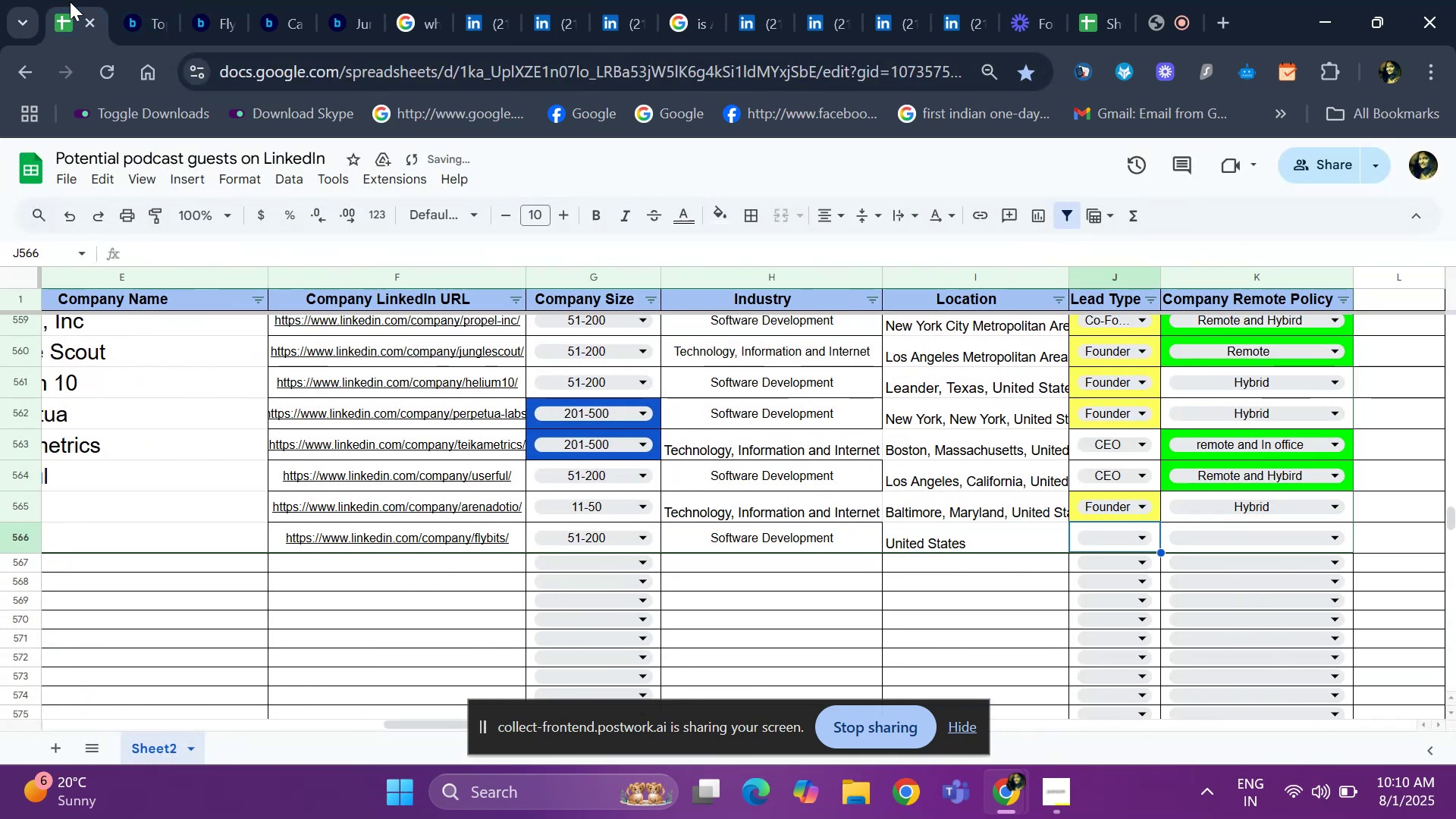 
hold_key(key=ArrowLeft, duration=0.64)
 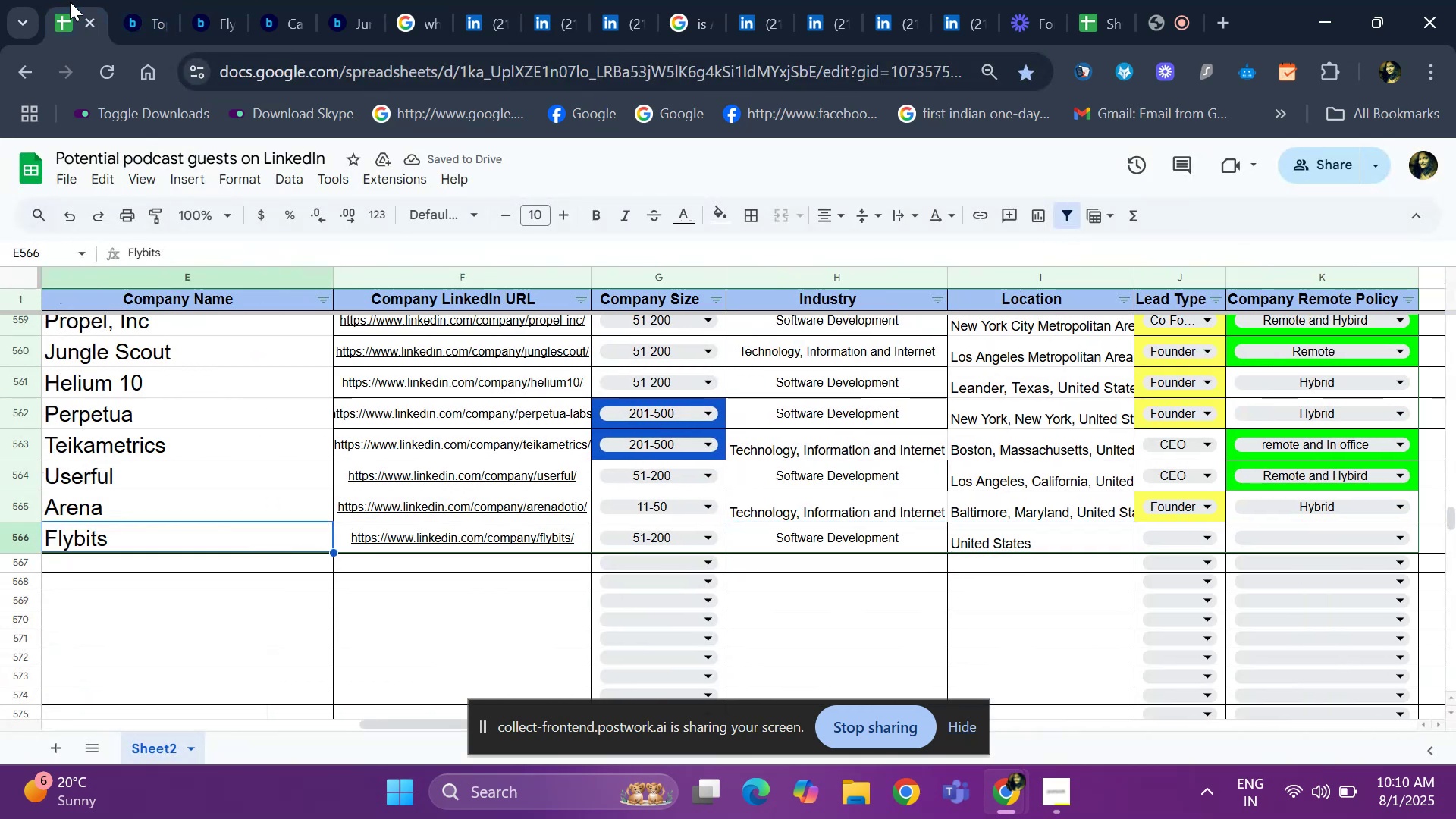 
key(ArrowRight)
 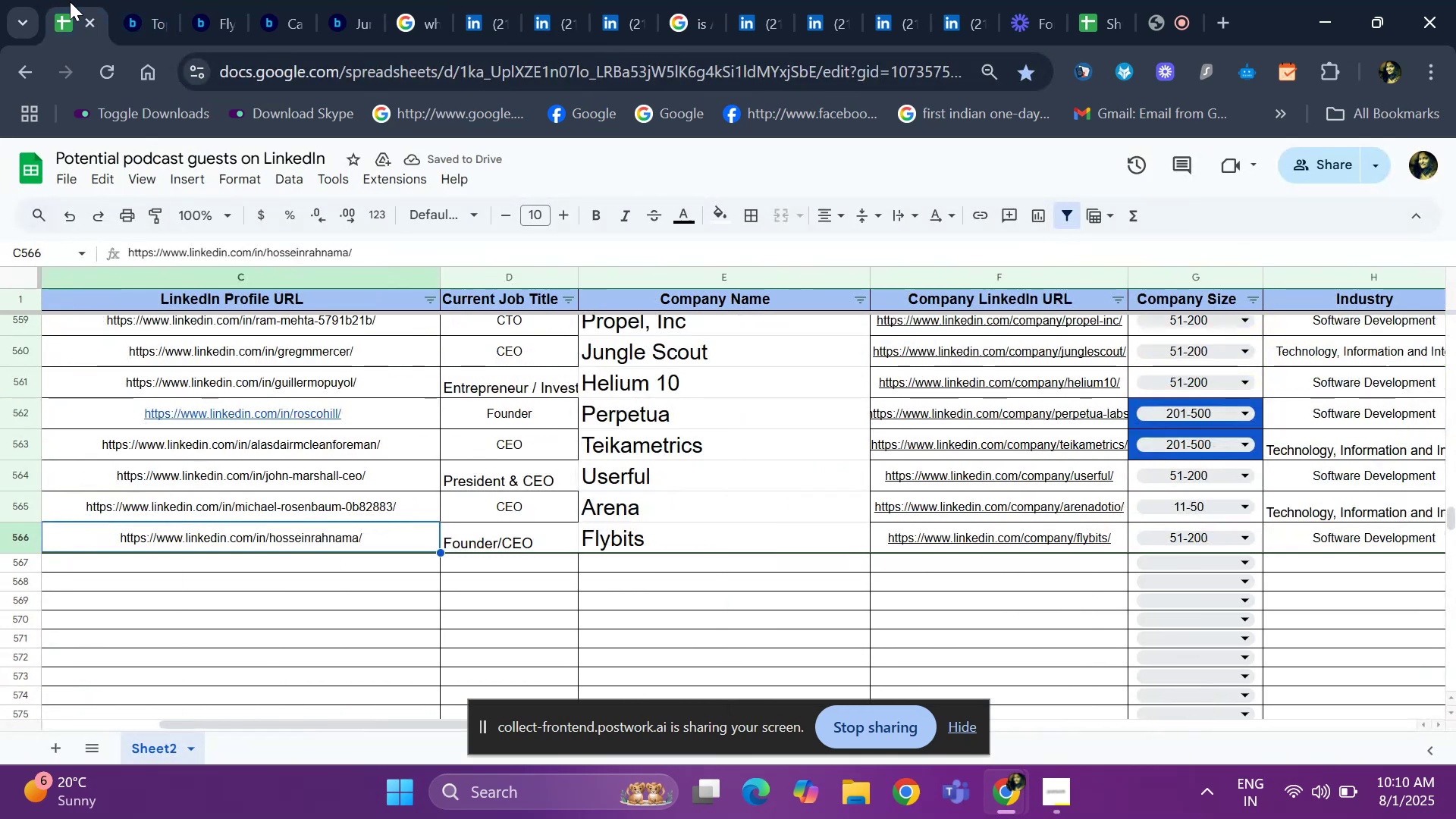 
key(ArrowRight)
 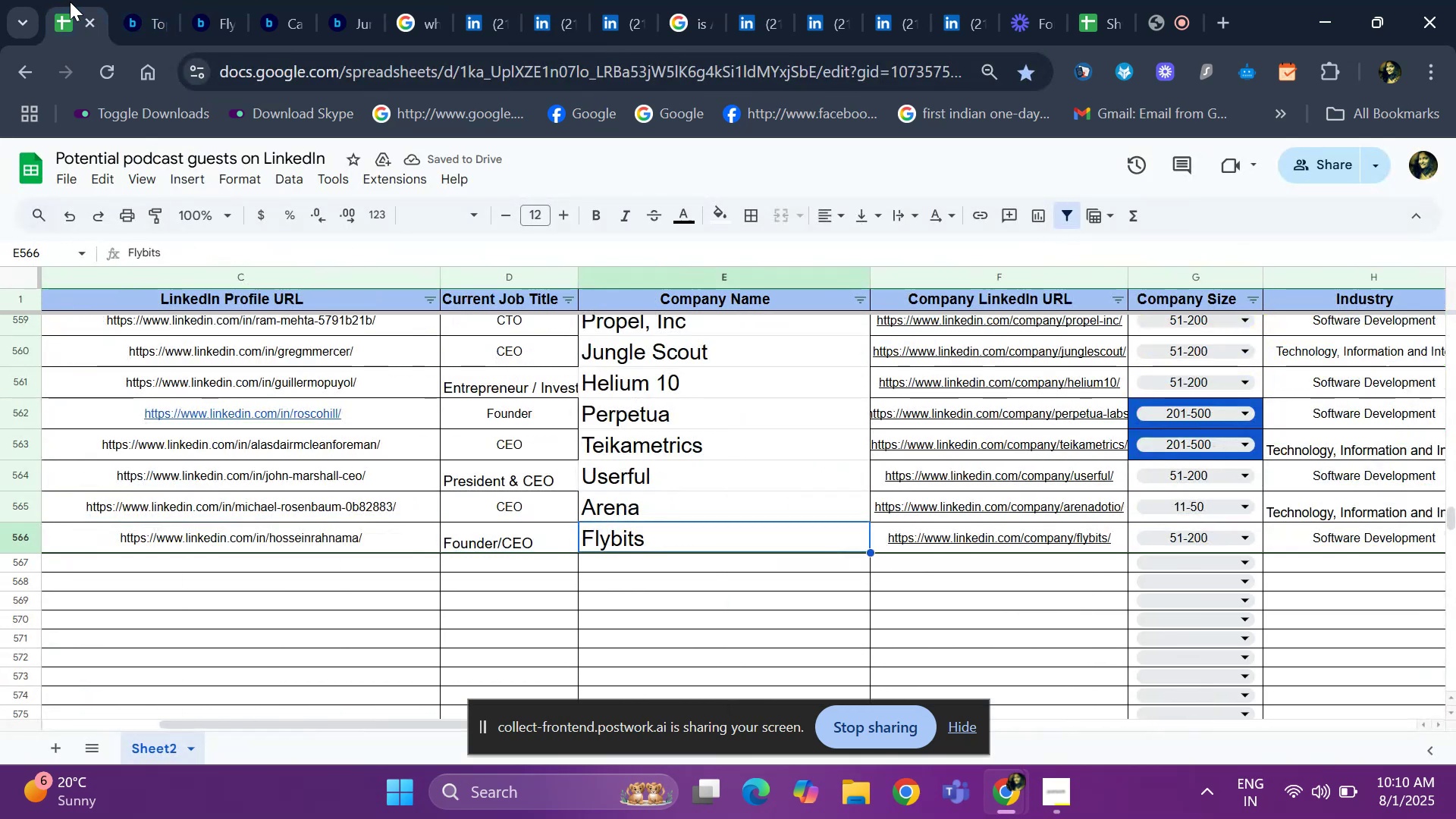 
key(ArrowRight)
 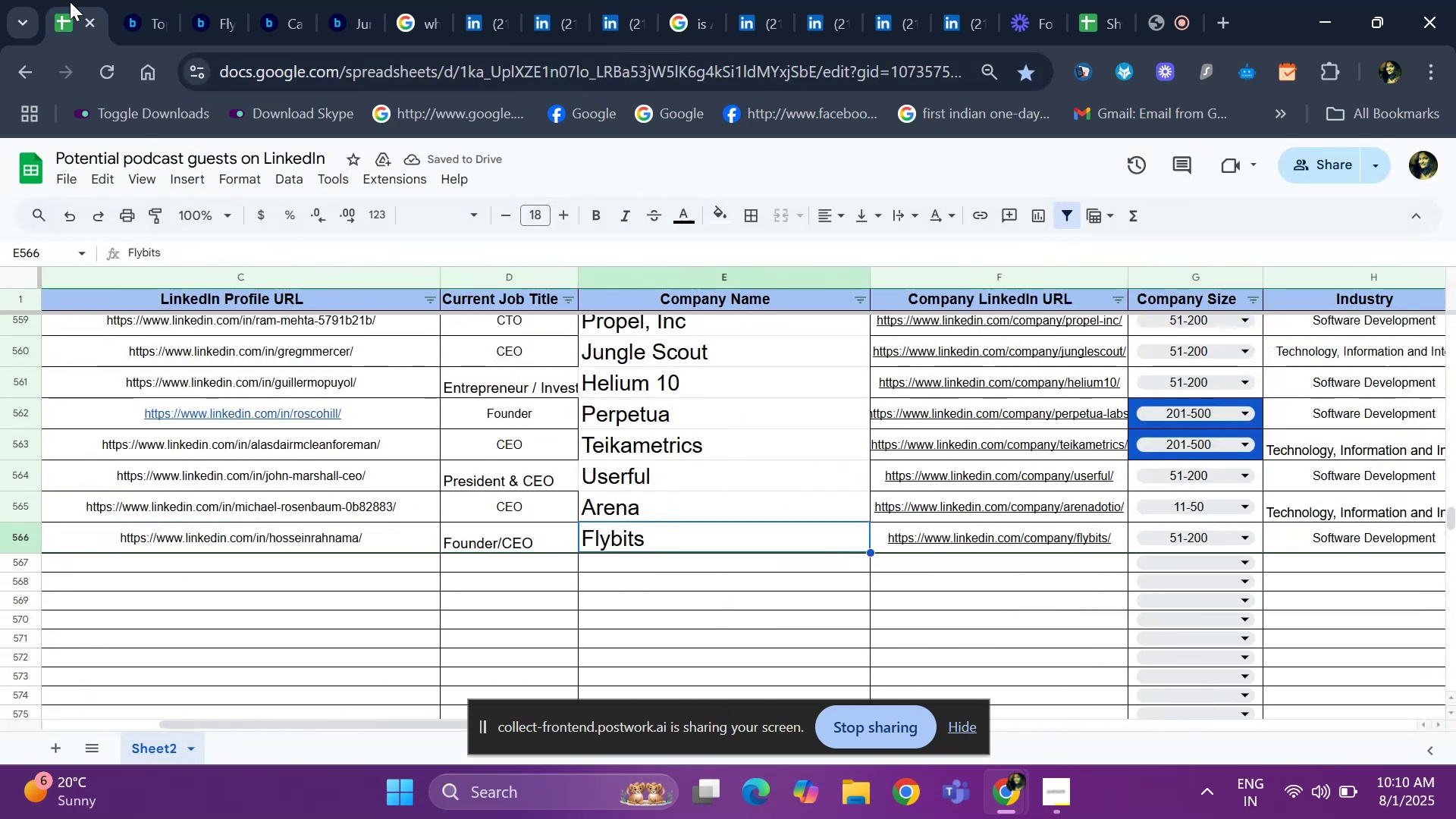 
hold_key(key=ArrowRight, duration=0.62)
 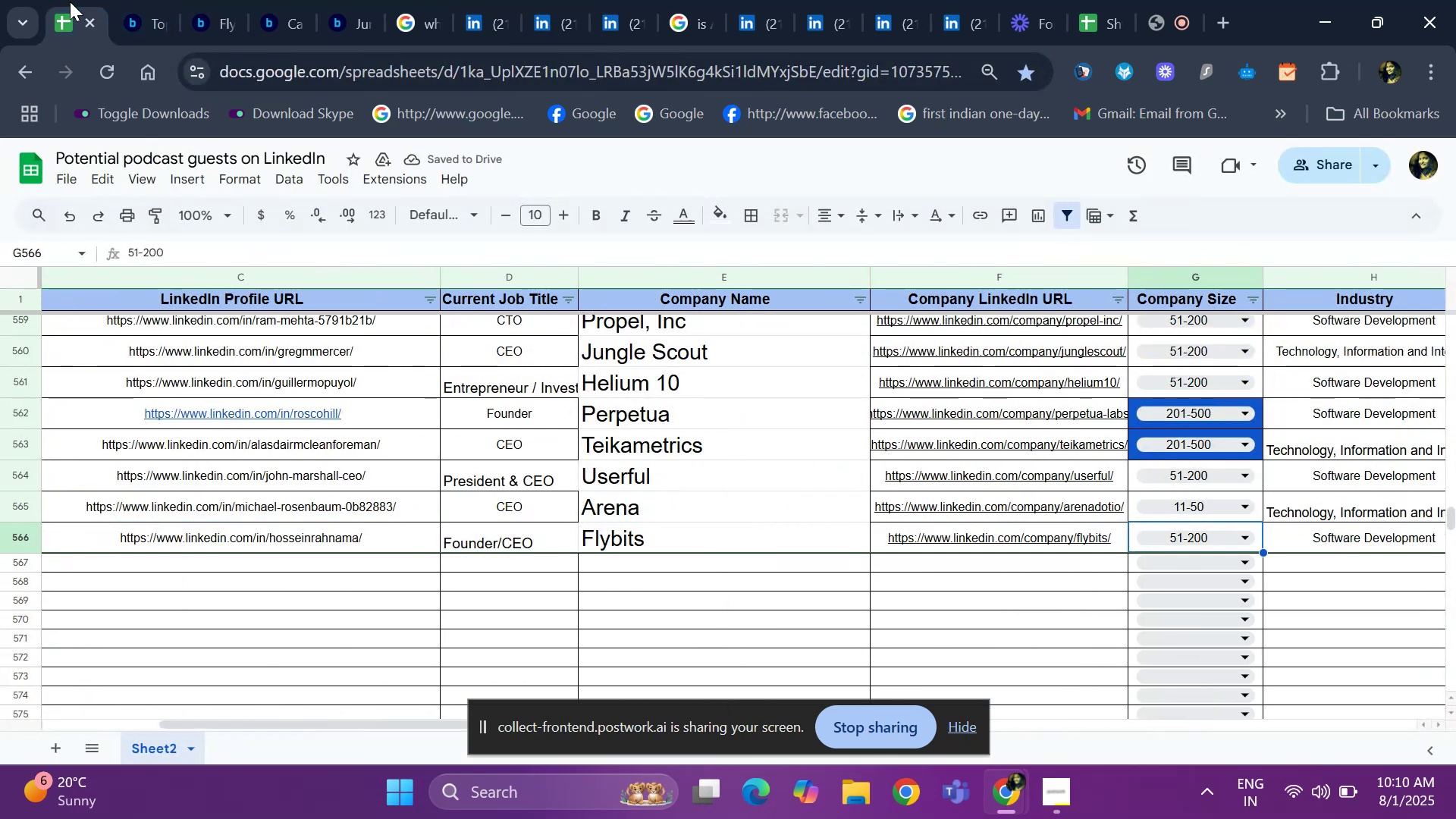 
key(ArrowRight)
 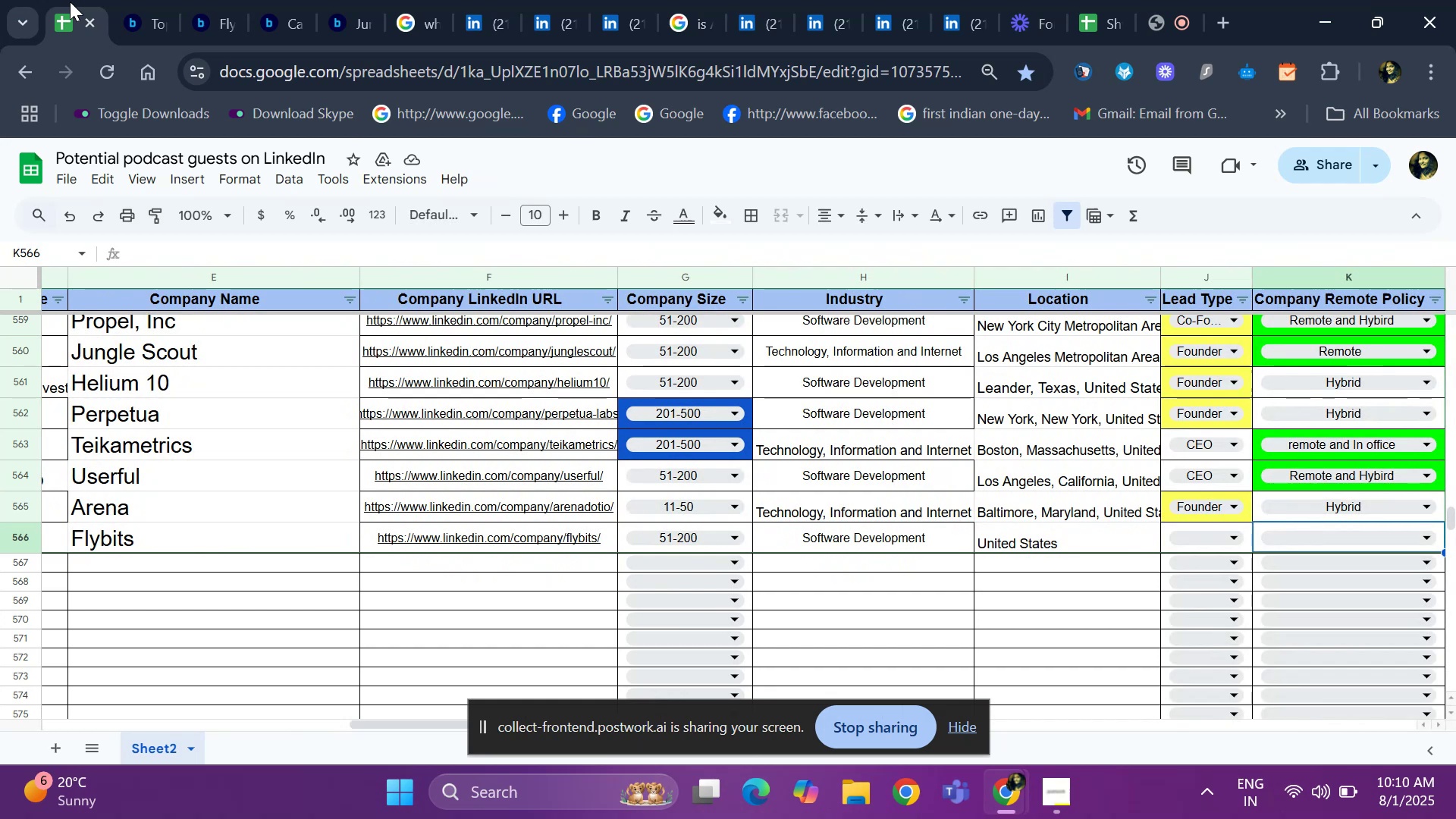 
key(ArrowRight)
 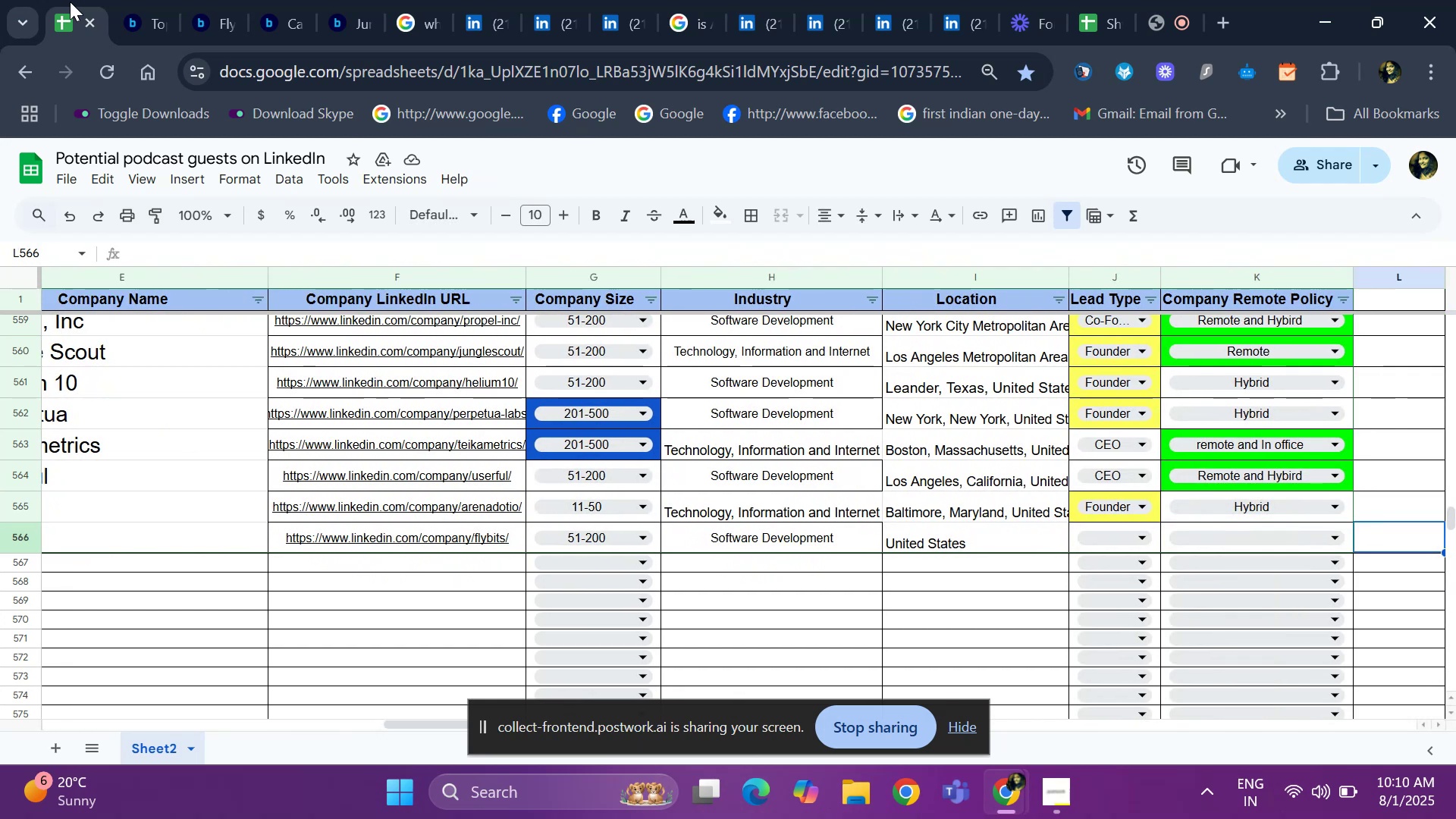 
key(ArrowLeft)
 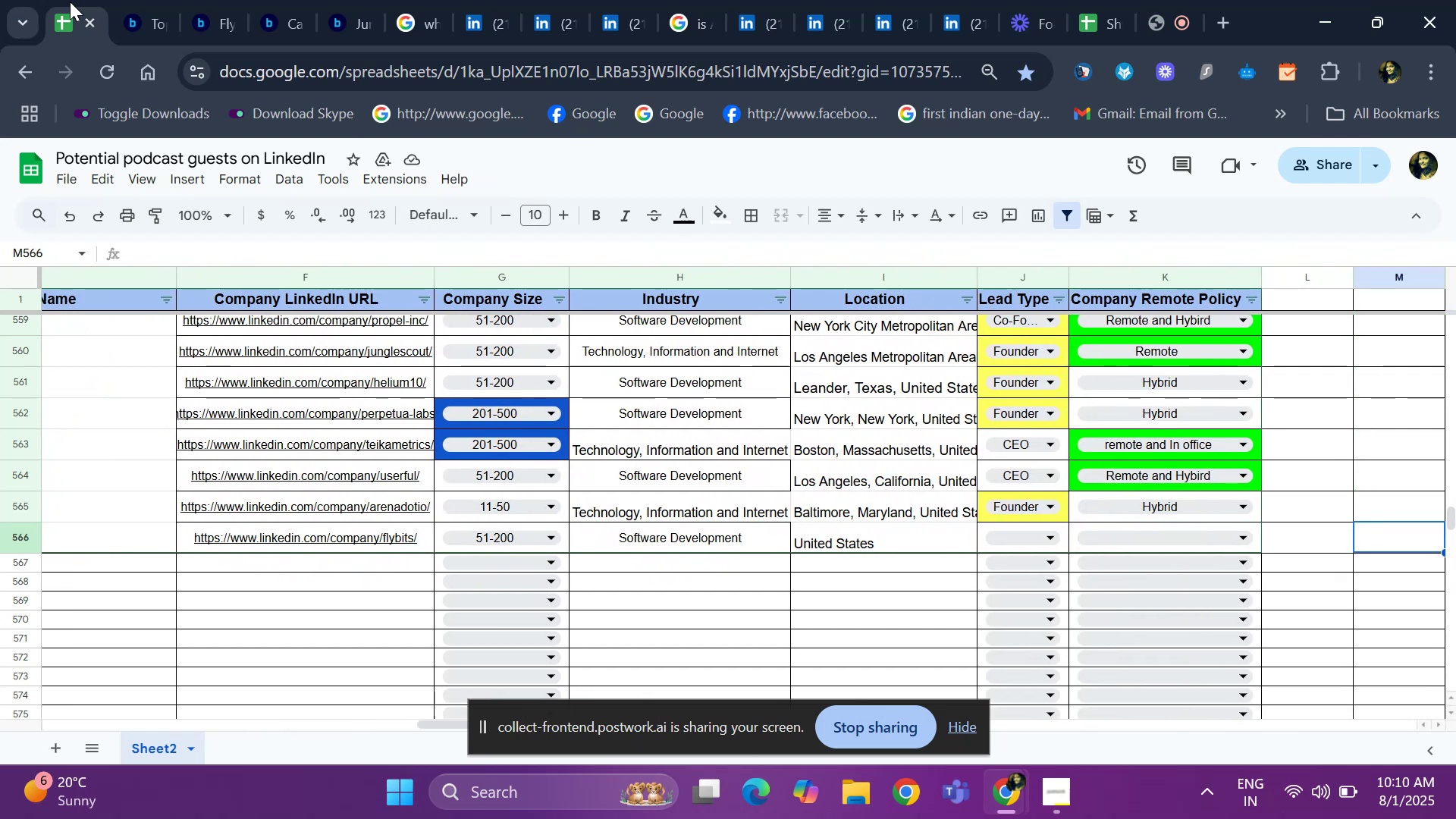 
key(ArrowLeft)
 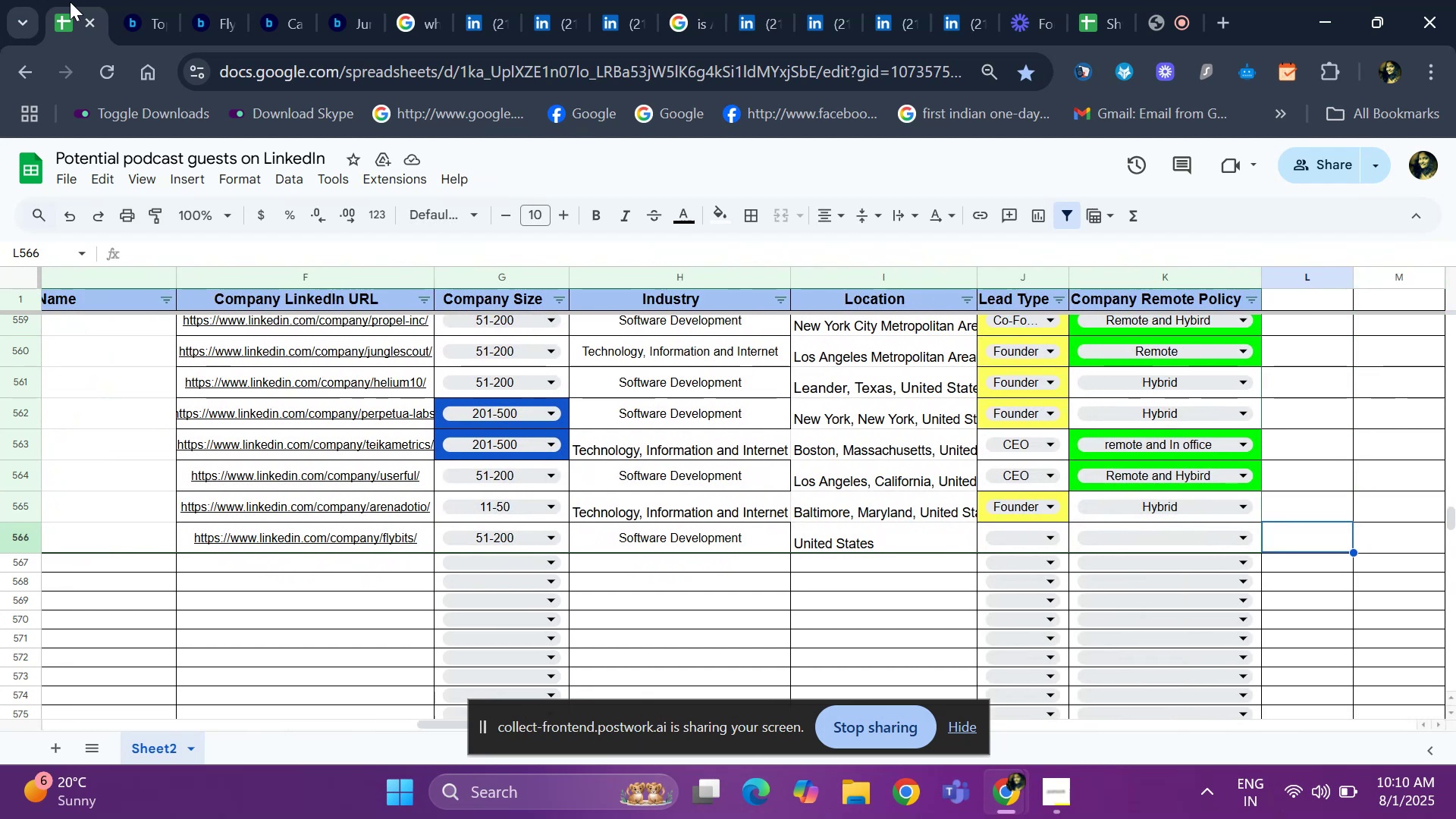 
key(ArrowLeft)
 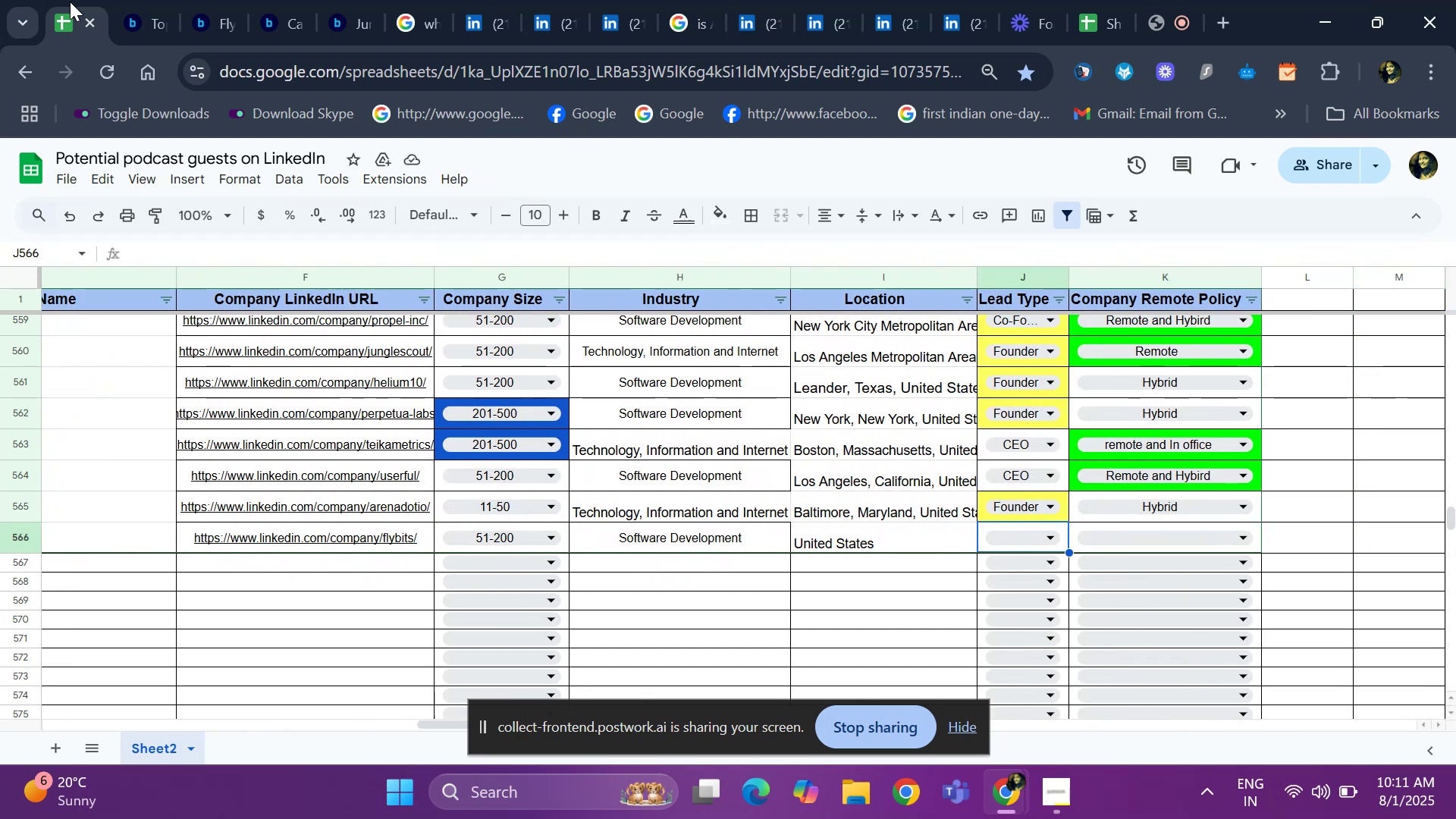 
hold_key(key=ArrowLeft, duration=0.66)
 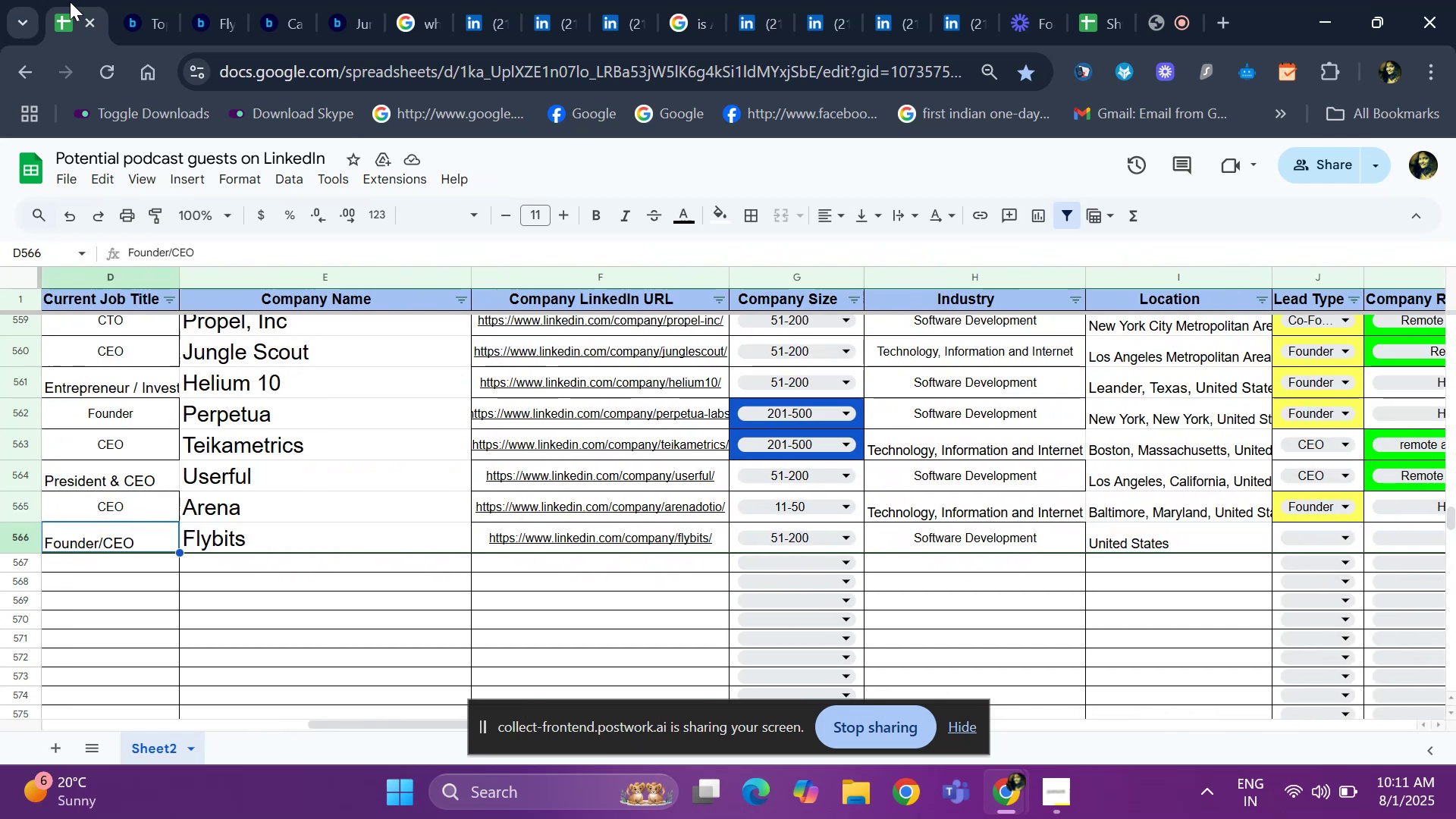 
key(ArrowRight)
 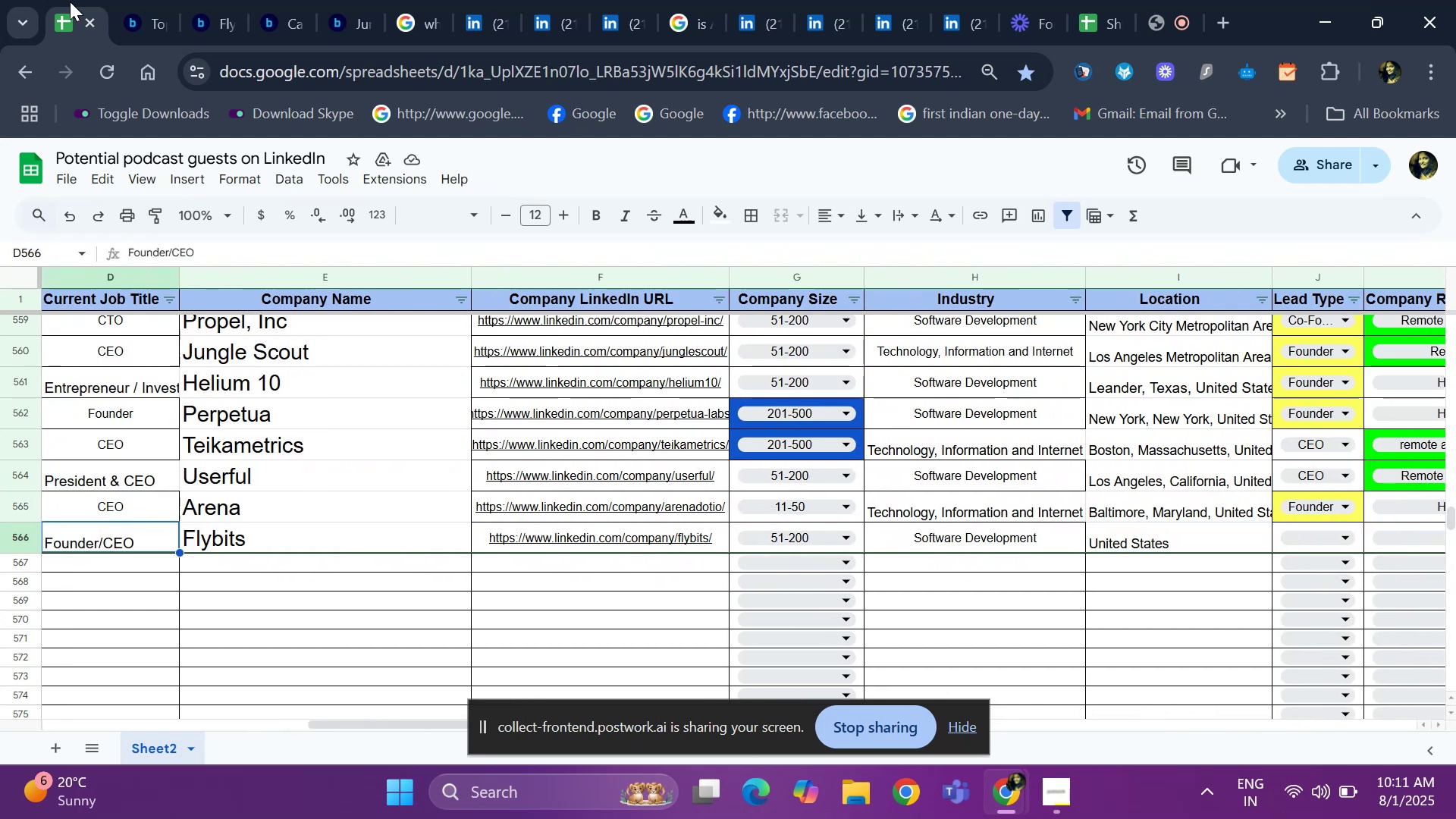 
key(Control+C)
 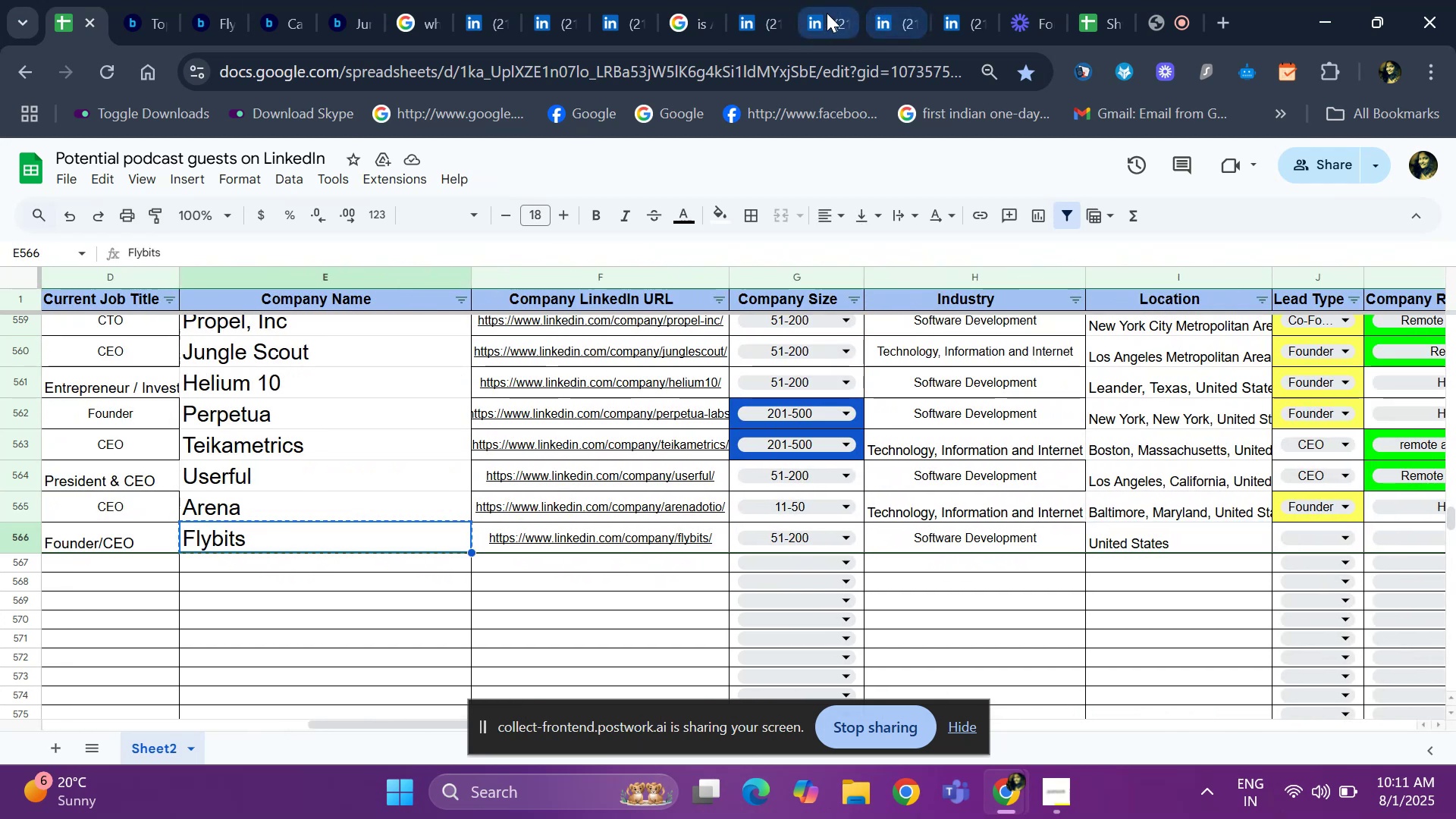 
left_click([704, 34])
 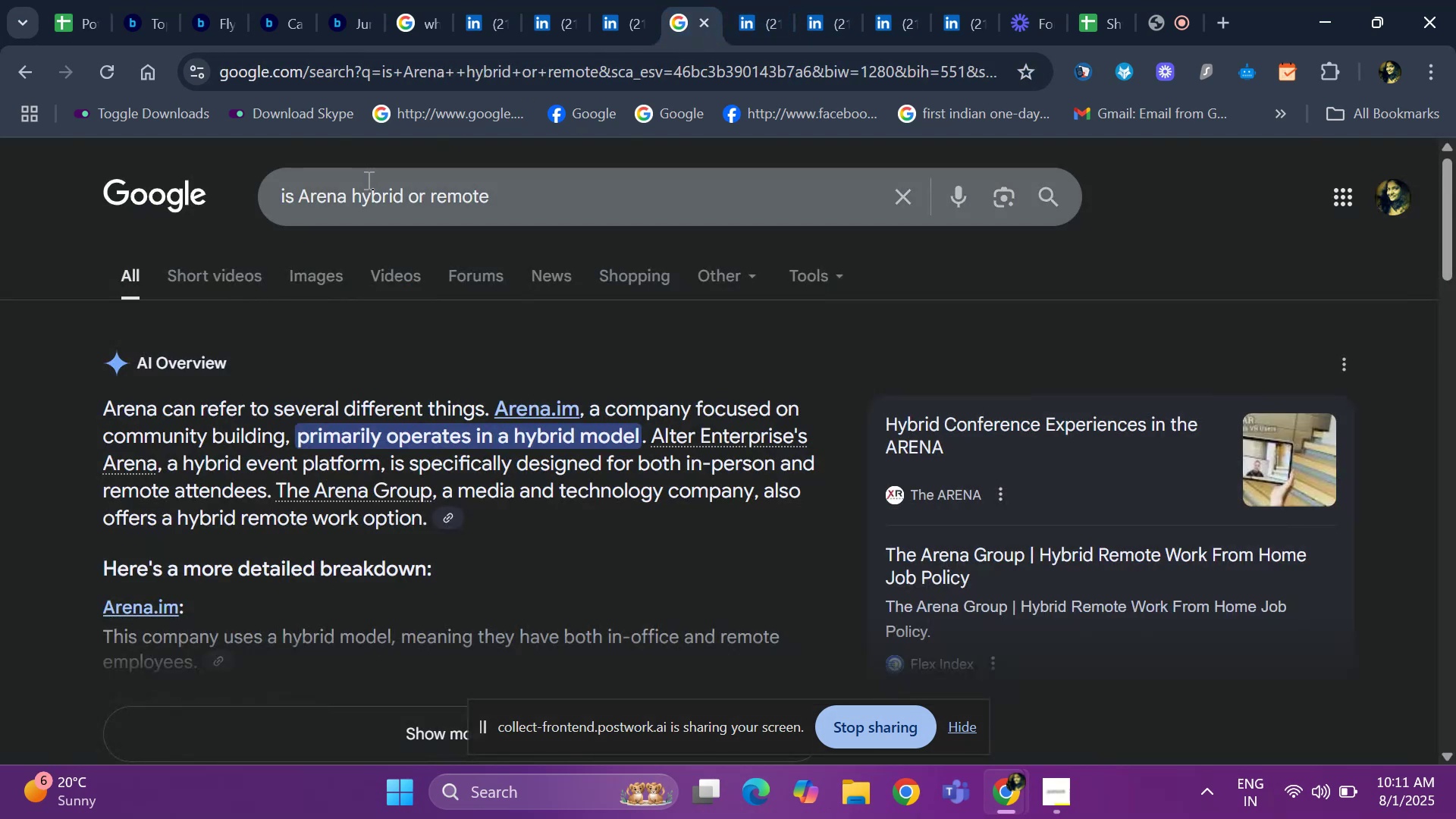 
left_click([352, 202])
 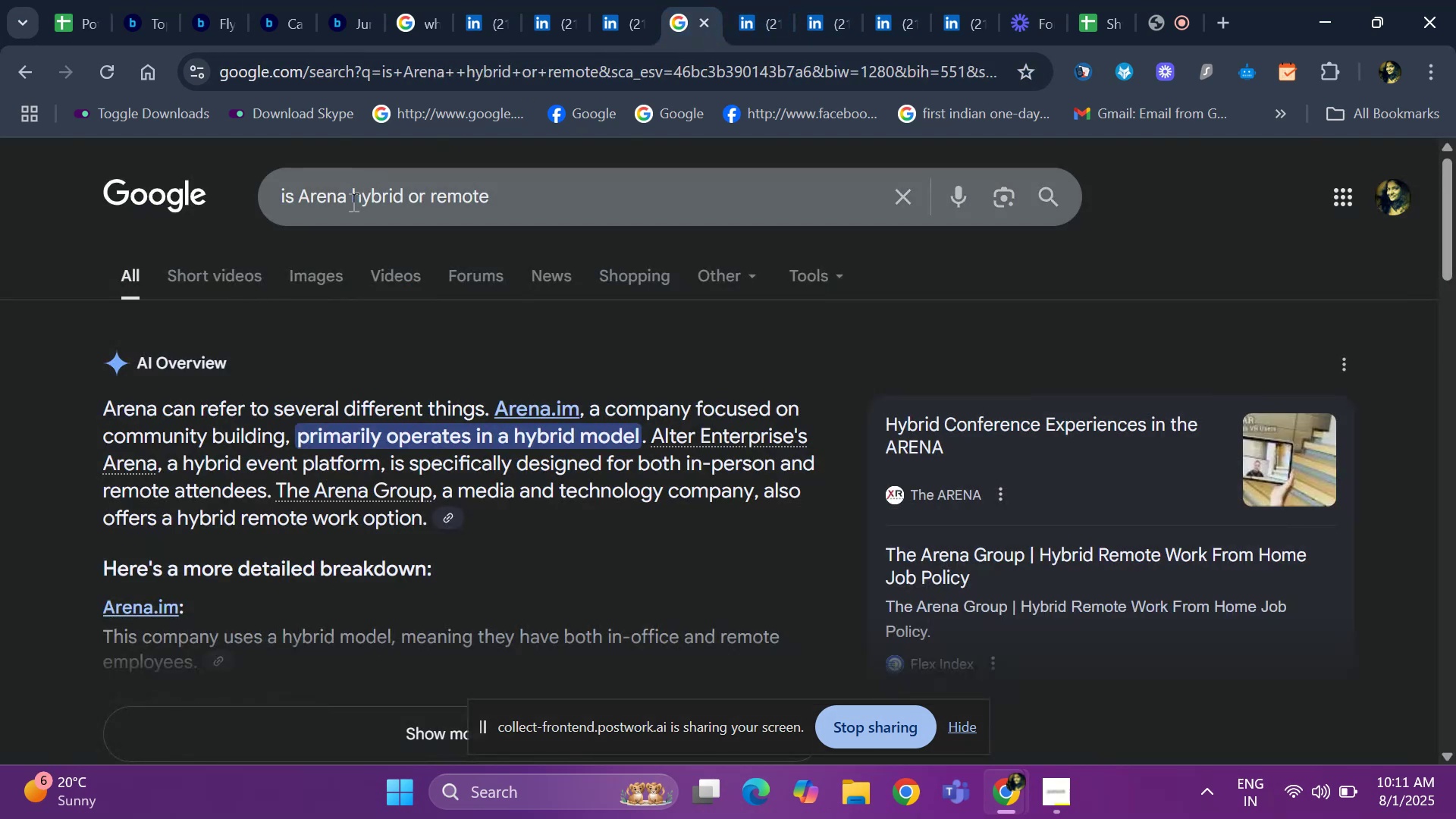 
key(ArrowLeft)
 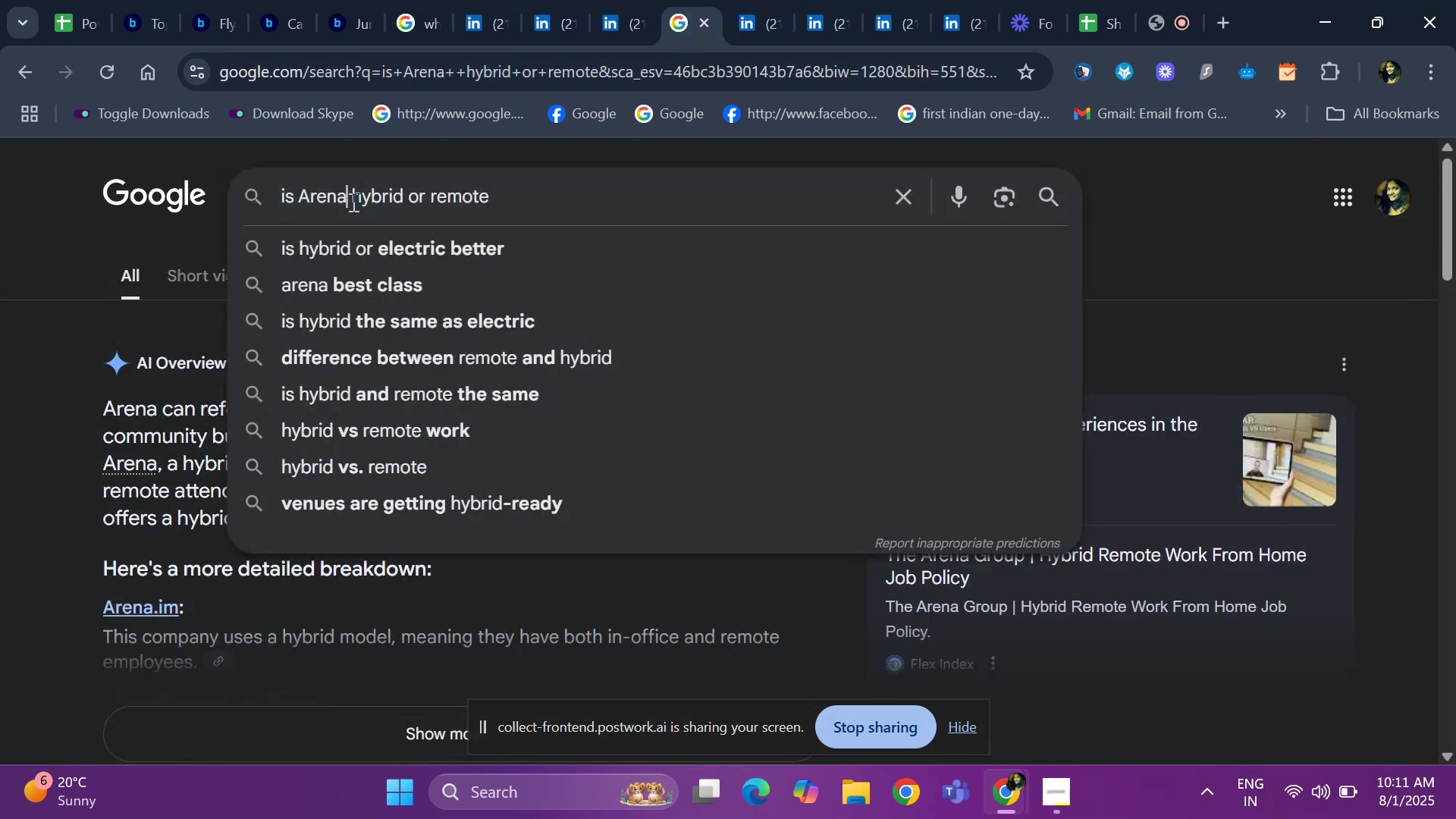 
key(Backspace)
 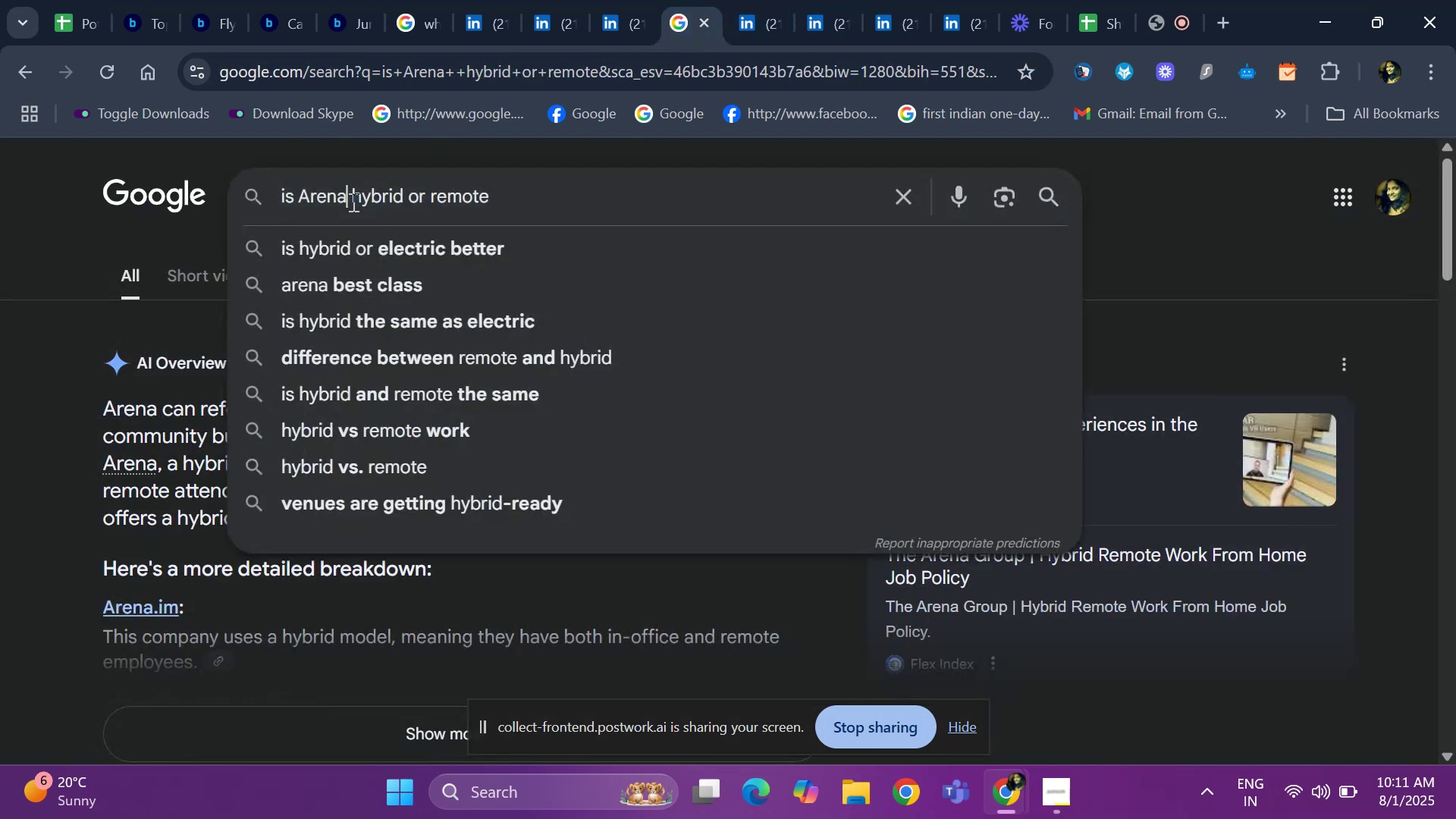 
key(Backspace)
 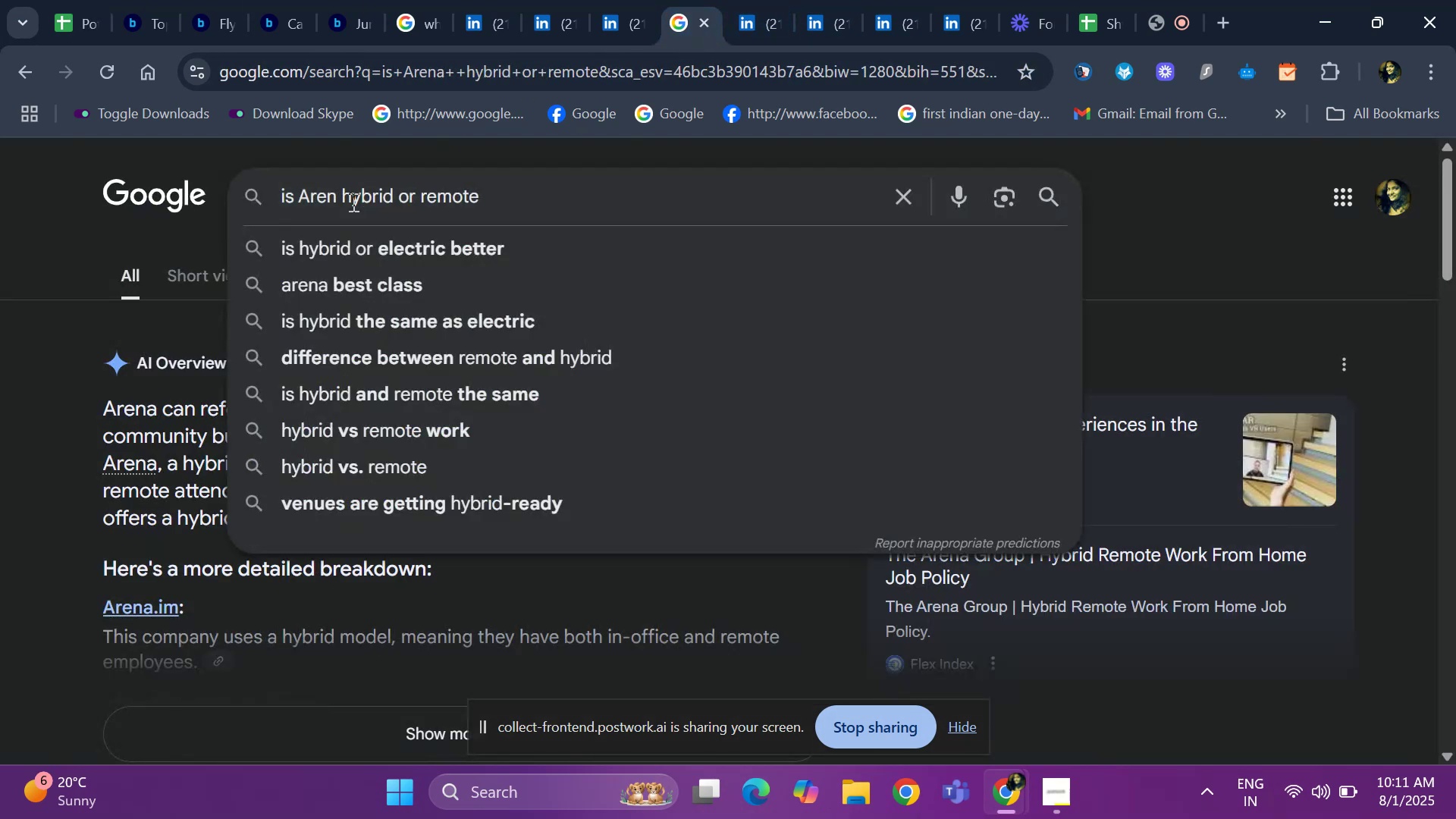 
key(Backspace)
 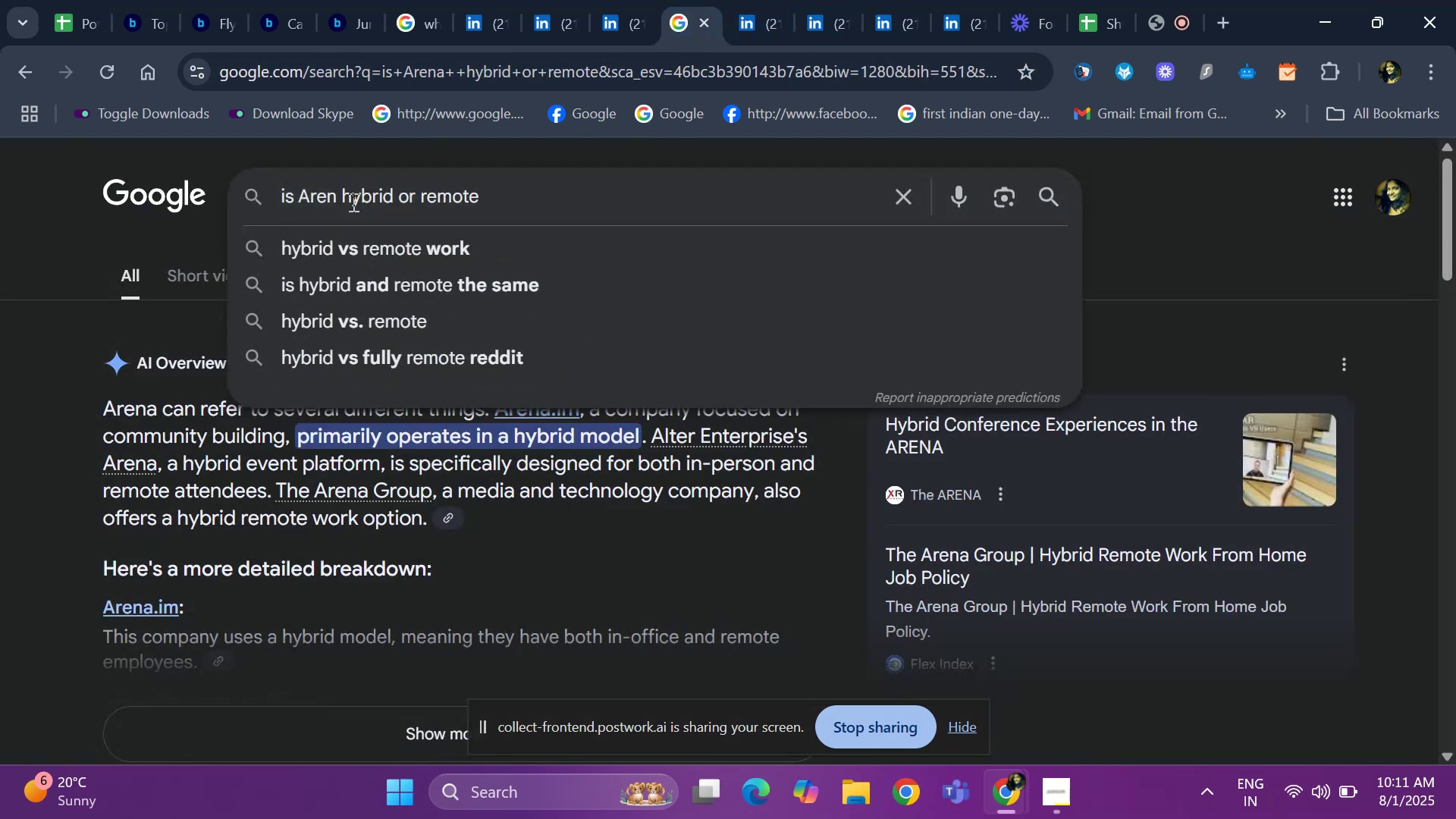 
key(Backspace)
 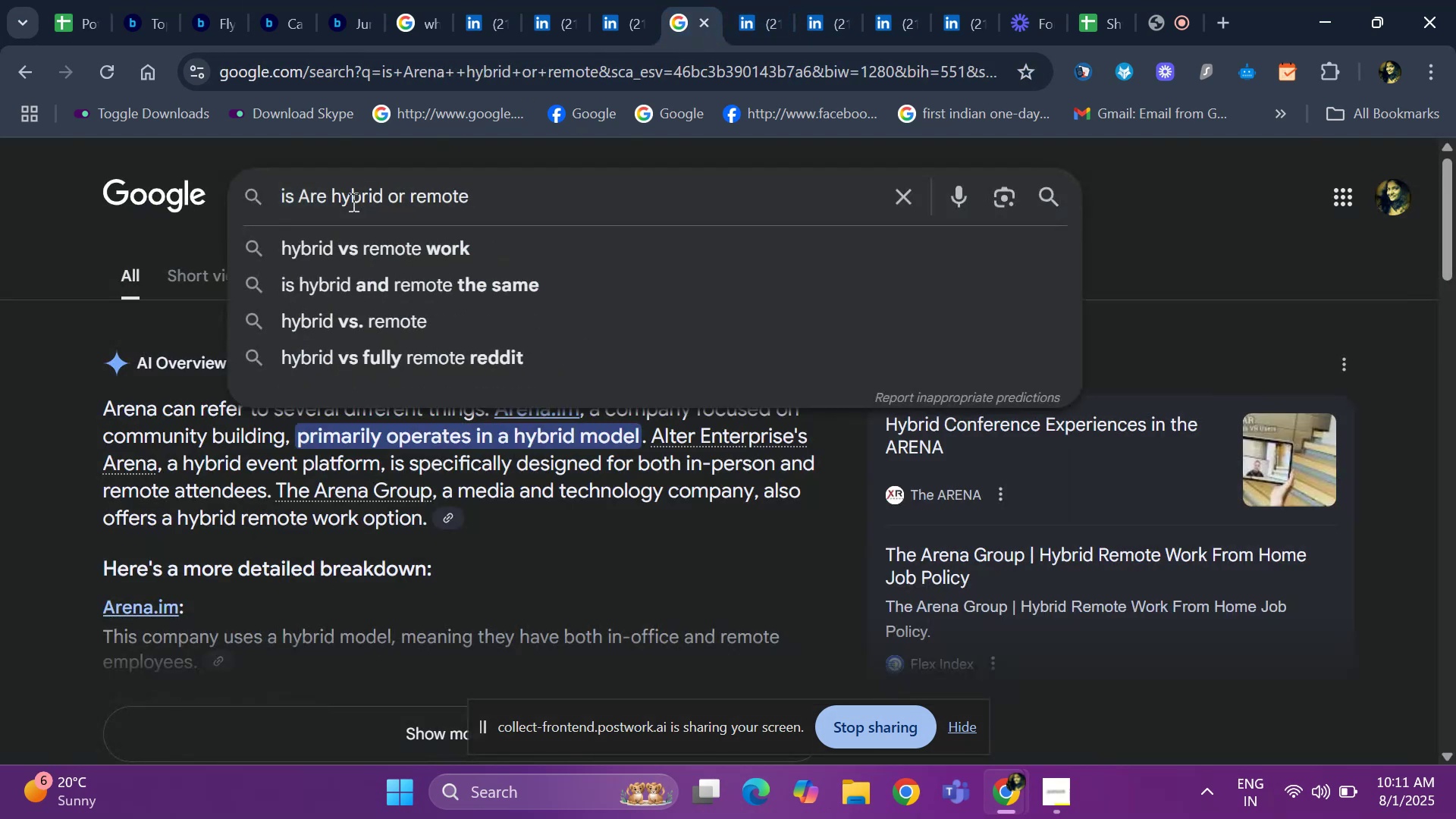 
key(Backspace)
 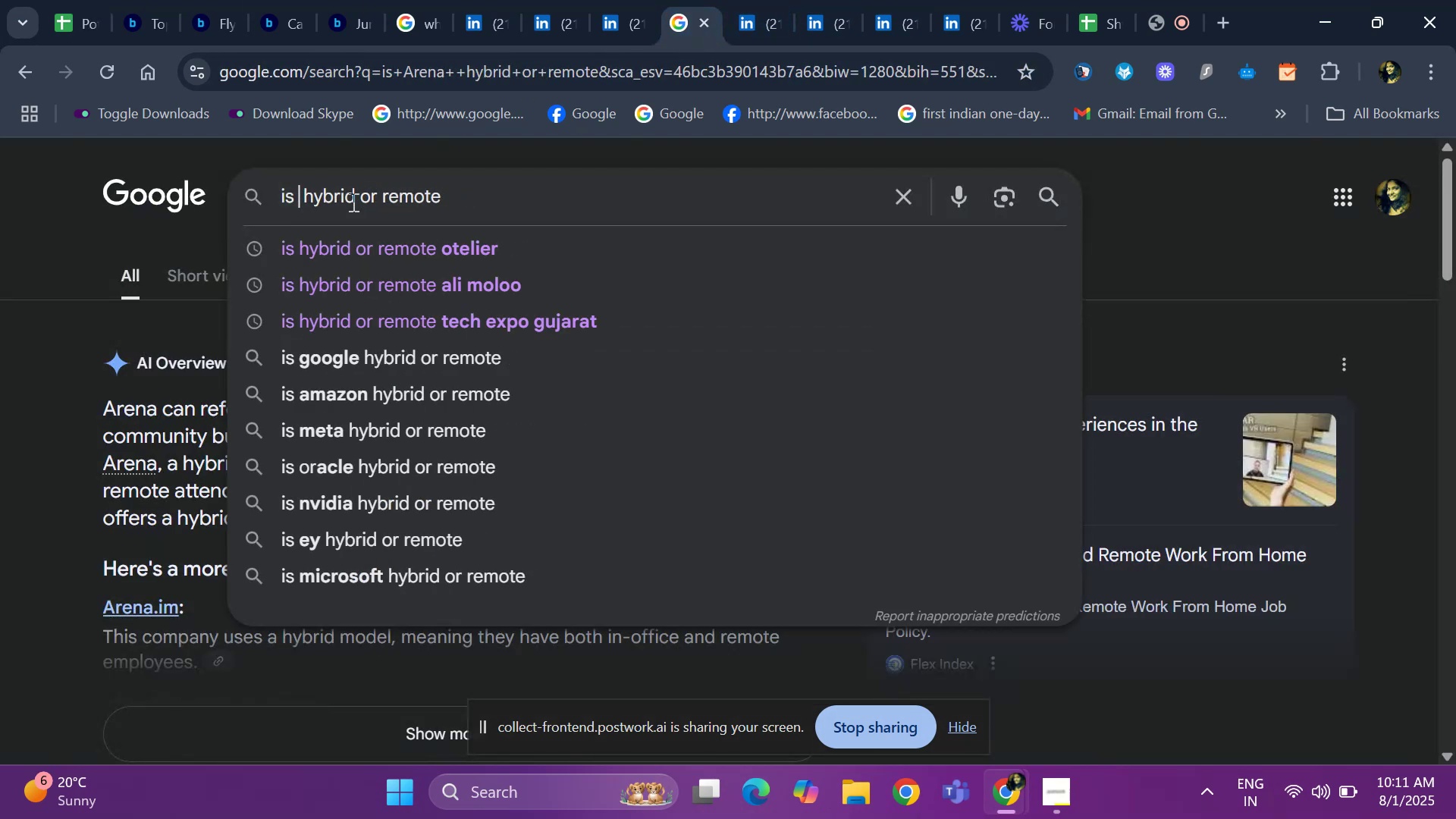 
key(Control+V)
 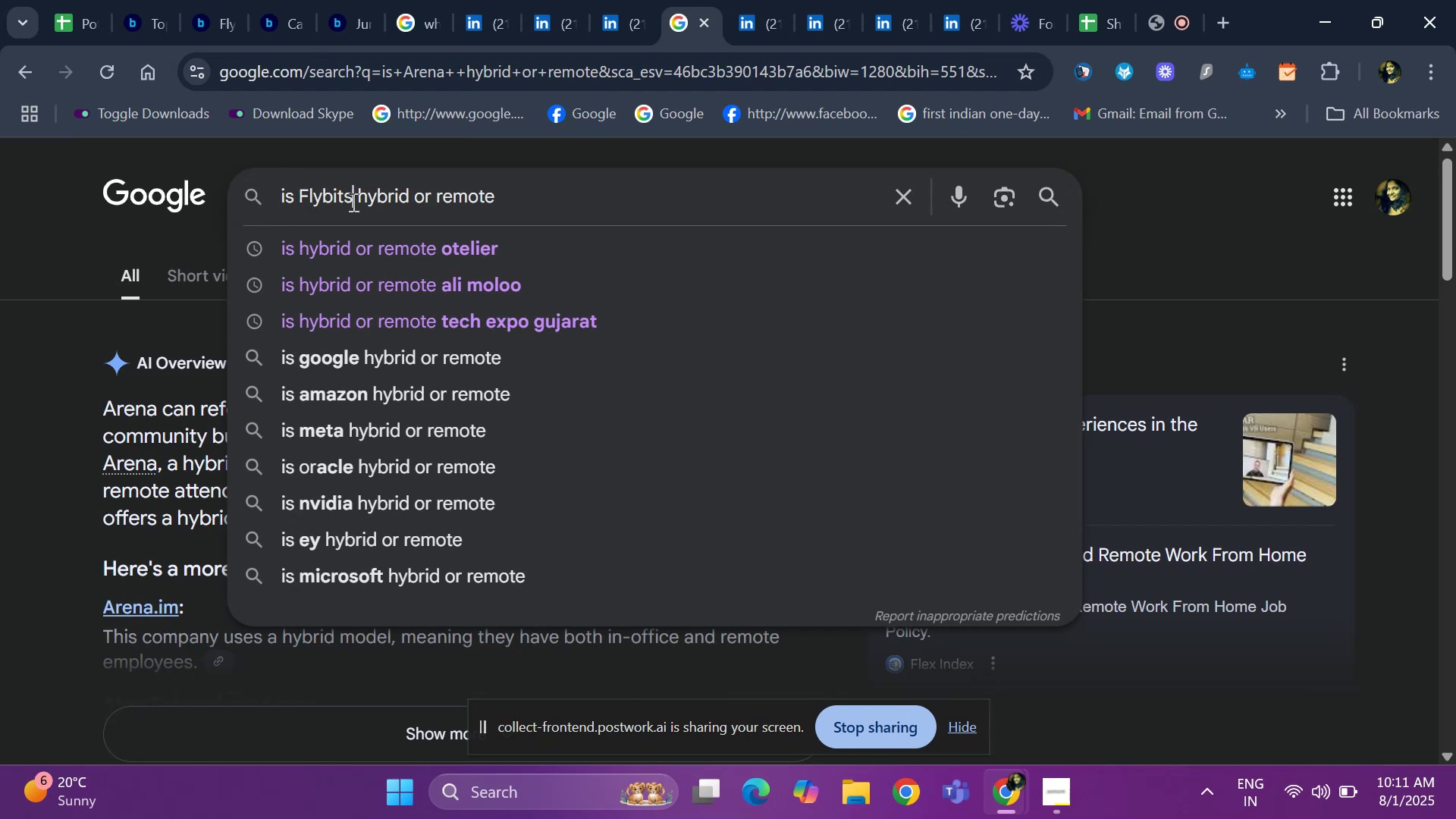 
key(Space)
 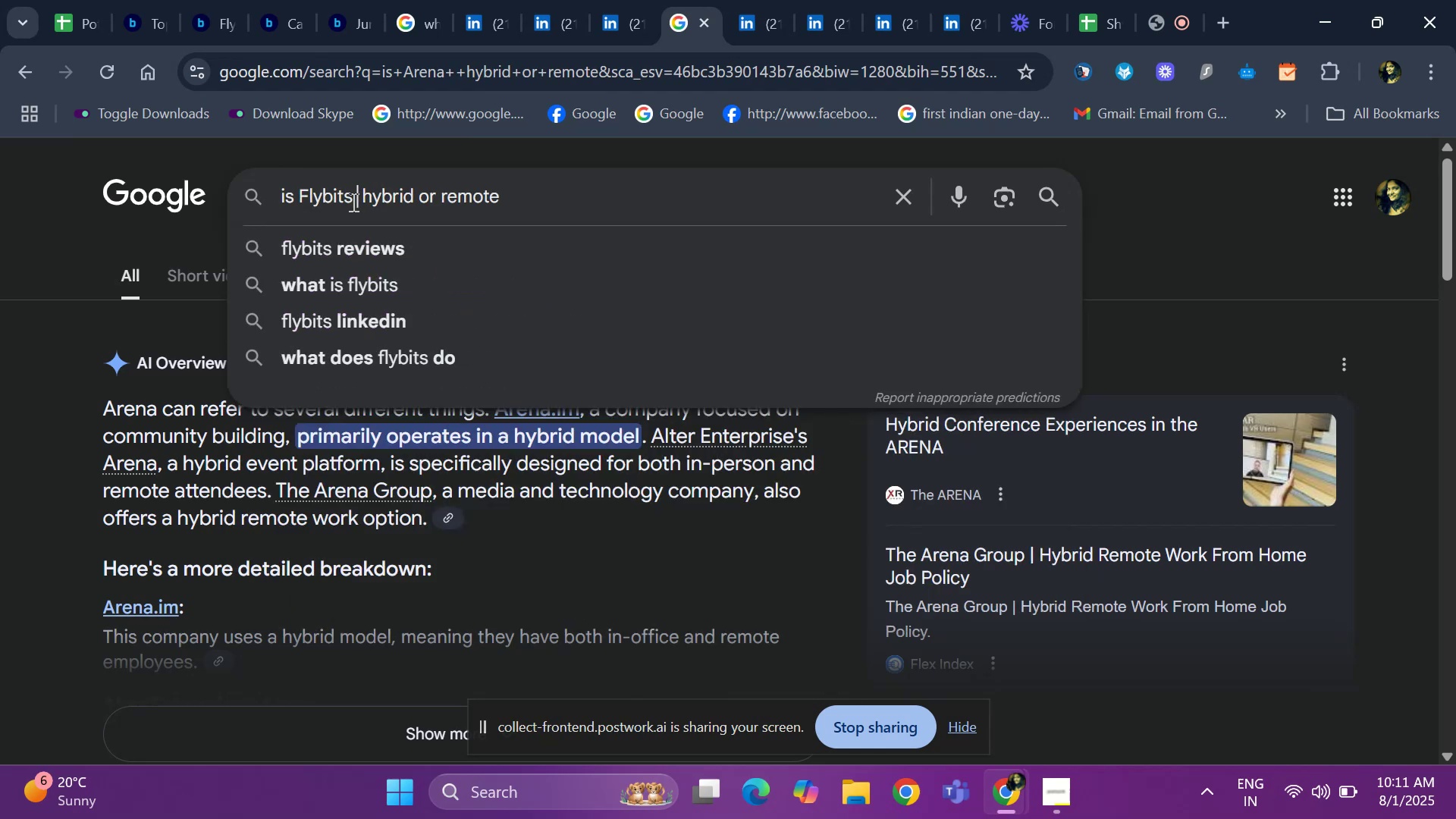 
key(Enter)
 